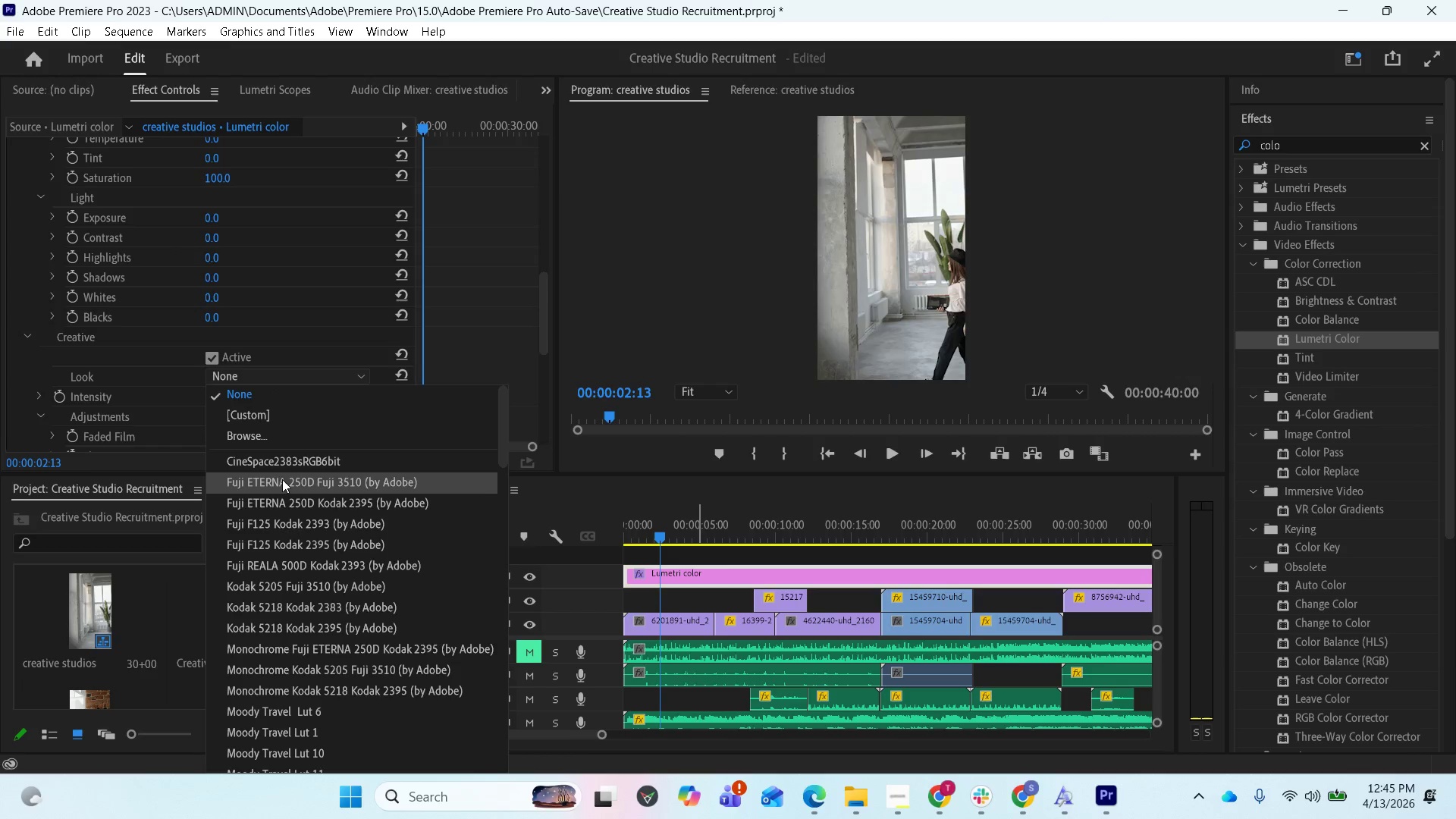 
scroll: coordinate [289, 547], scroll_direction: down, amount: 18.0
 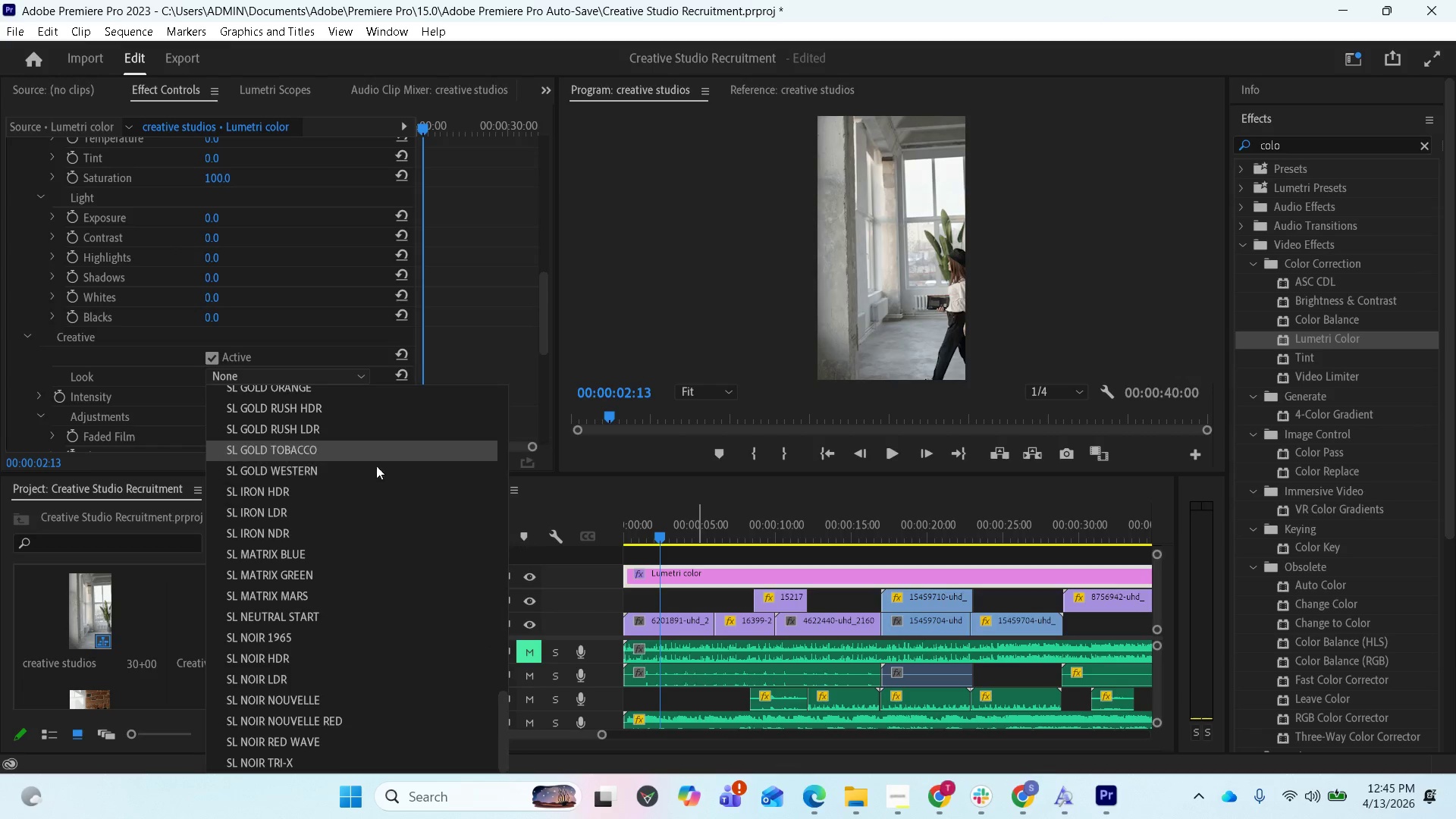 
scroll: coordinate [385, 458], scroll_direction: up, amount: 12.0
 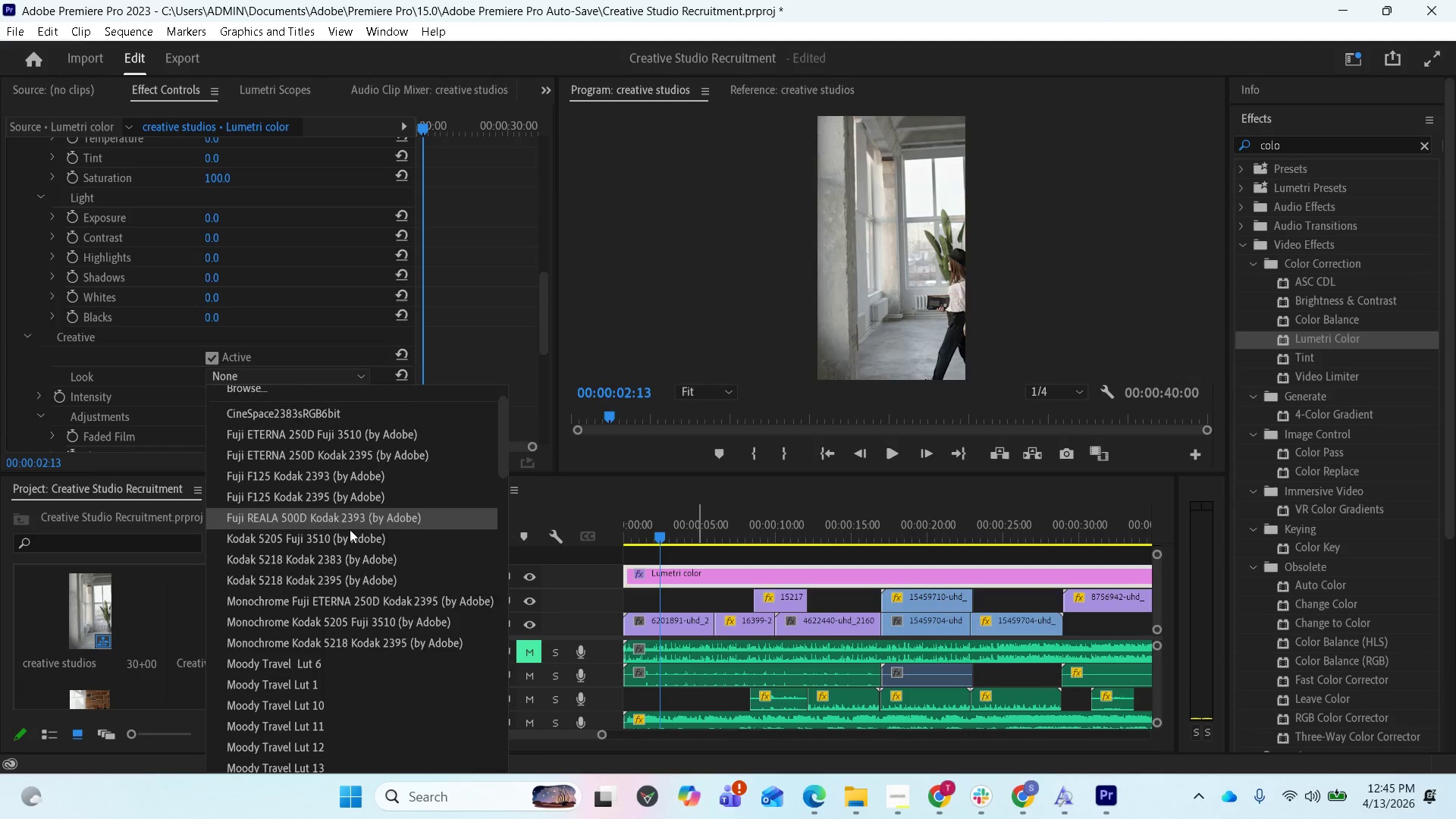 
scroll: coordinate [339, 540], scroll_direction: down, amount: 2.0
 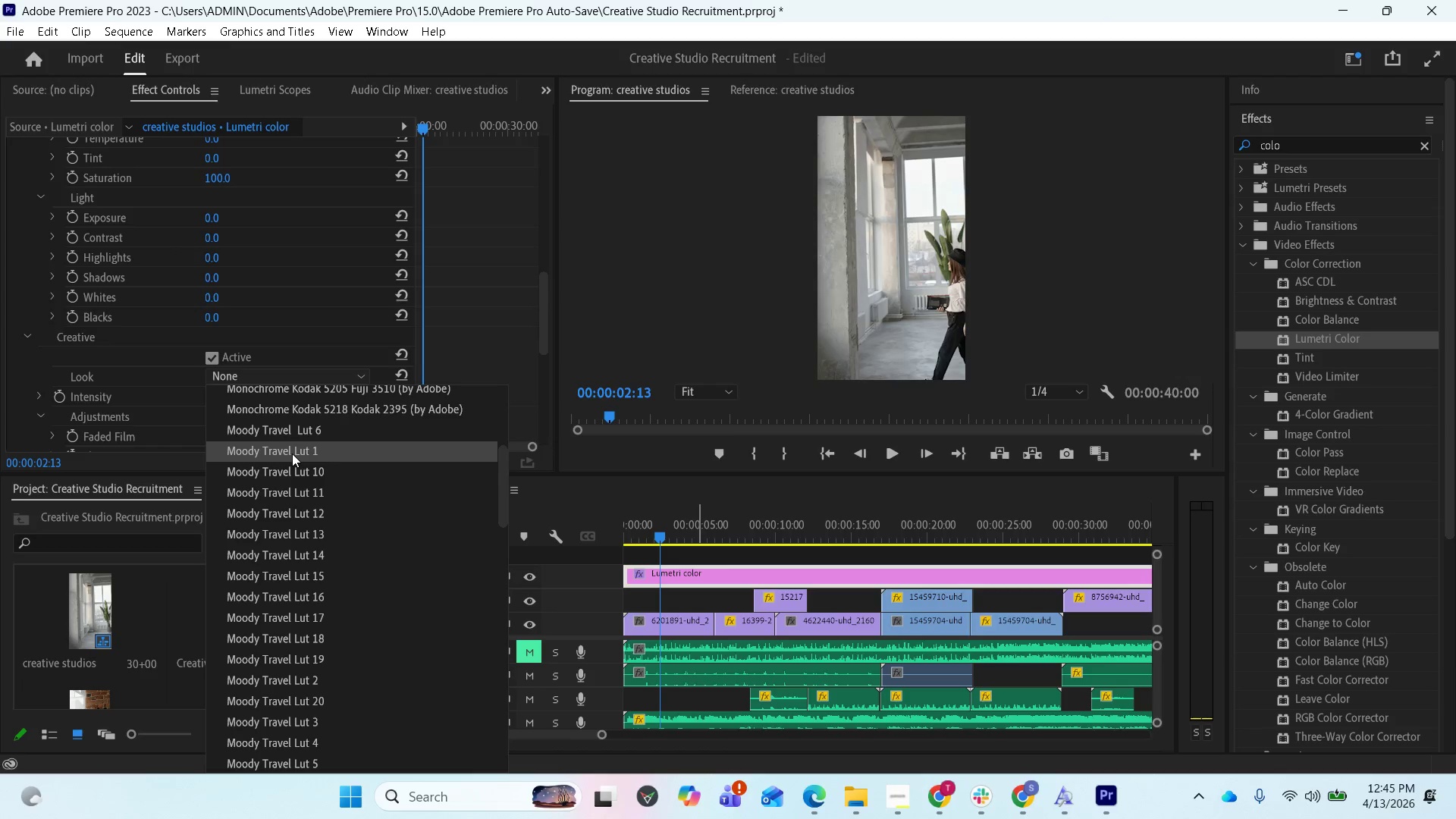 
left_click([292, 453])
 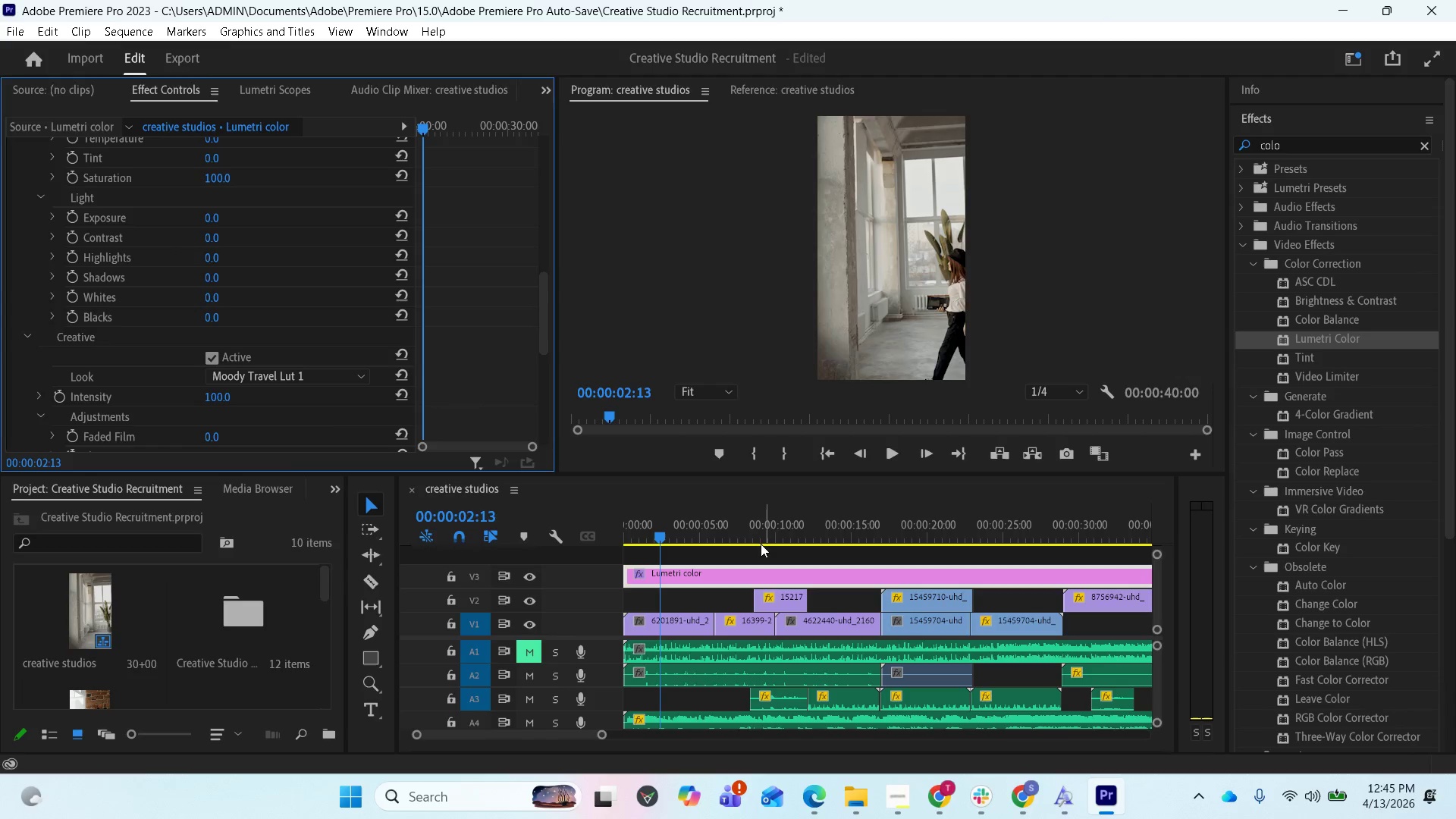 
key(Space)
 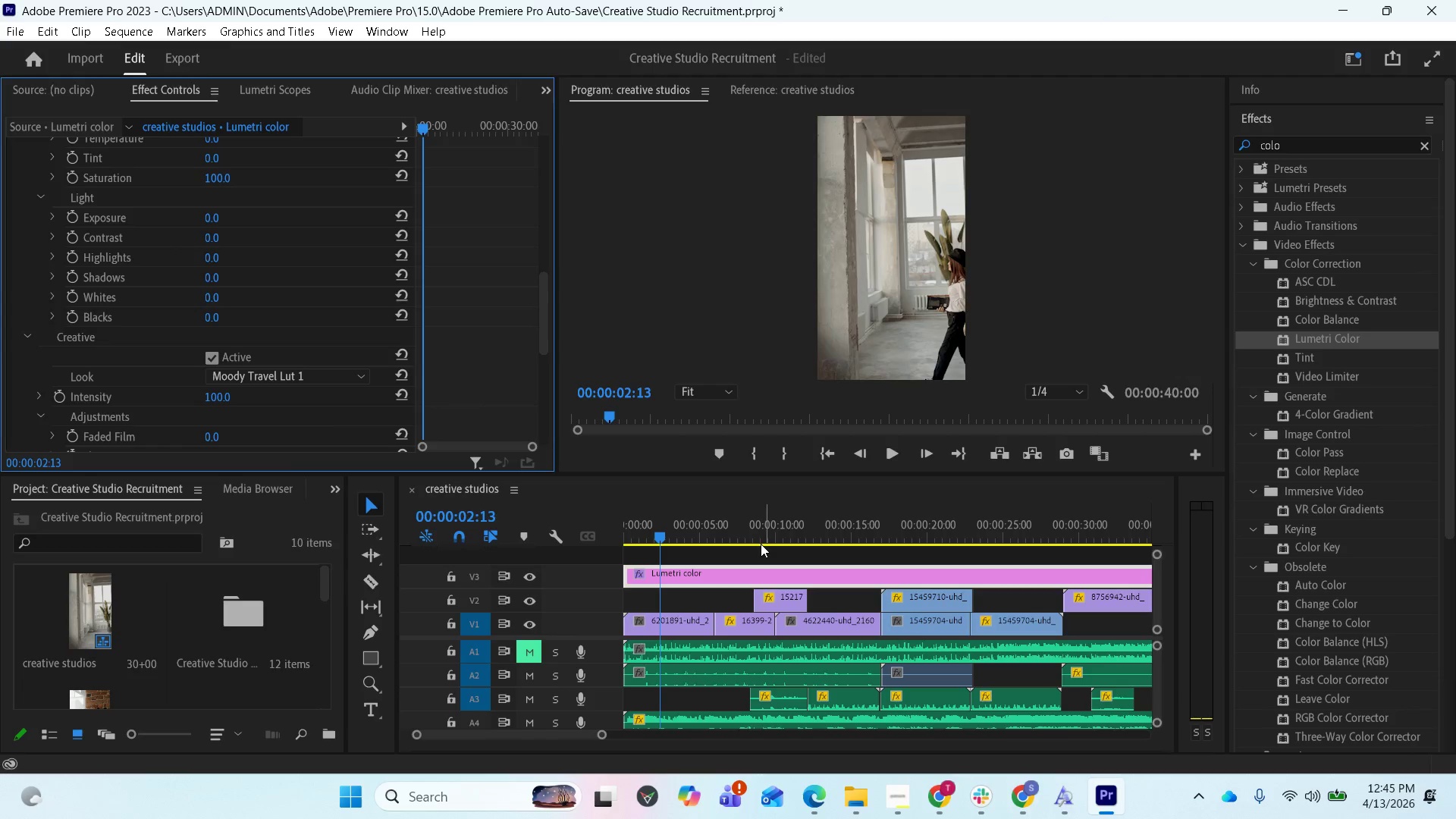 
key(Space)
 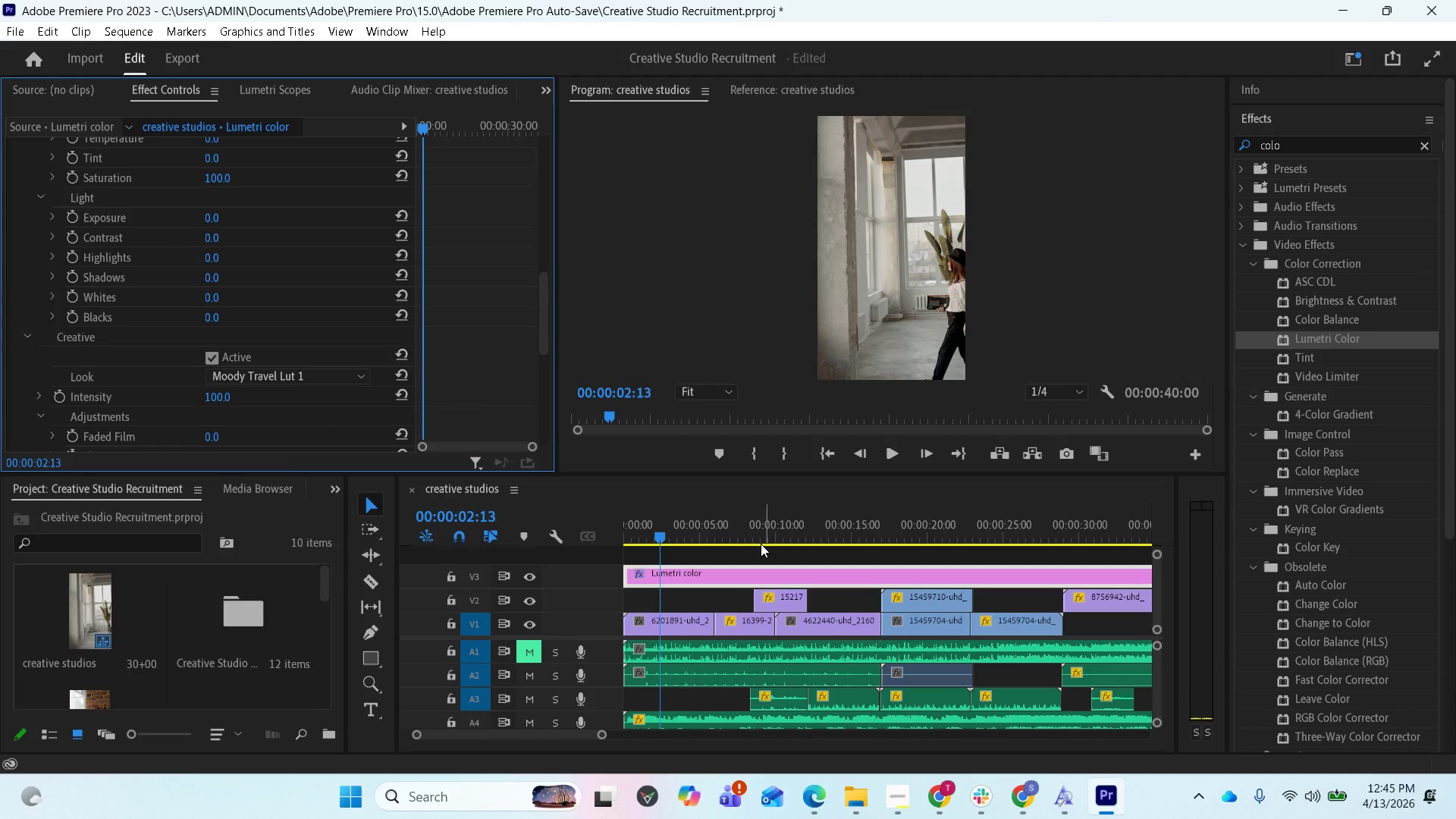 
key(Space)
 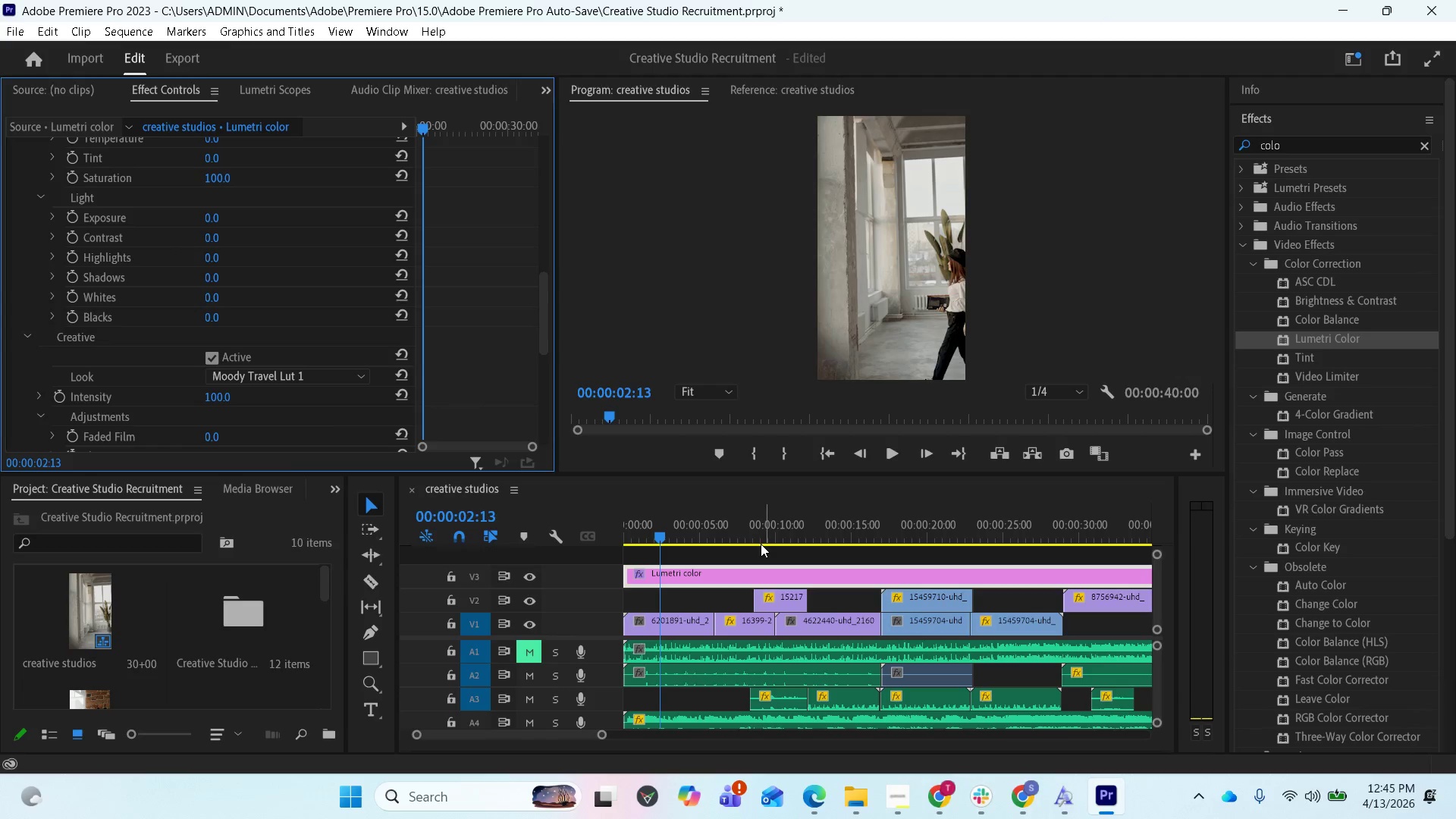 
key(Space)
 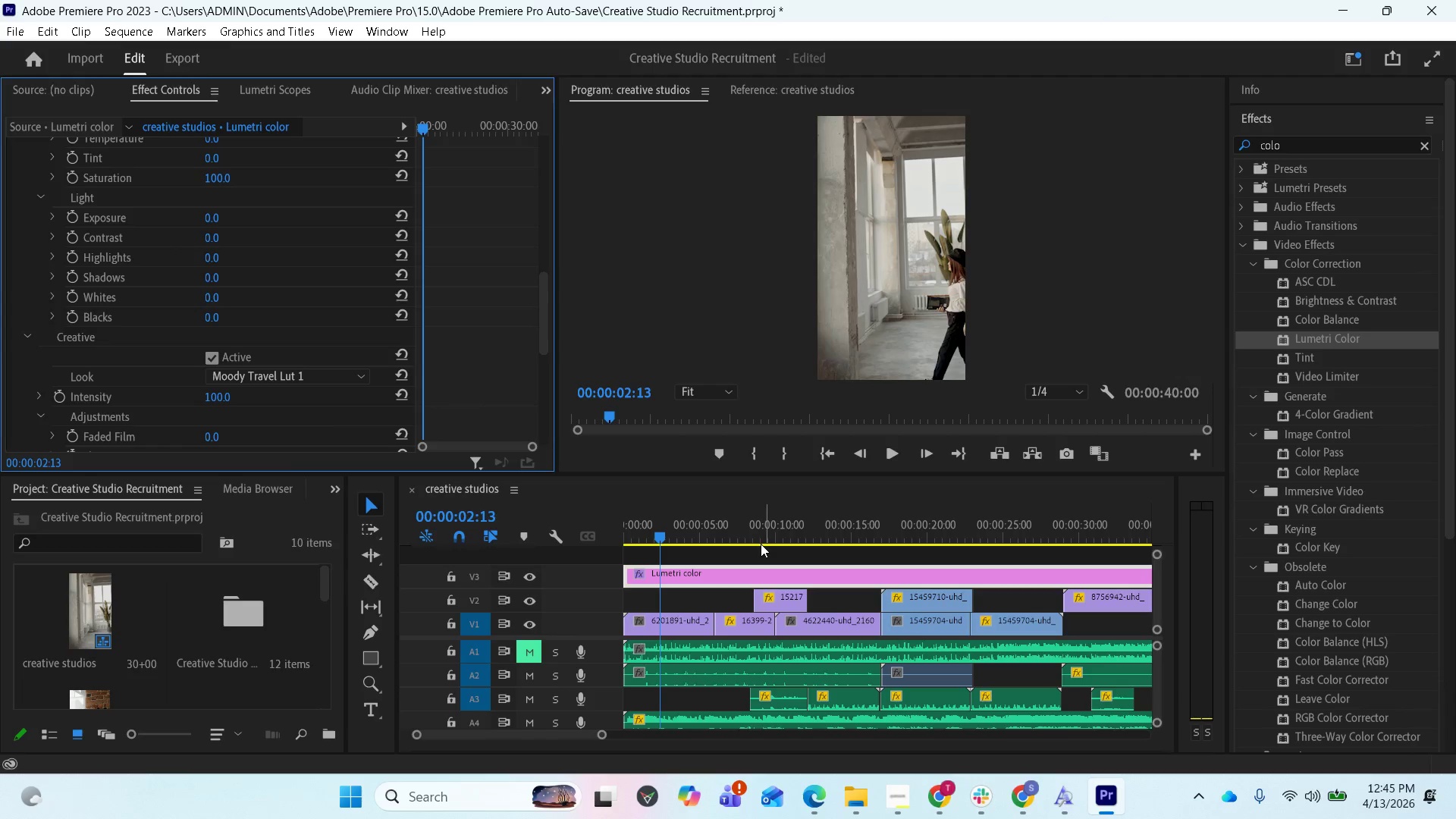 
key(Space)
 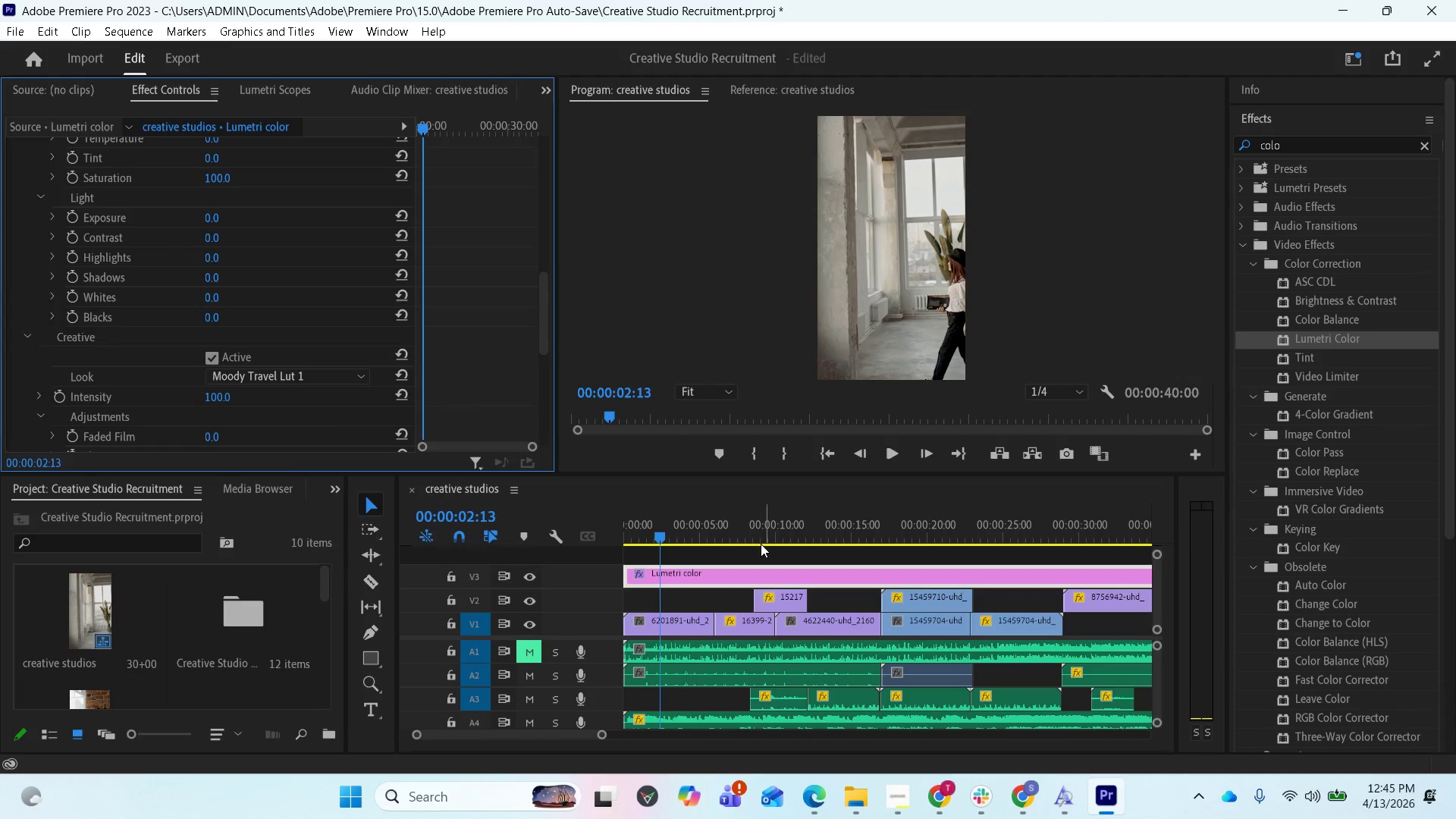 
key(Space)
 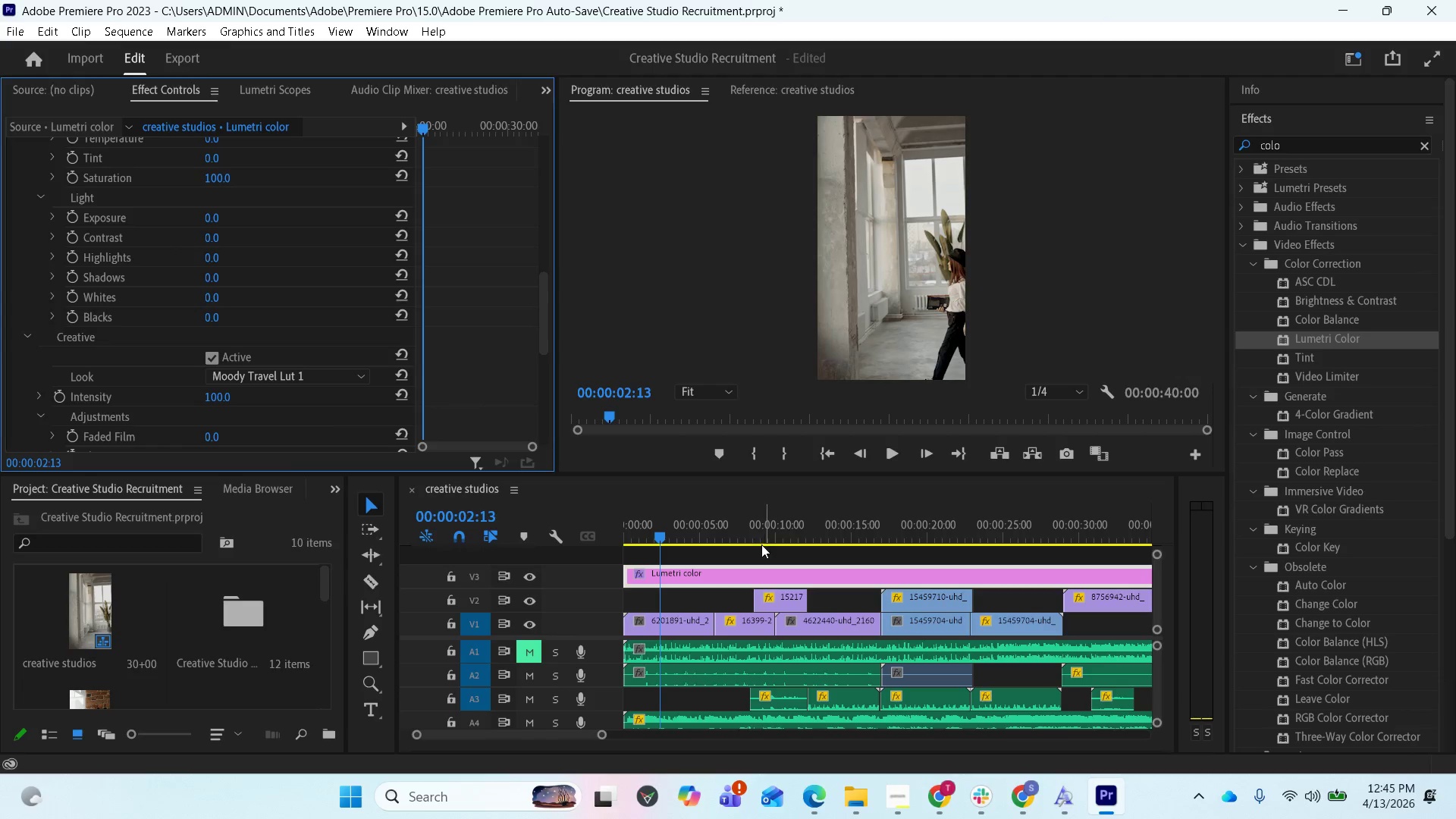 
left_click([780, 587])
 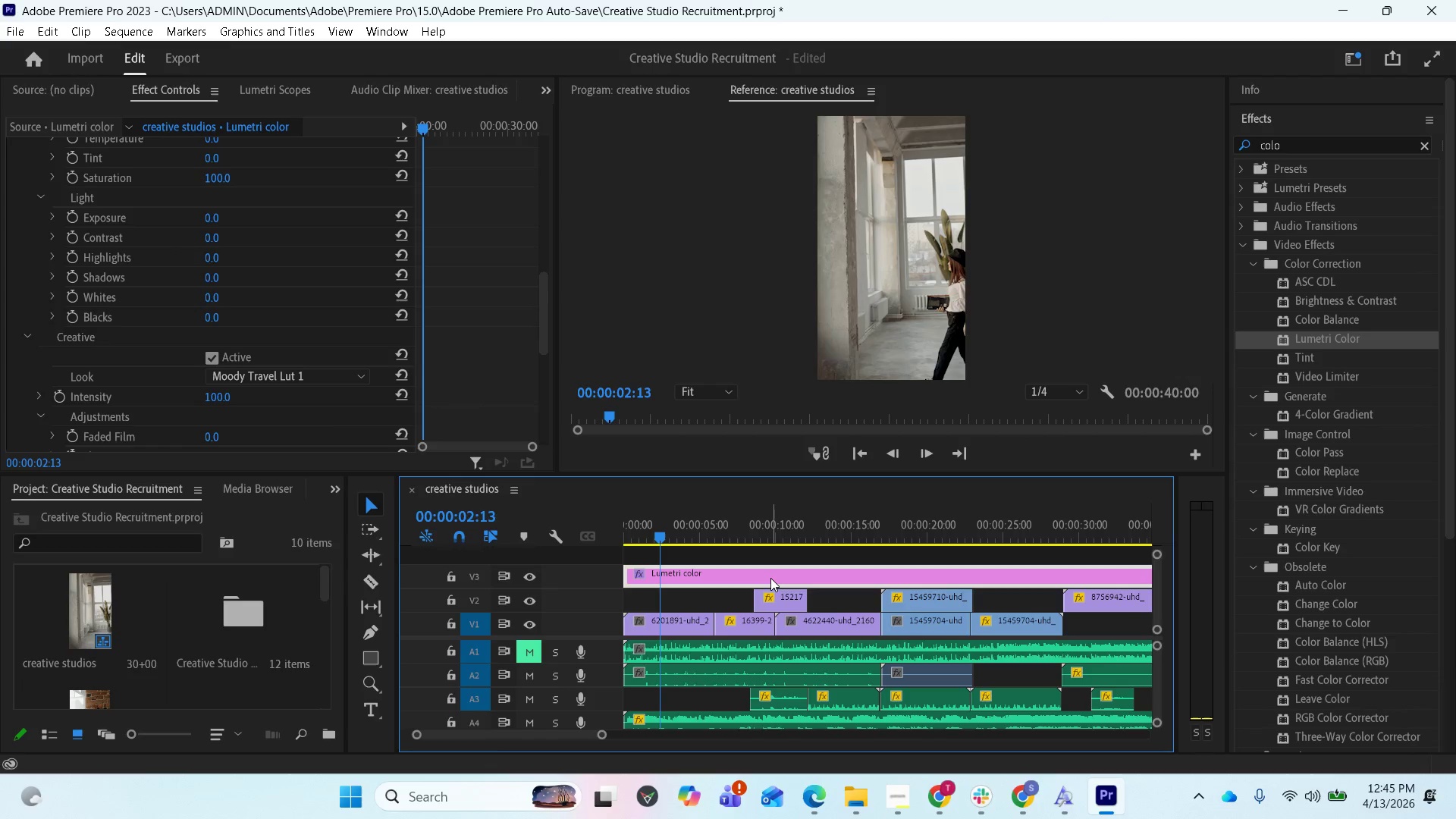 
key(Space)
 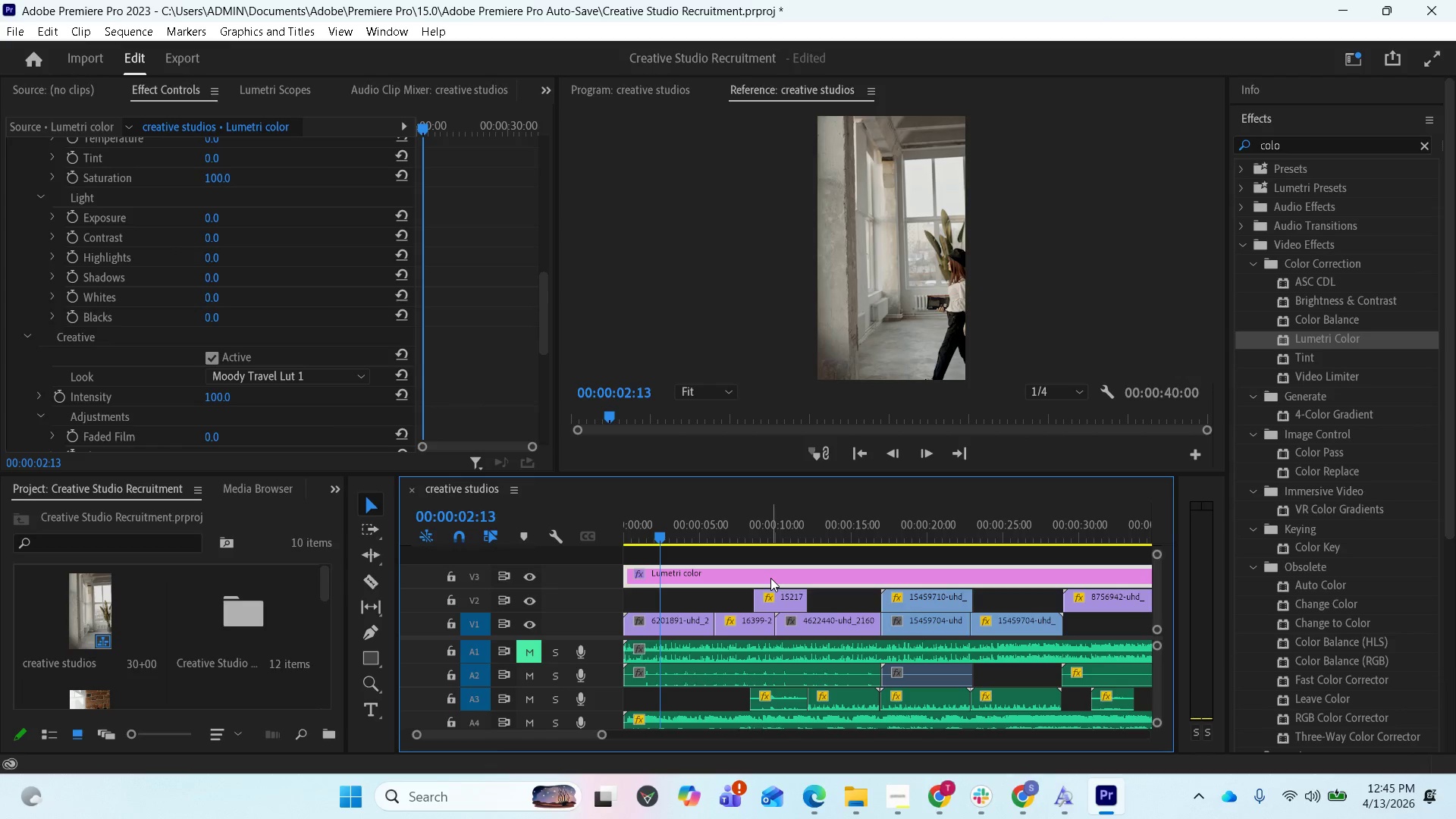 
key(Space)
 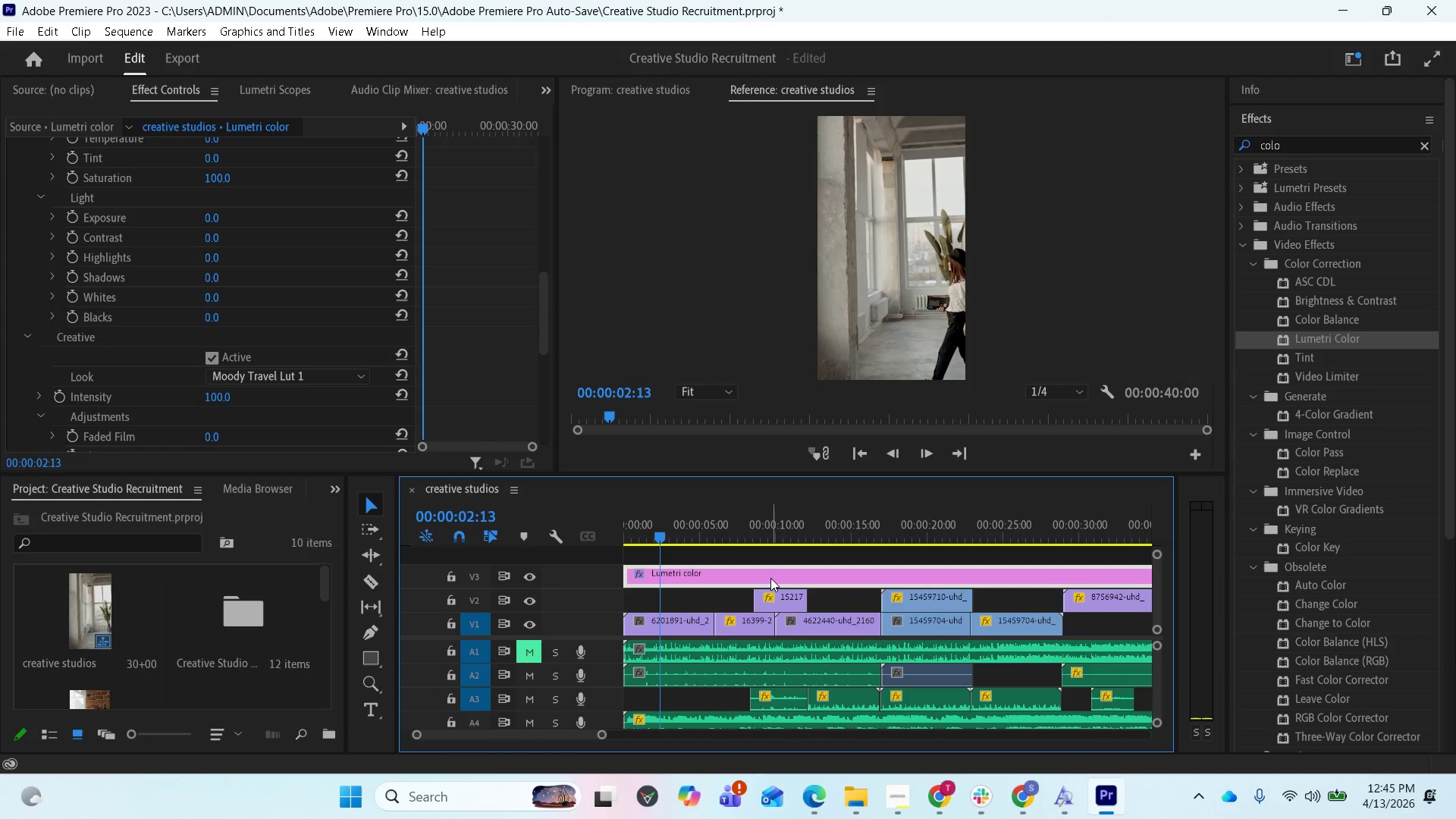 
left_click([770, 578])
 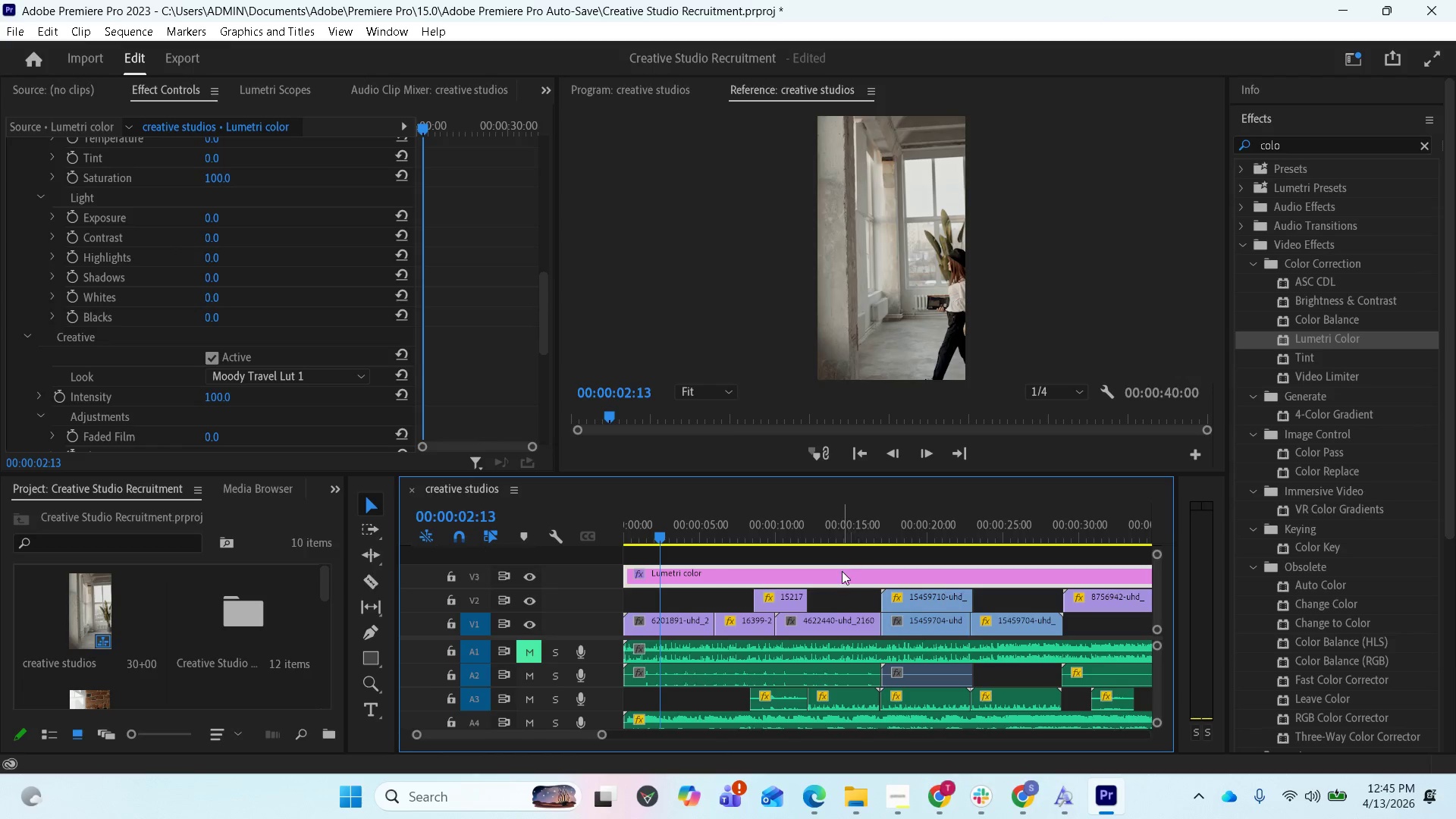 
left_click([844, 557])
 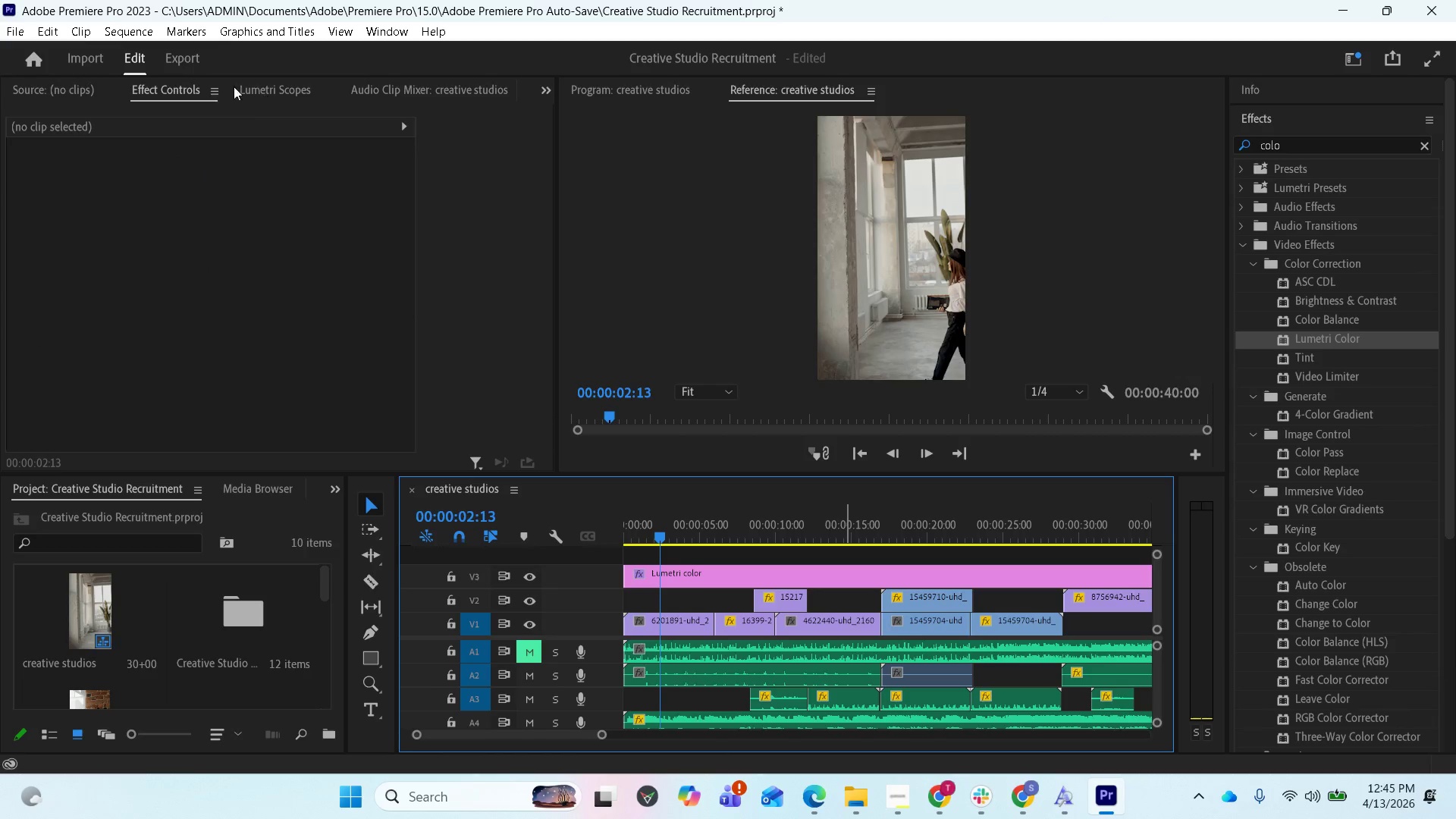 
left_click([182, 85])
 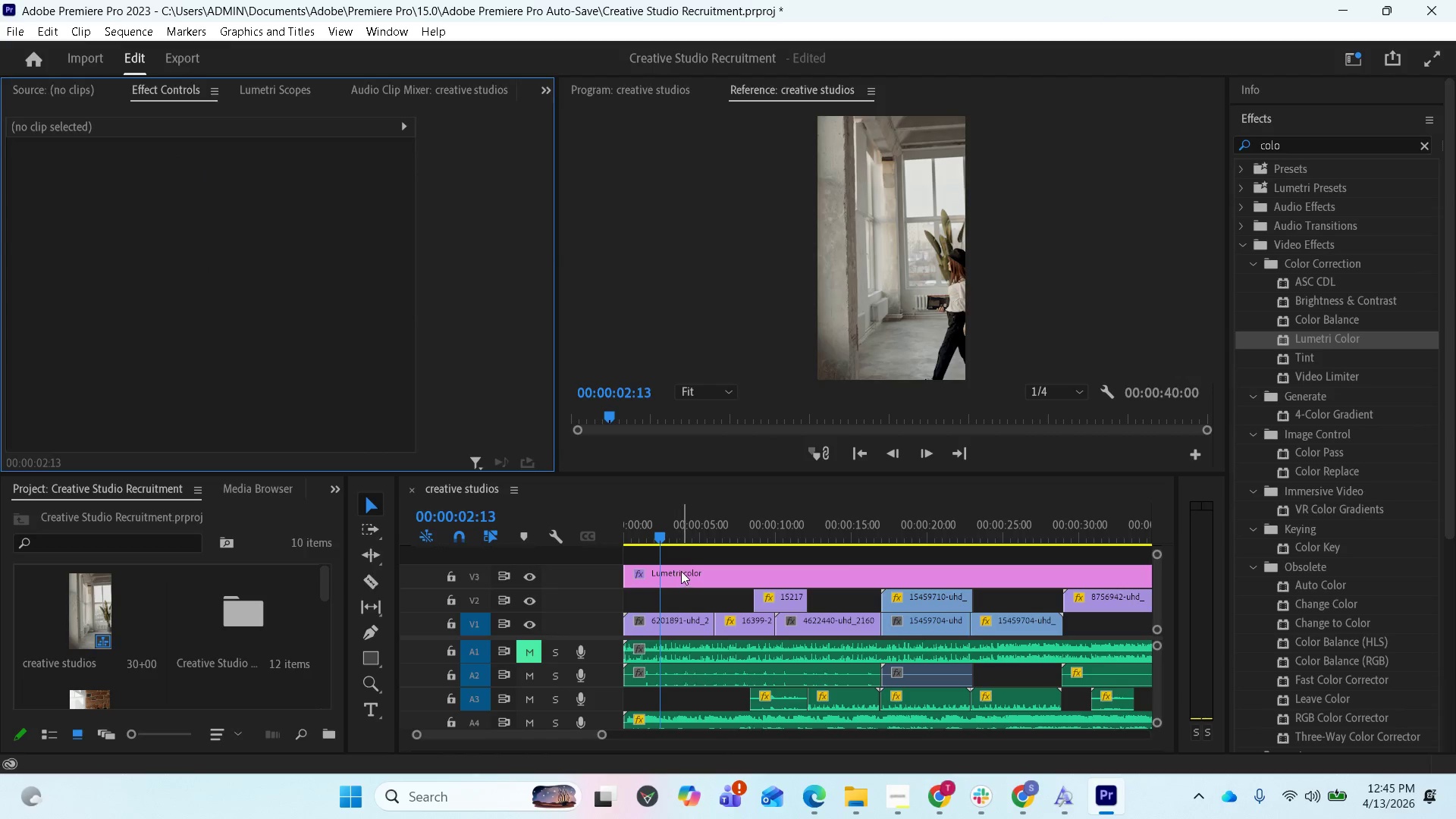 
left_click([681, 570])
 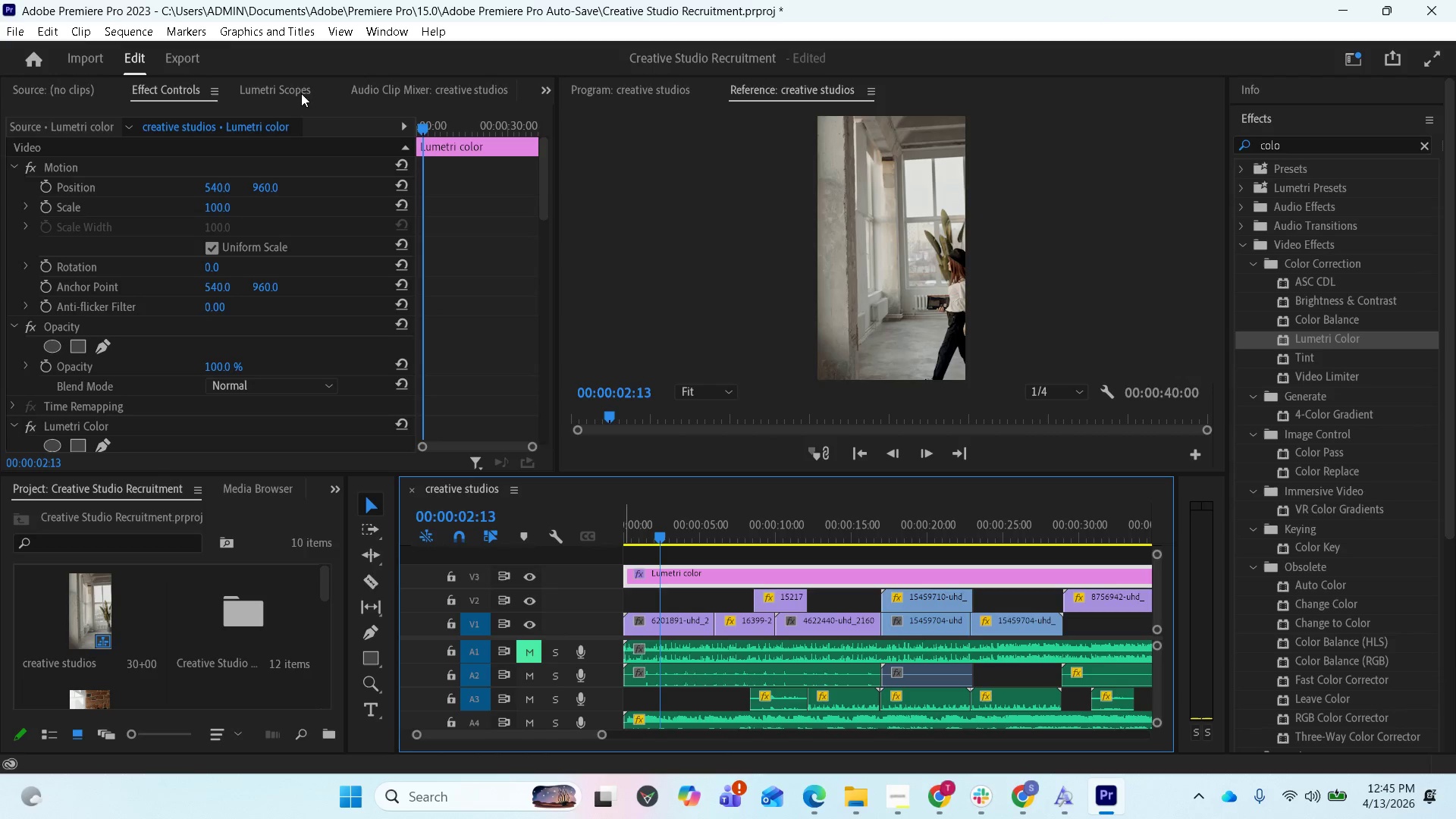 
left_click([295, 89])
 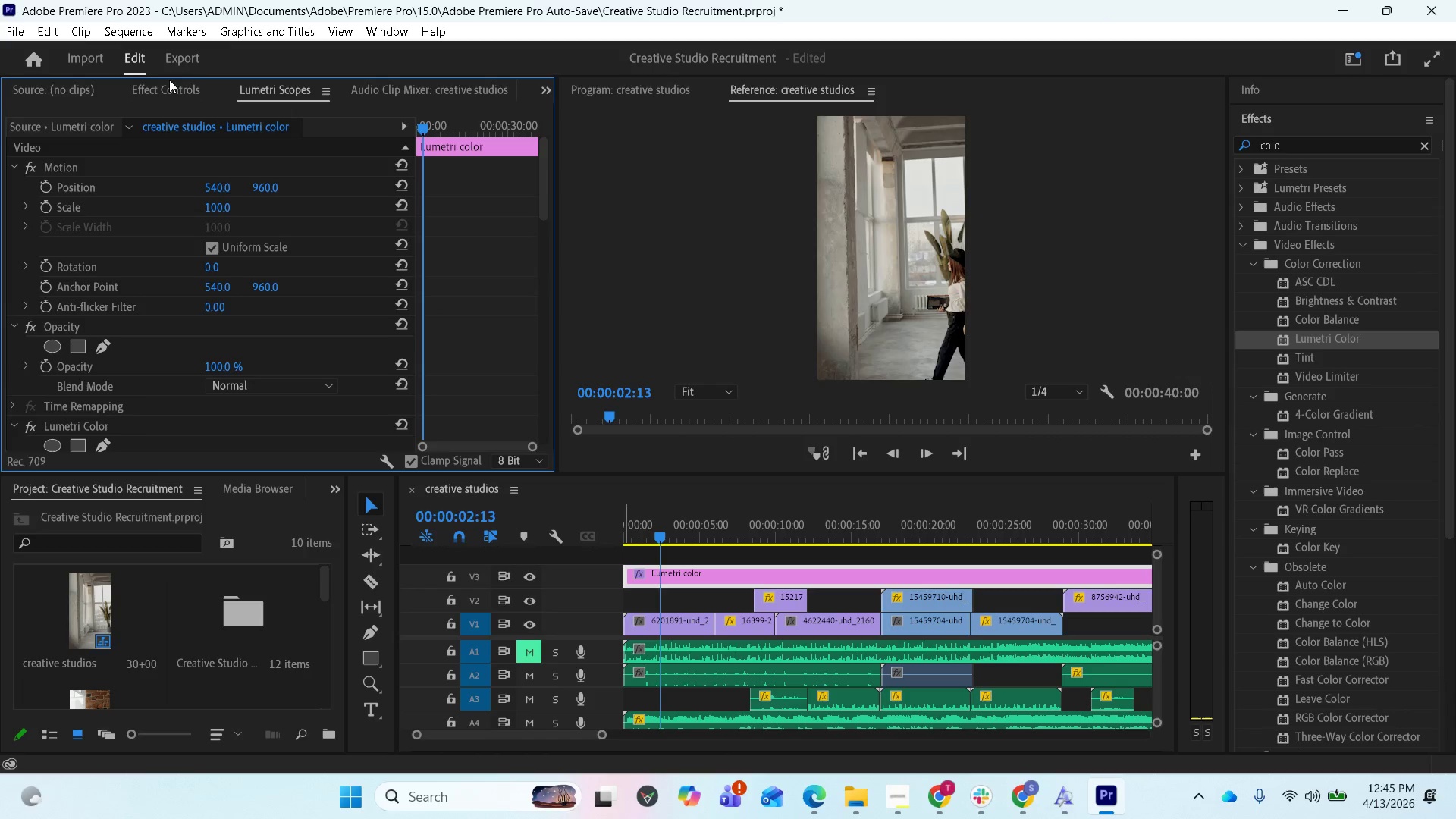 
left_click([77, 88])
 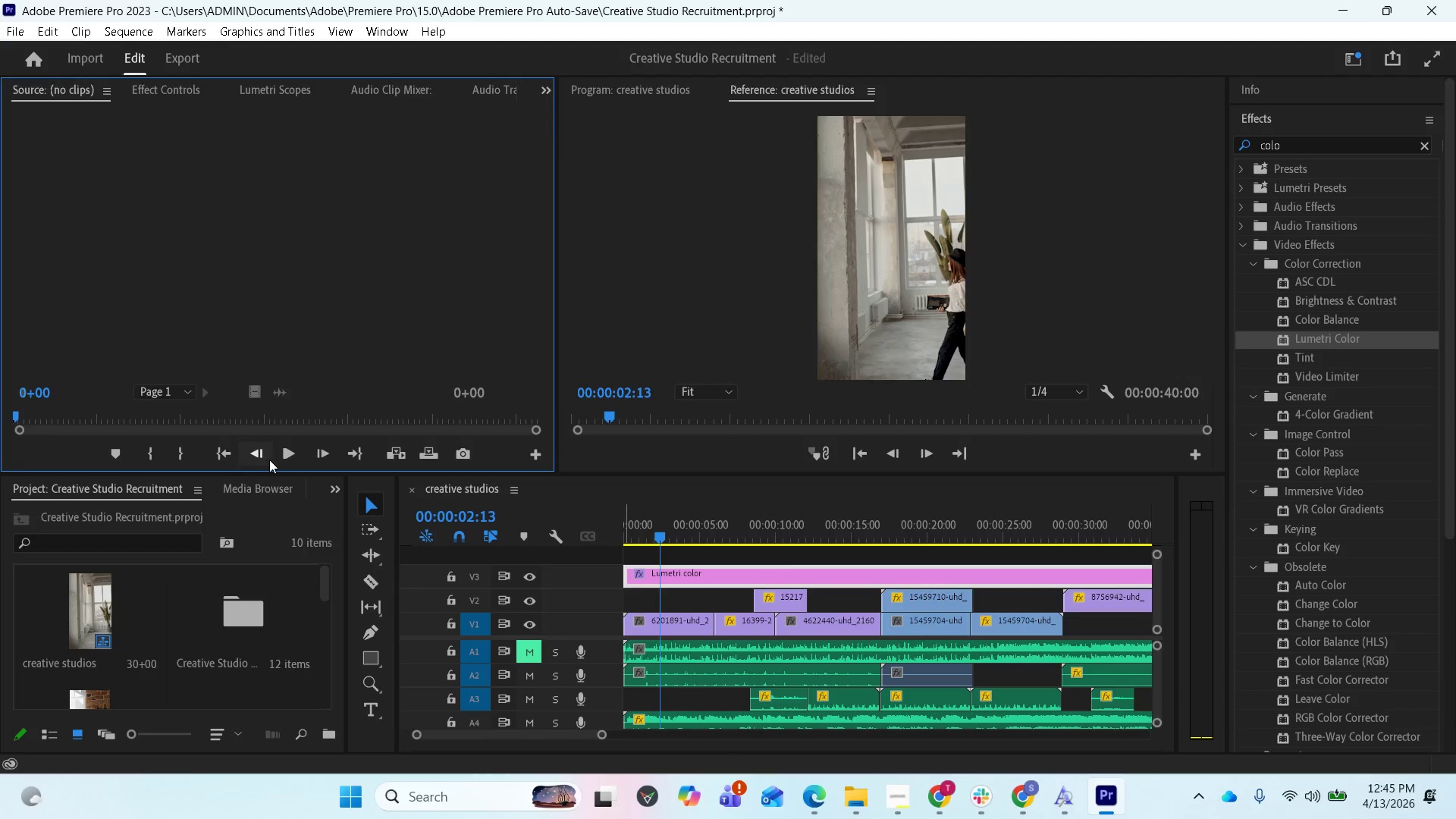 
left_click([279, 457])
 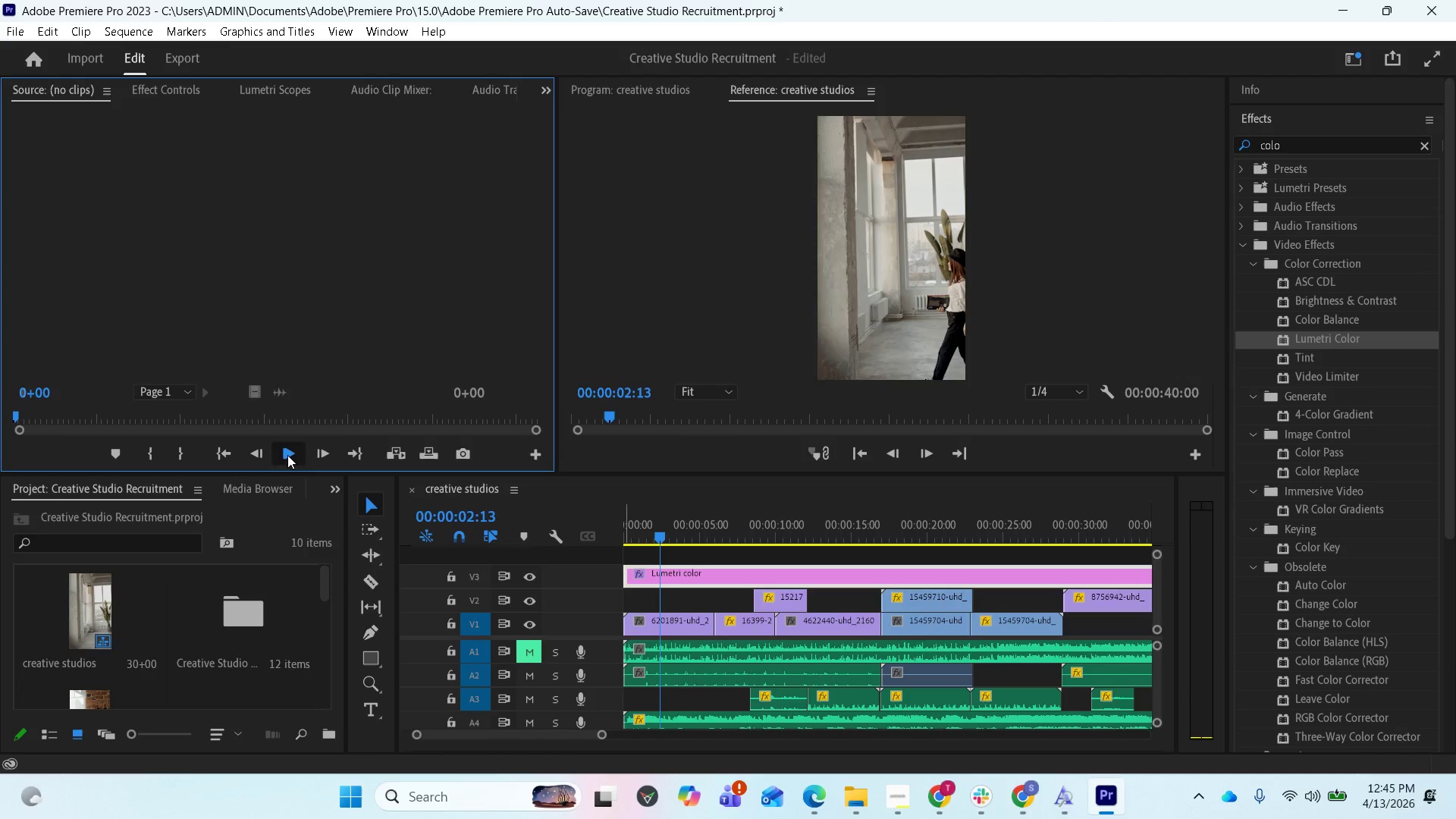 
double_click([287, 455])
 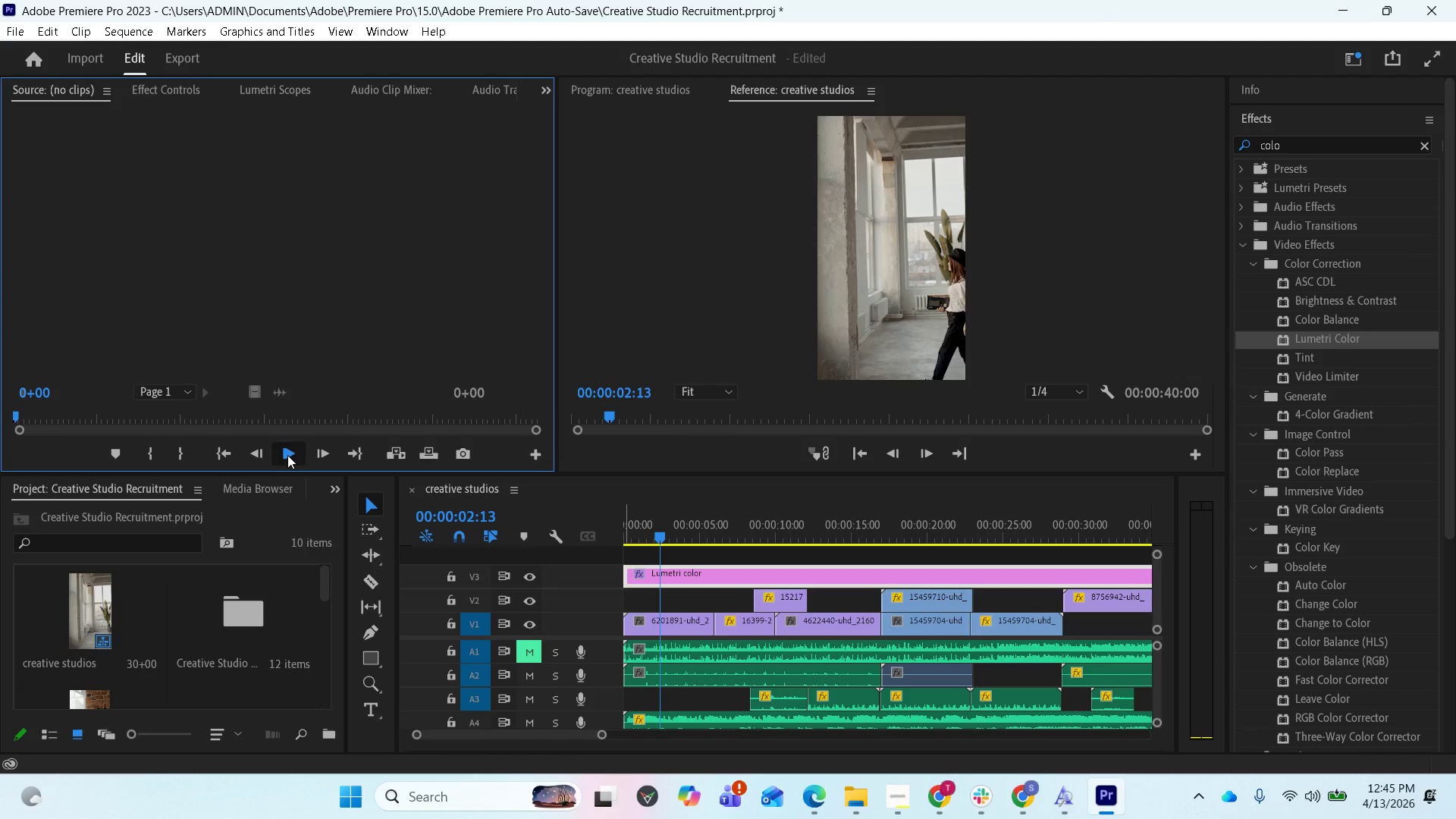 
triple_click([287, 455])
 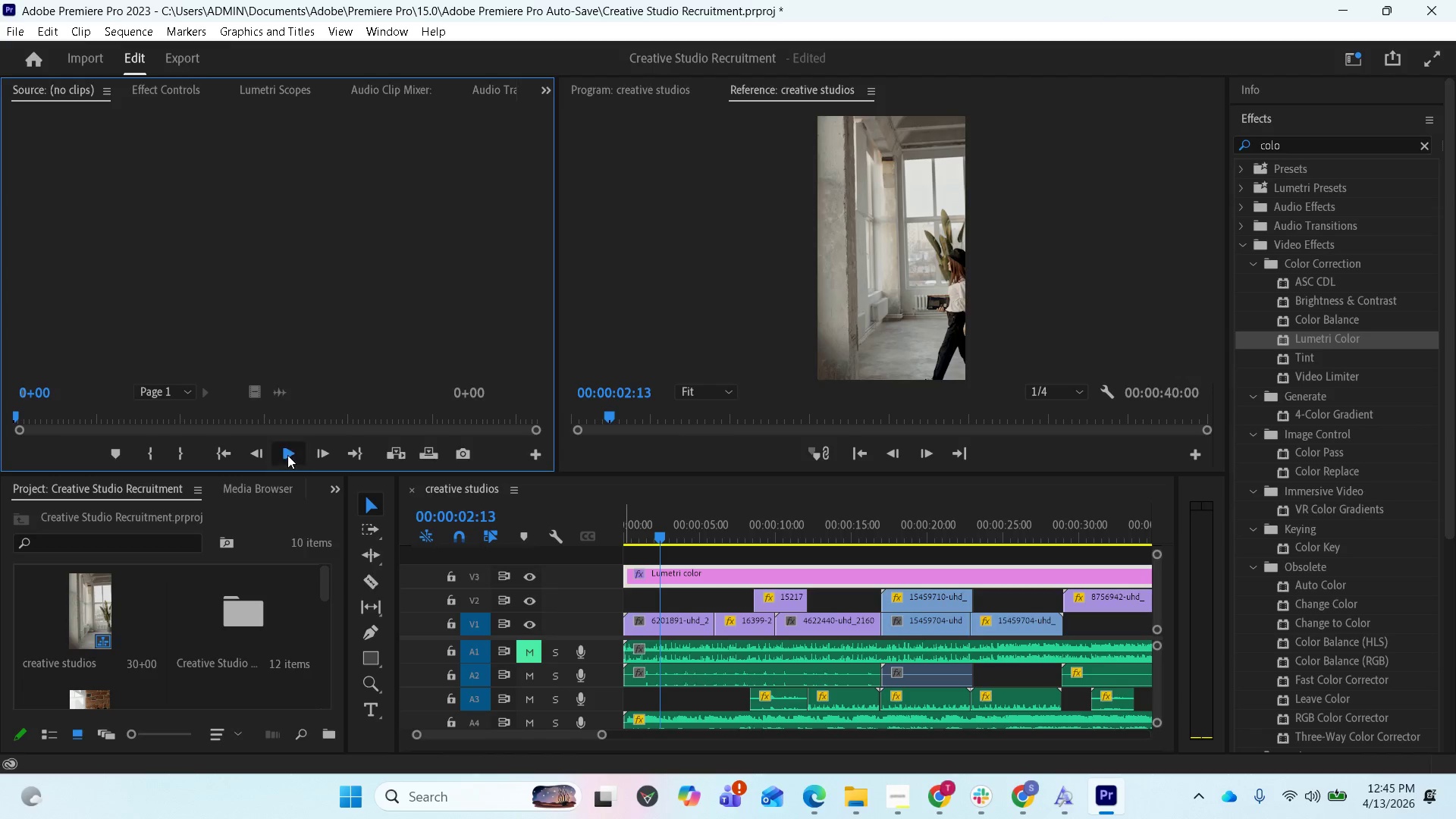 
triple_click([287, 455])
 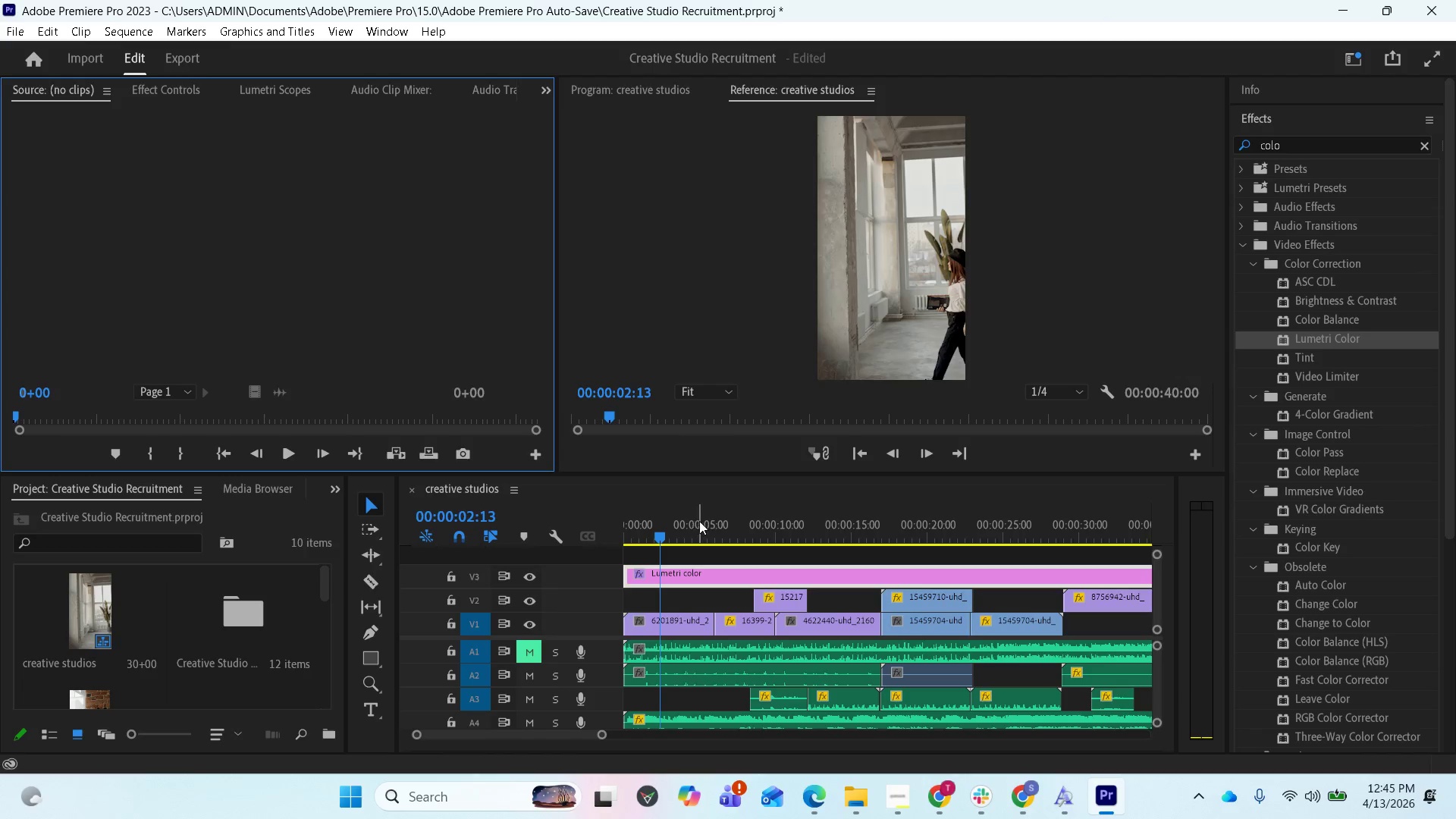 
left_click([701, 518])
 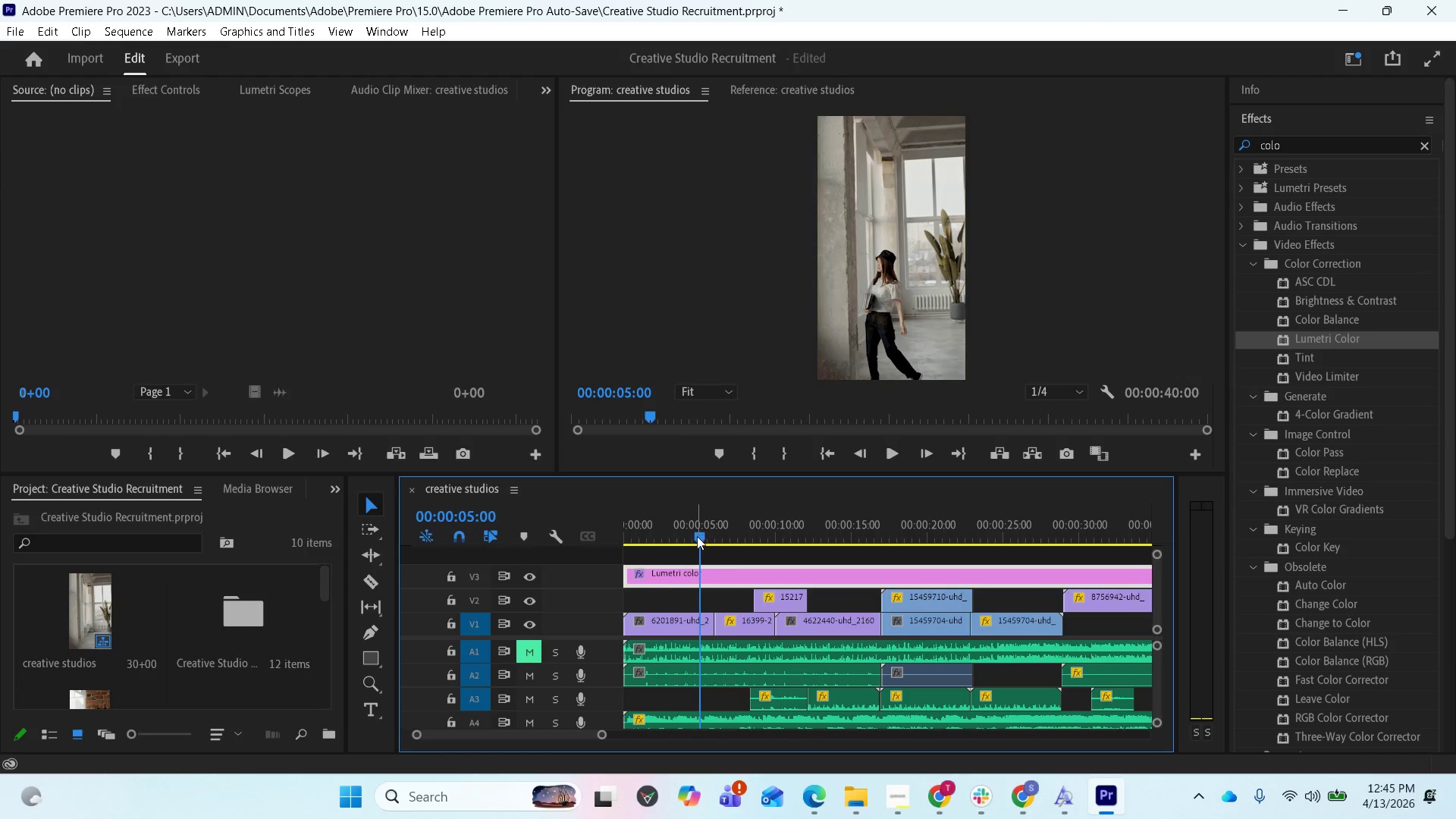 
left_click_drag(start_coordinate=[697, 538], to_coordinate=[769, 535])
 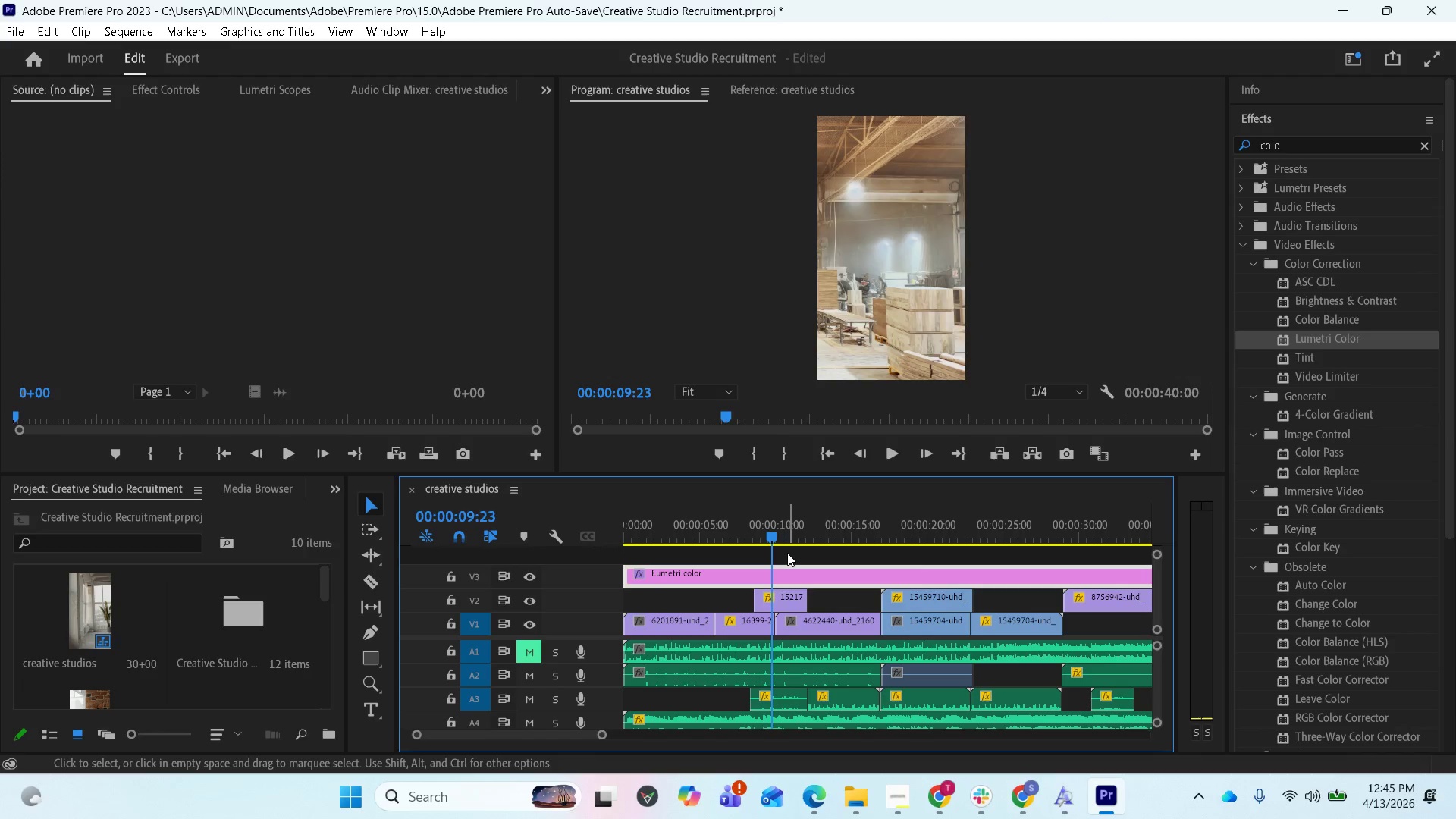 
key(Space)
 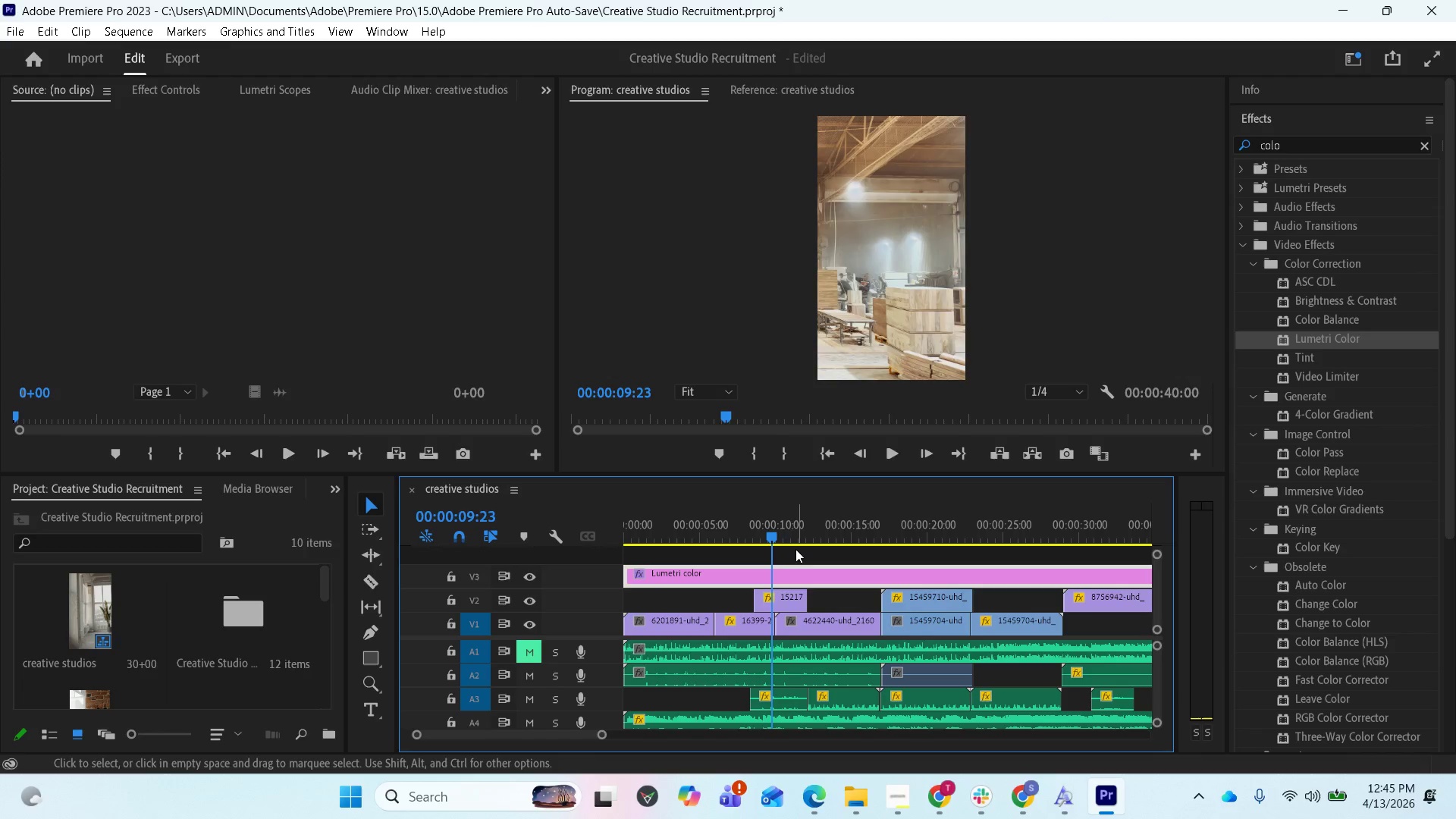 
hold_key(key=Space, duration=0.31)
 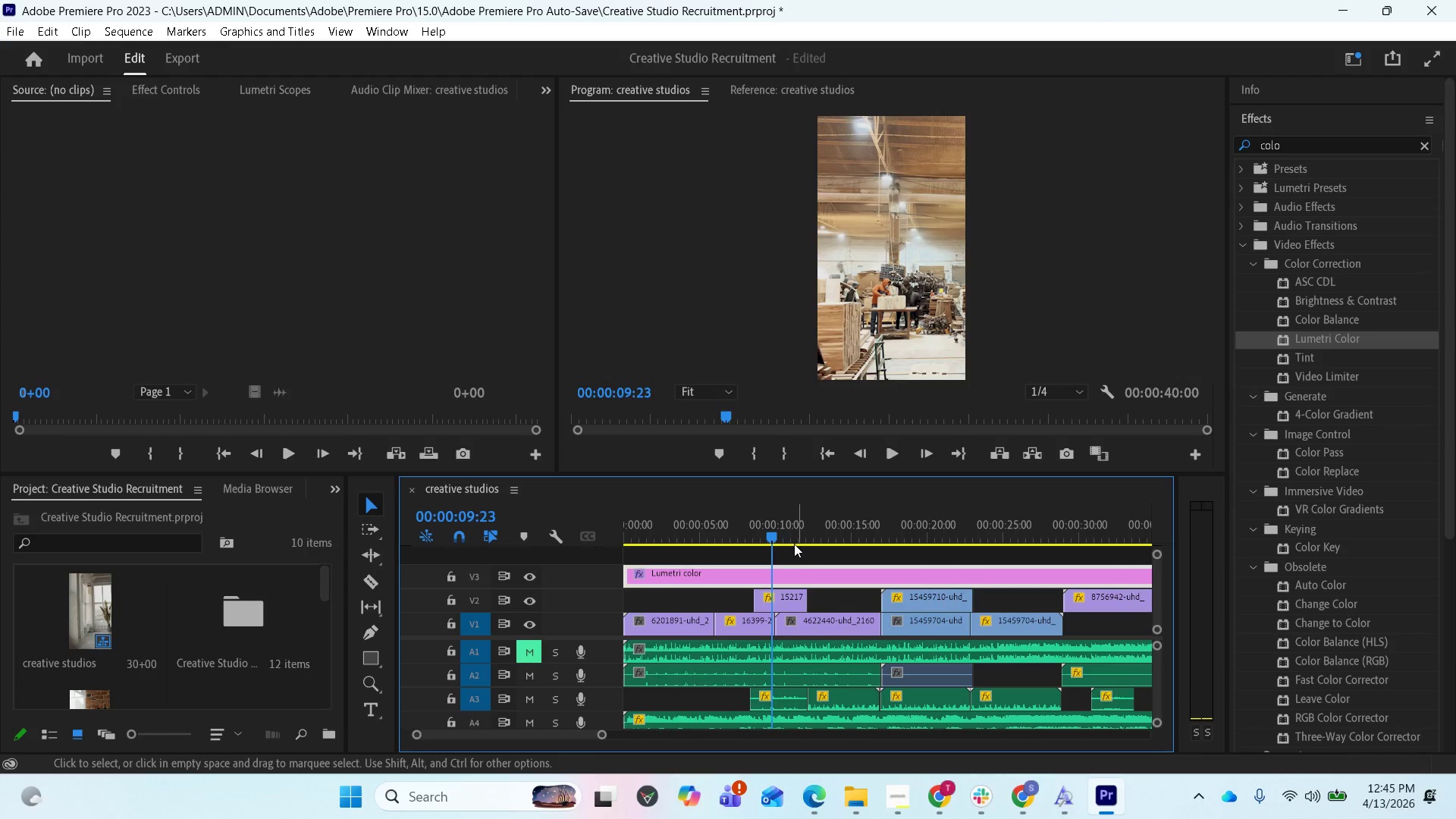 
hold_key(key=Space, duration=0.33)
 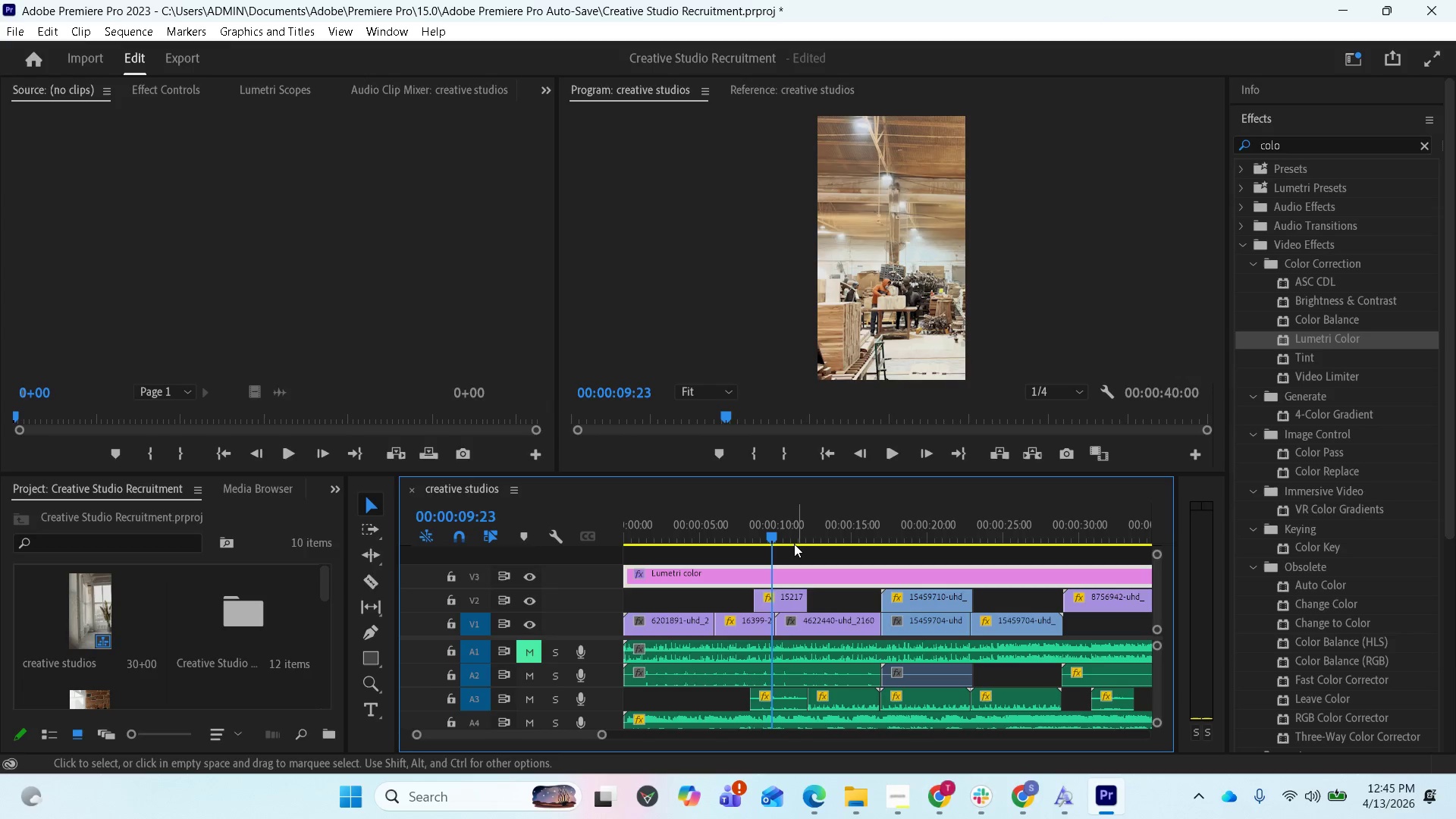 
hold_key(key=Space, duration=0.33)
 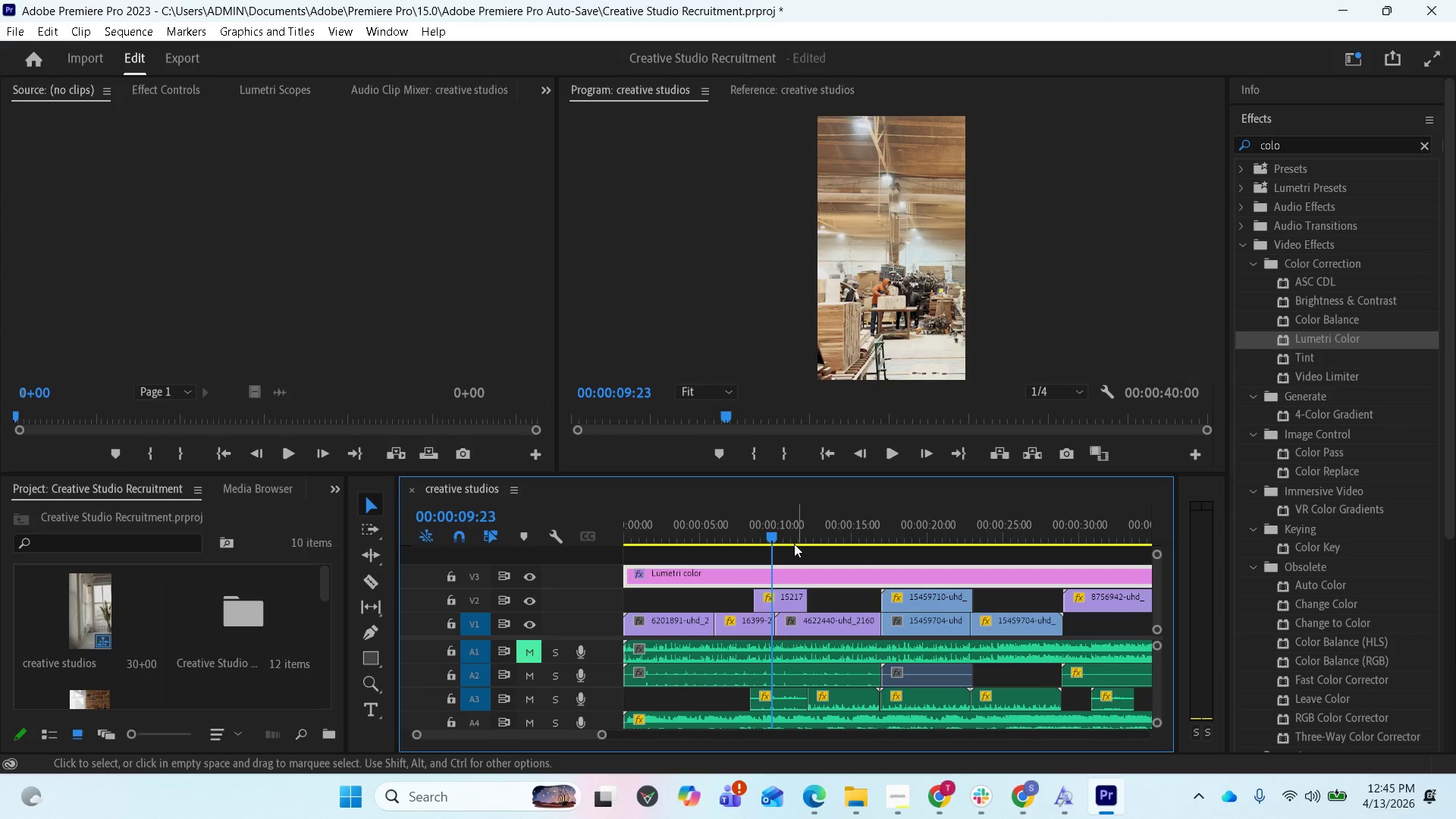 
key(Space)
 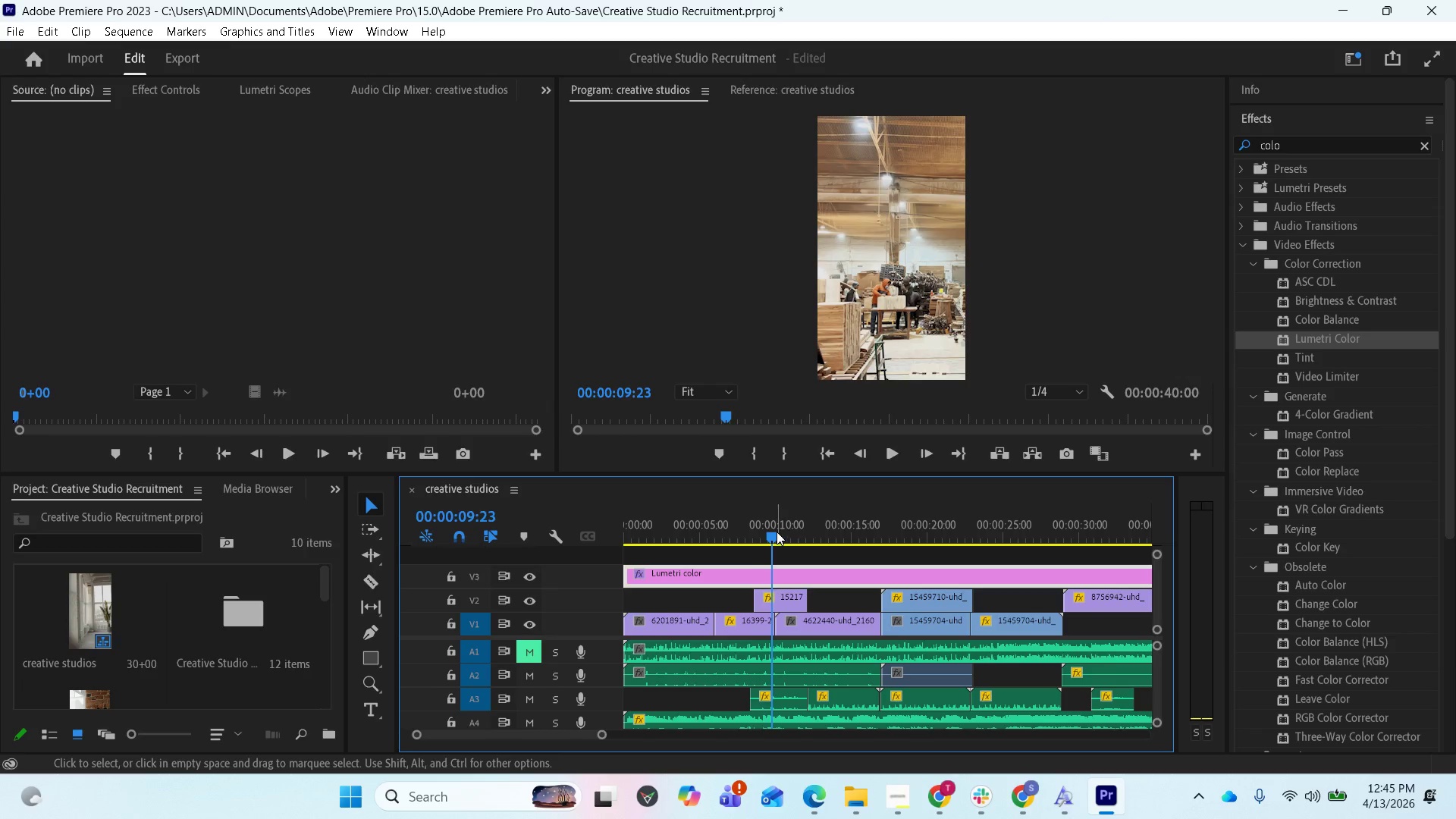 
key(Space)
 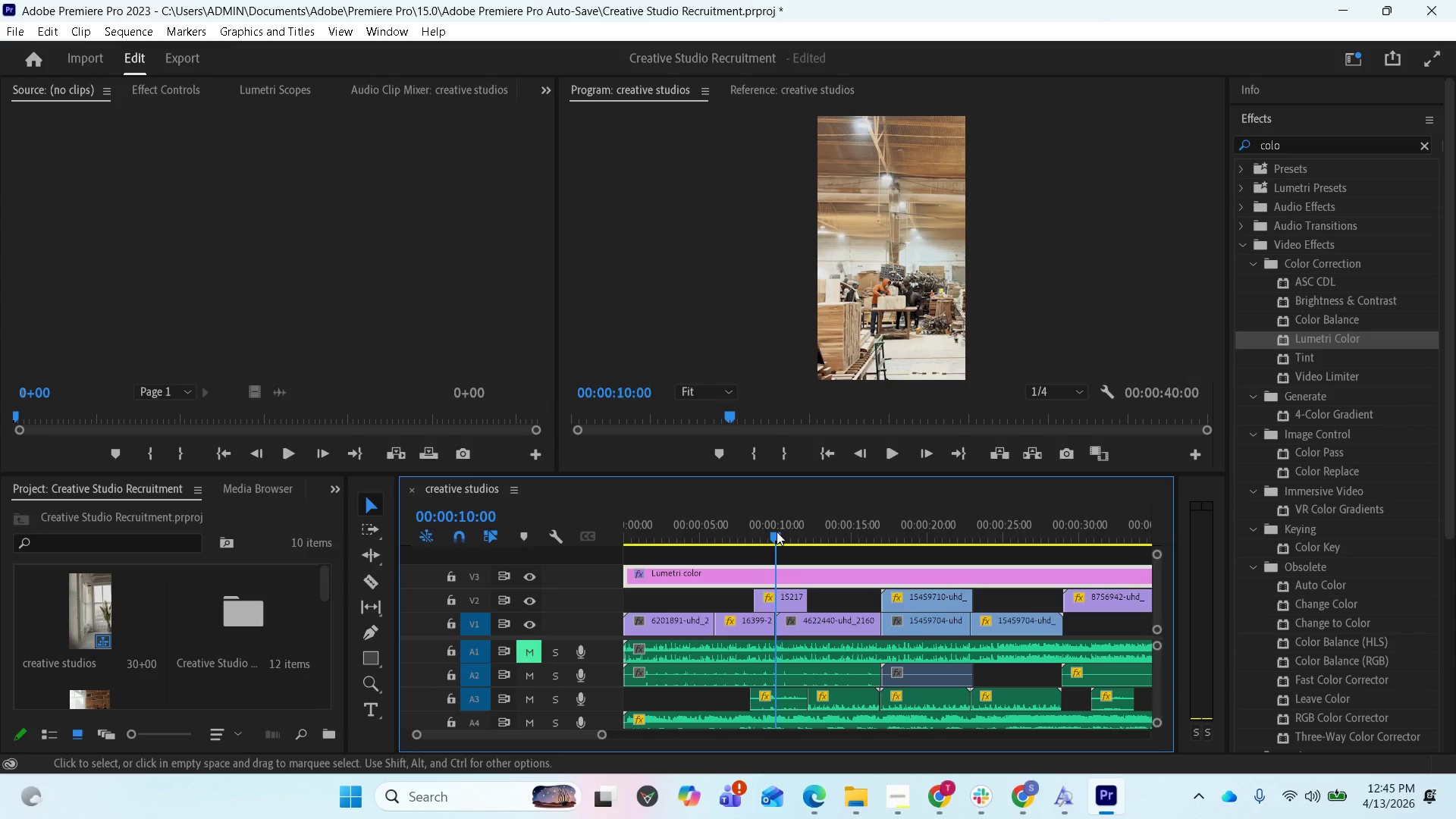 
left_click([777, 532])
 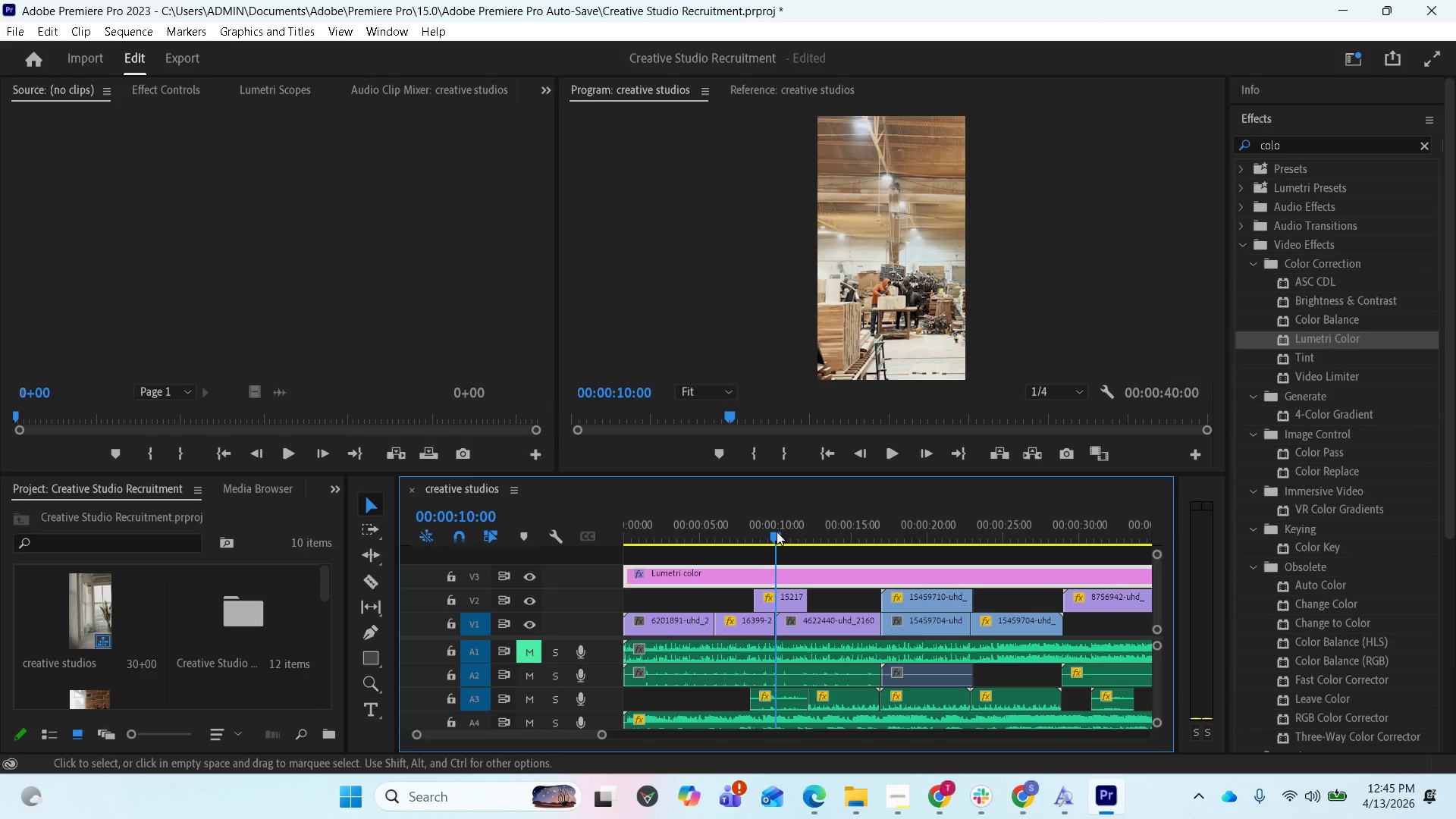 
key(Space)
 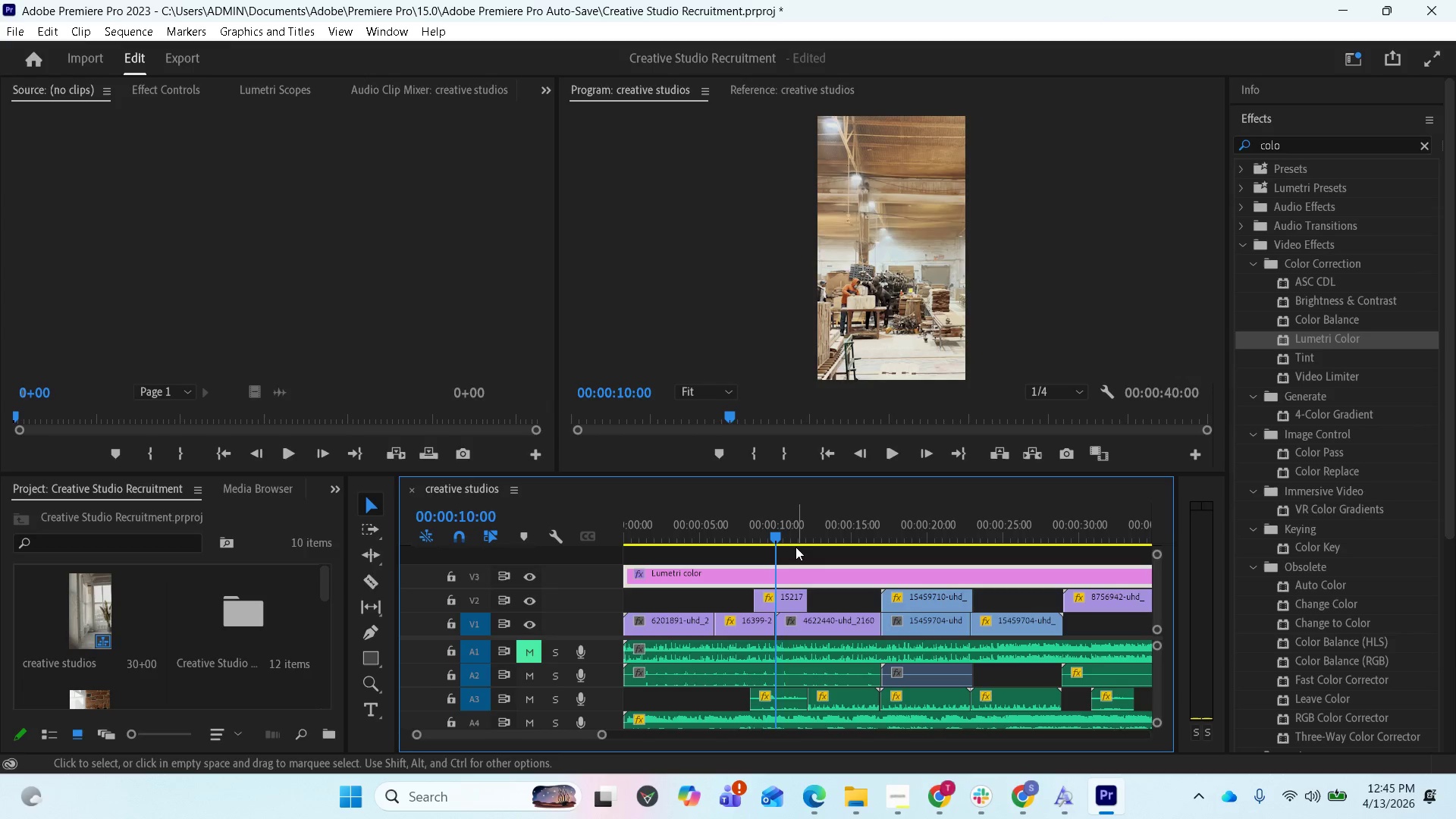 
hold_key(key=Space, duration=0.47)
 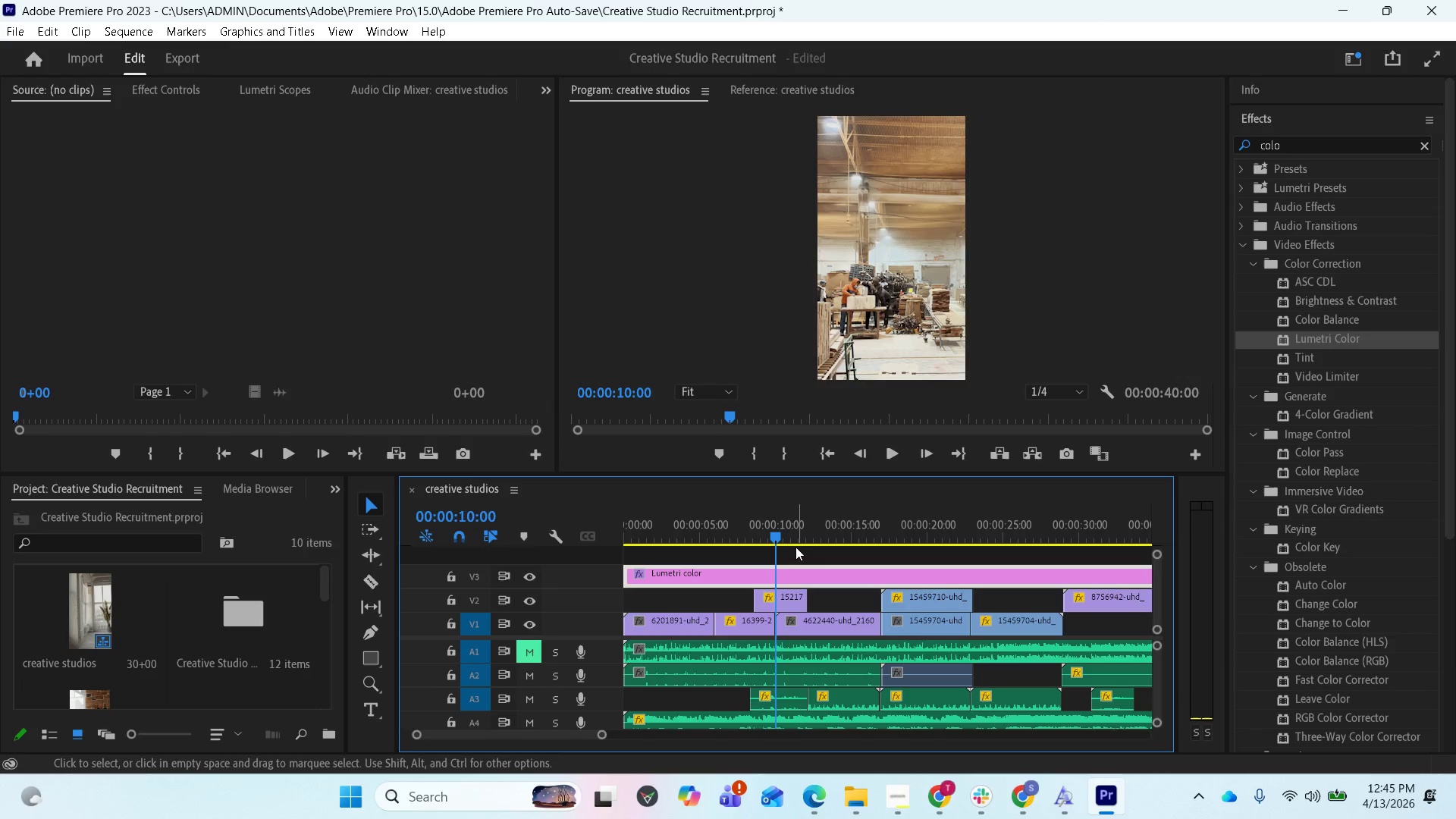 
key(Space)
 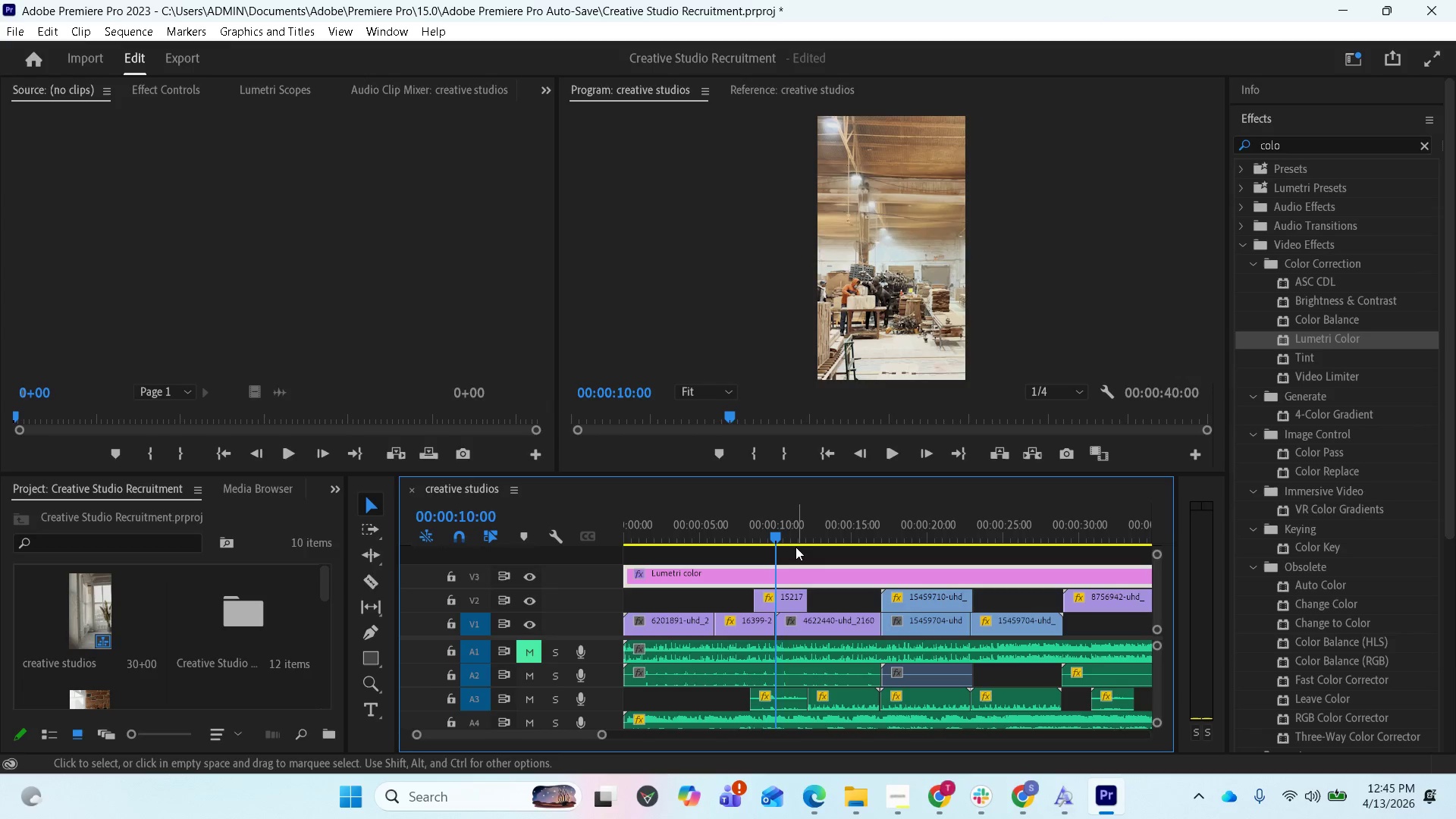 
key(Space)
 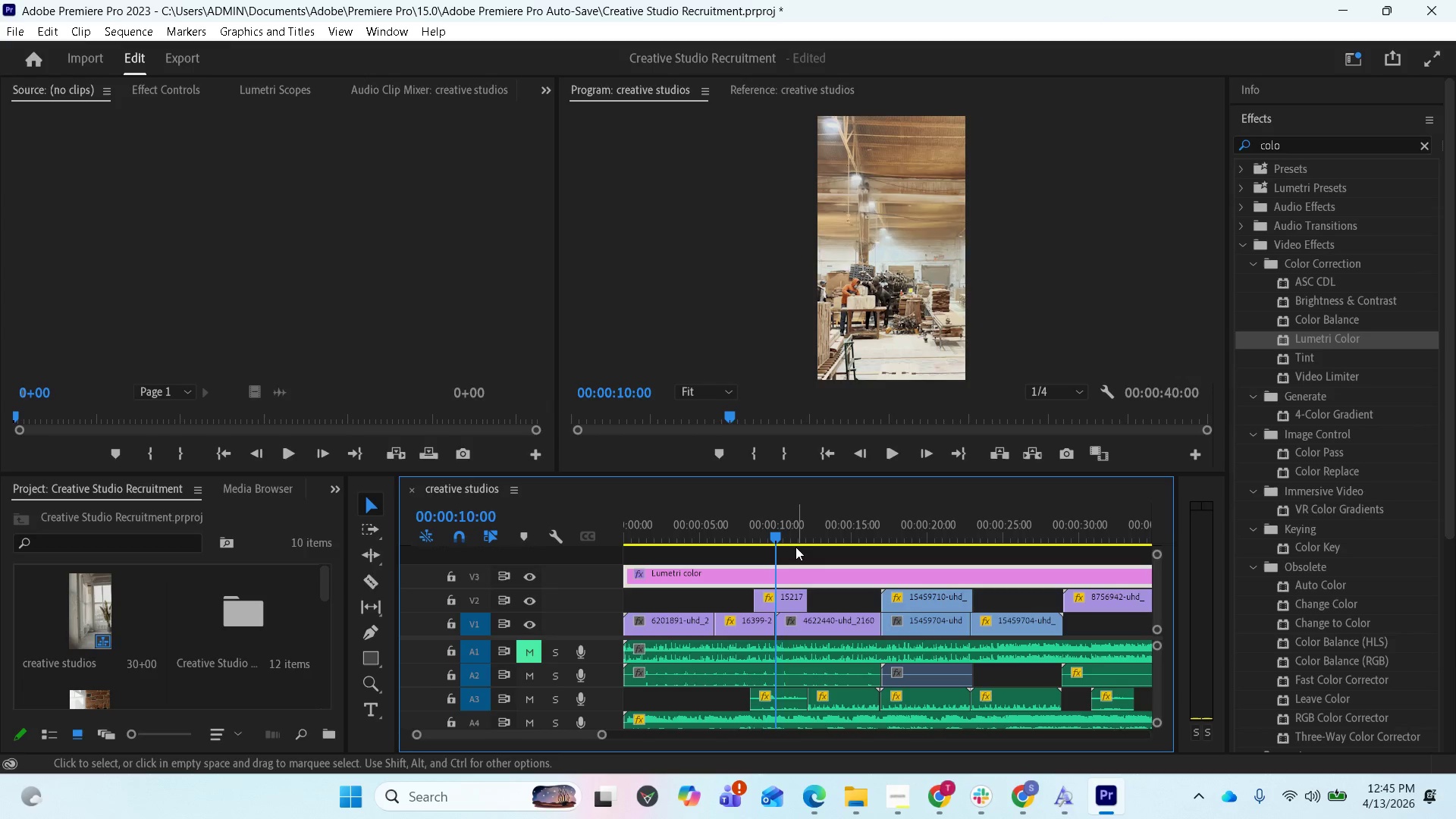 
wait(7.31)
 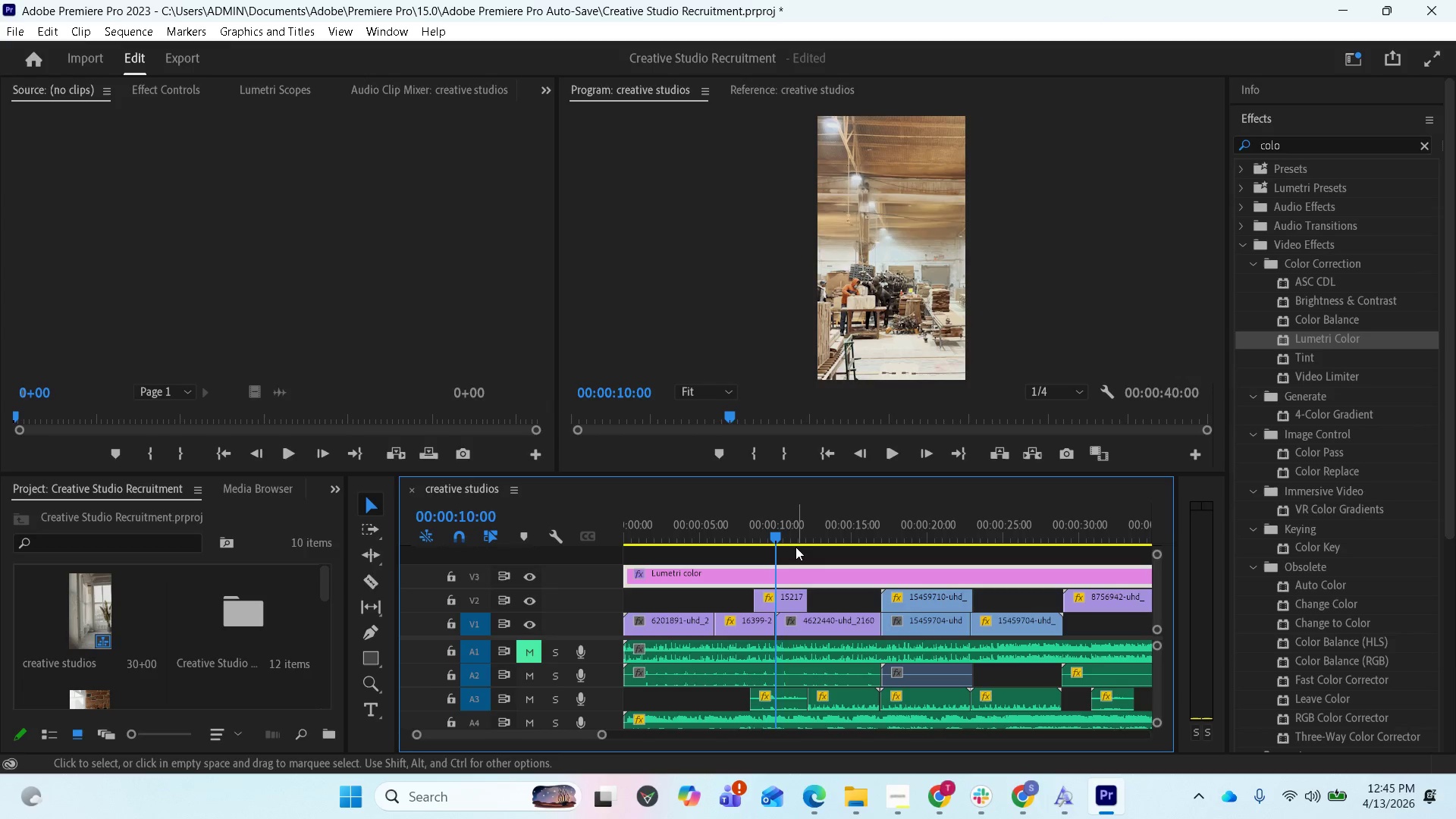 
left_click_drag(start_coordinate=[778, 532], to_coordinate=[563, 544])
 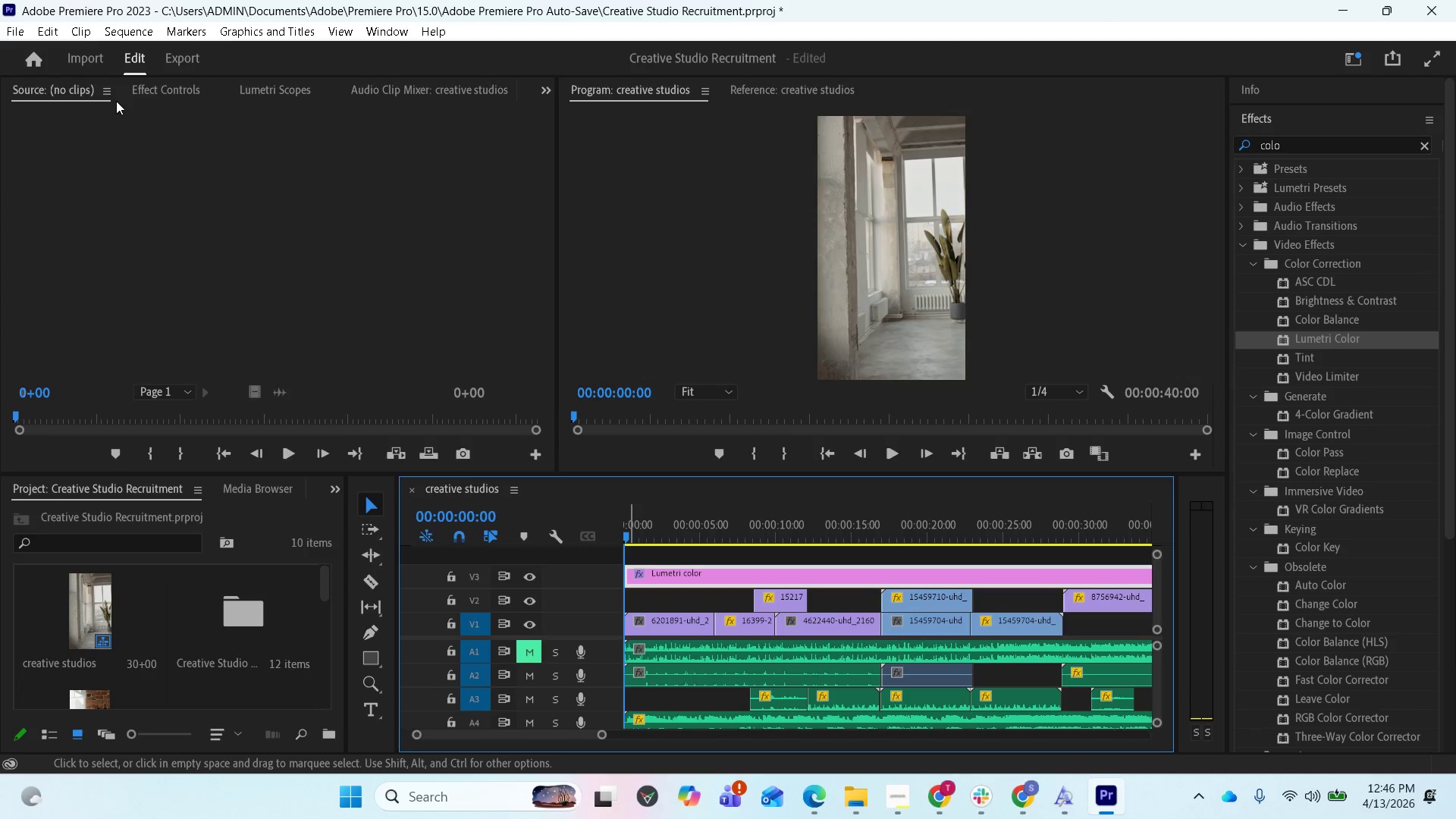 
mouse_move([10, 28])
 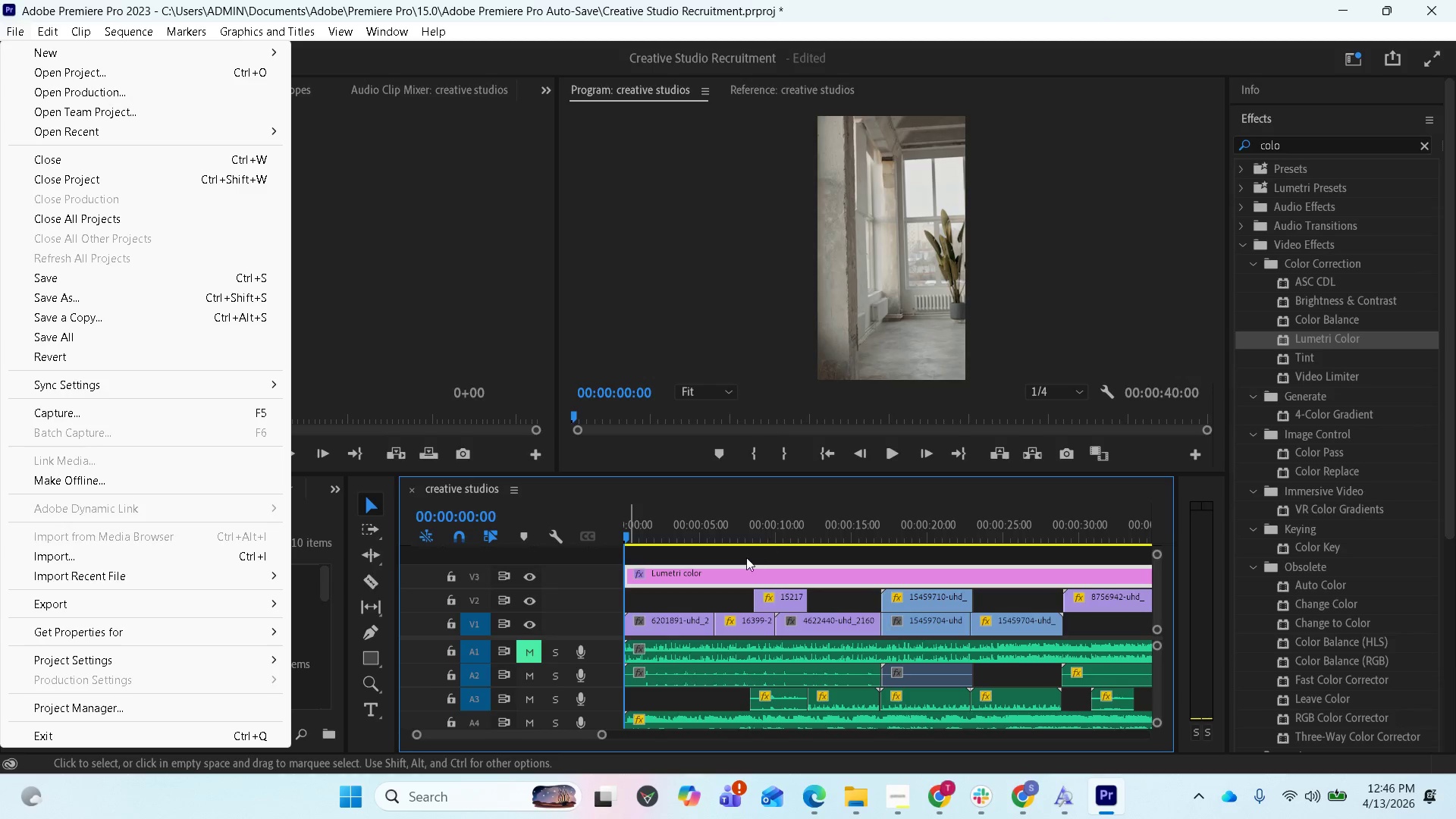 
left_click([742, 557])
 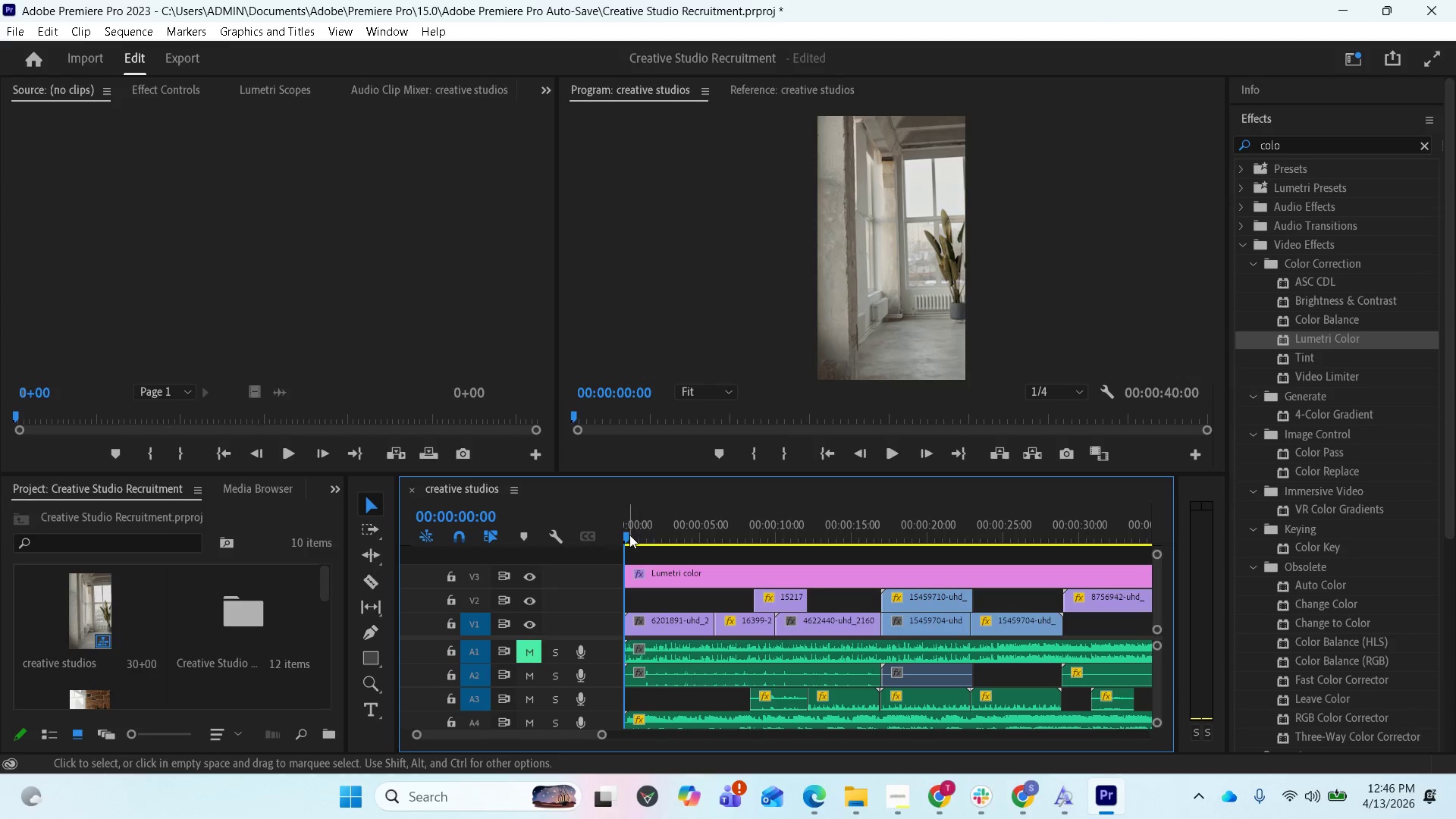 
left_click_drag(start_coordinate=[626, 533], to_coordinate=[699, 534])
 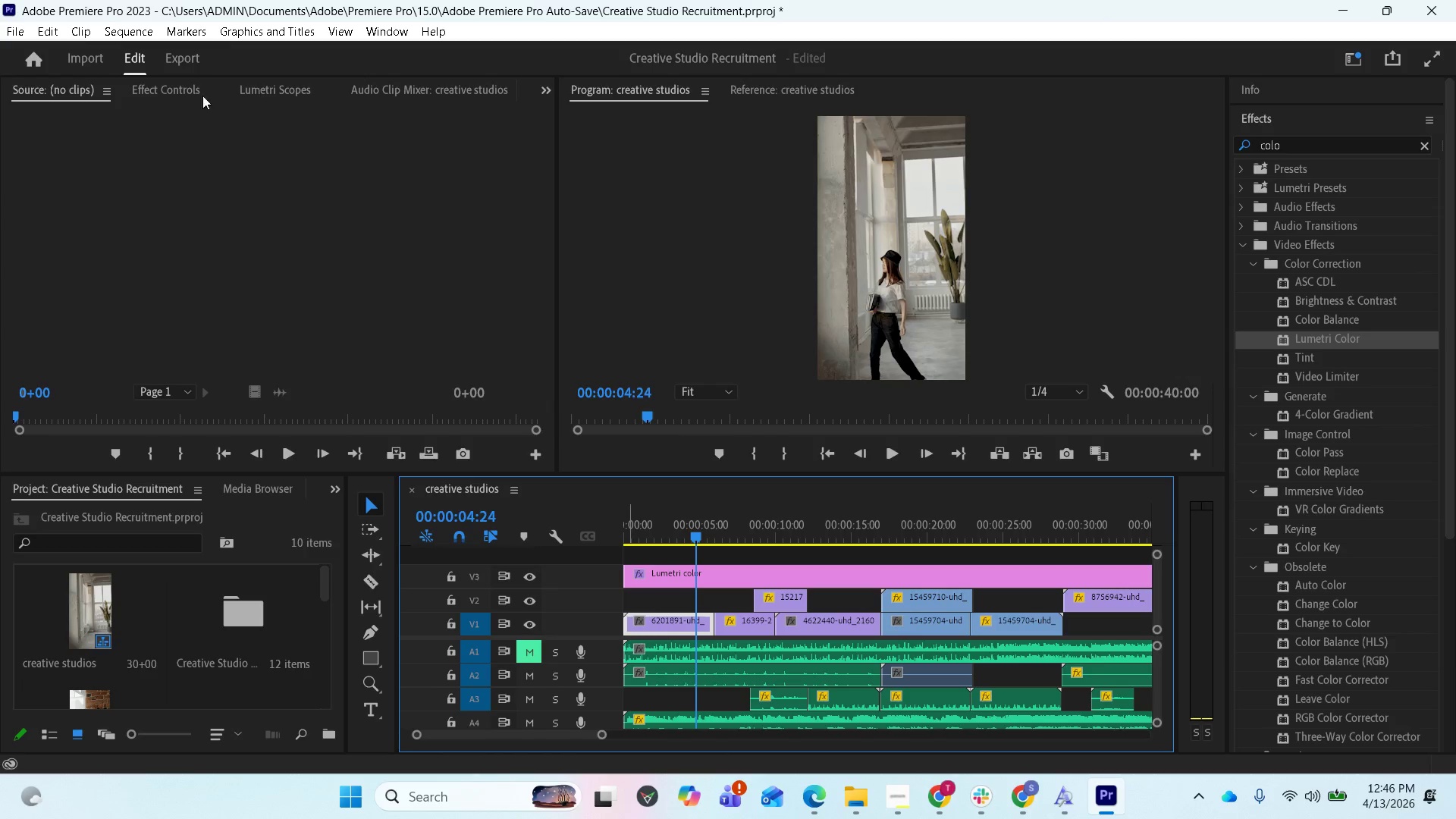 
left_click([154, 86])
 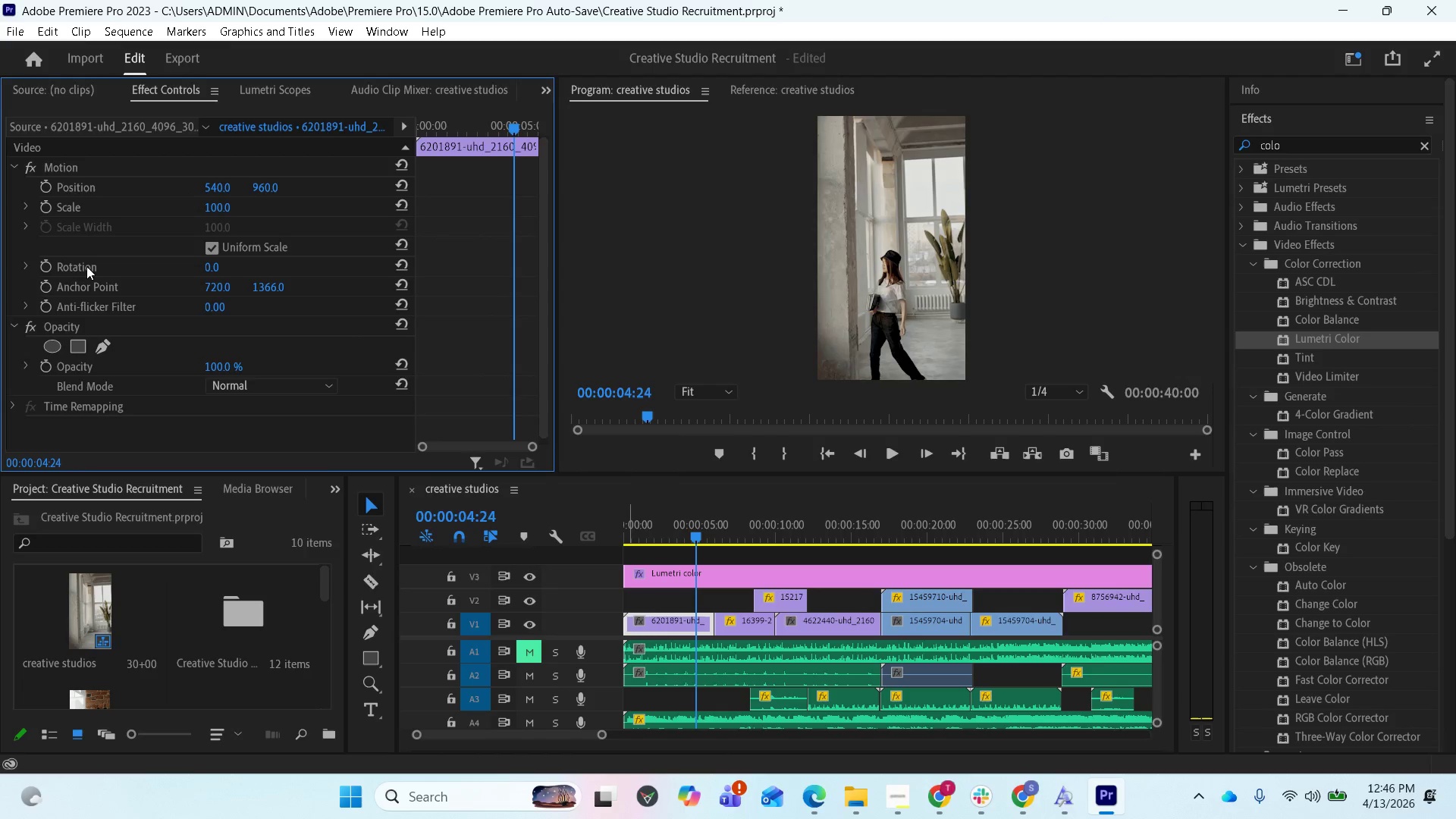 
wait(9.05)
 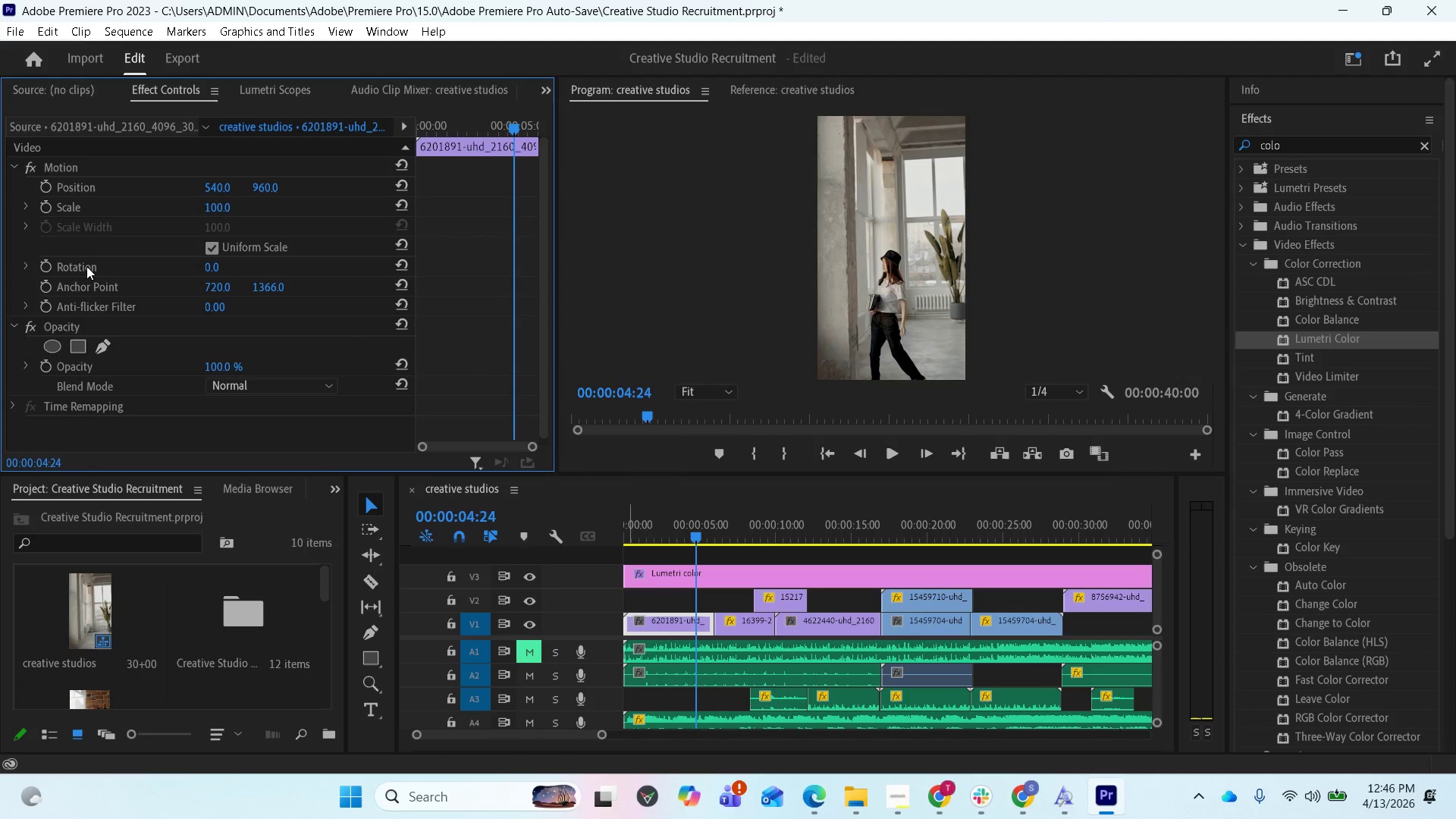 
left_click_drag(start_coordinate=[689, 533], to_coordinate=[582, 542])
 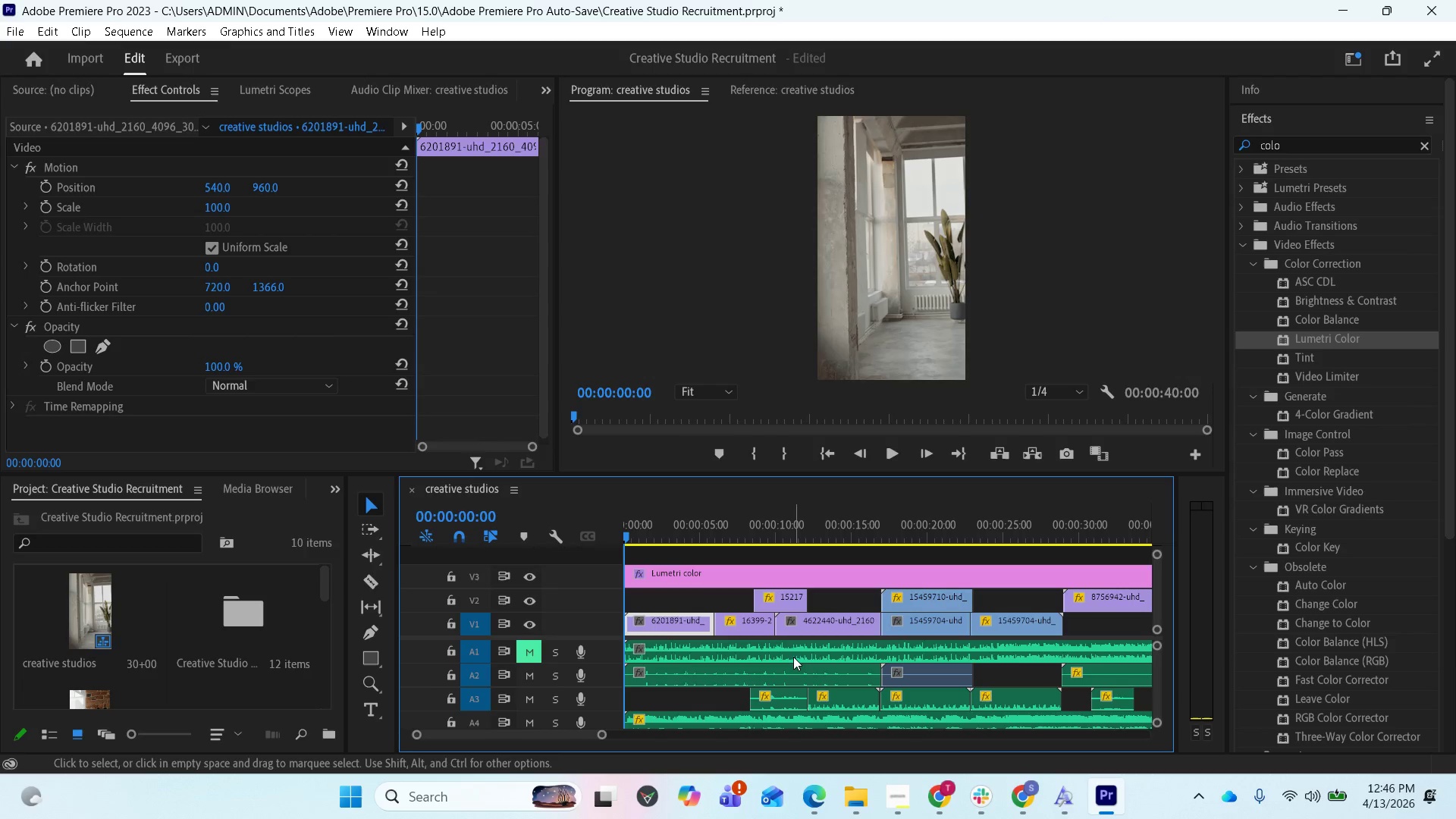 
key(Space)
 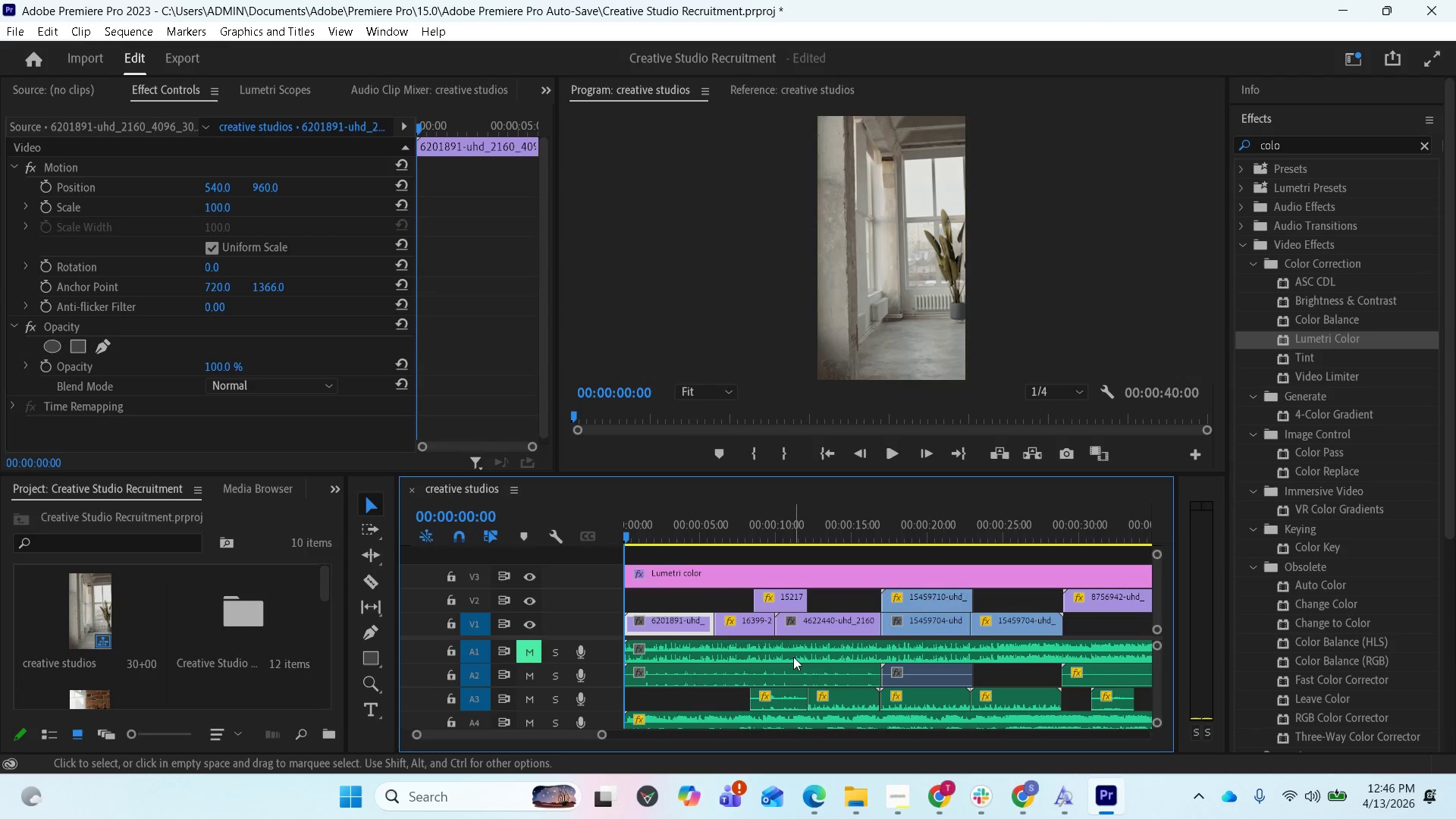 
wait(21.95)
 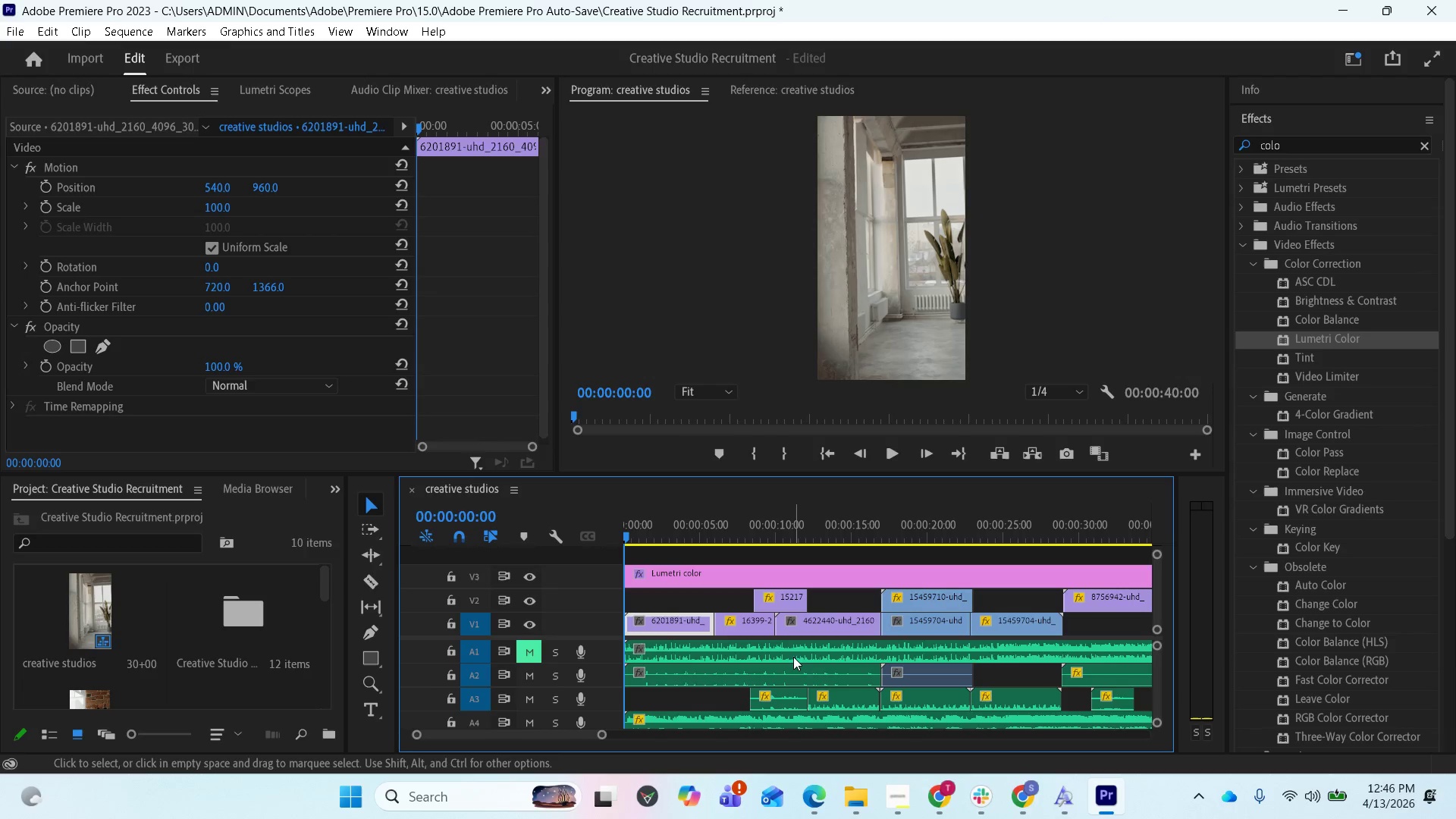 
key(Space)
 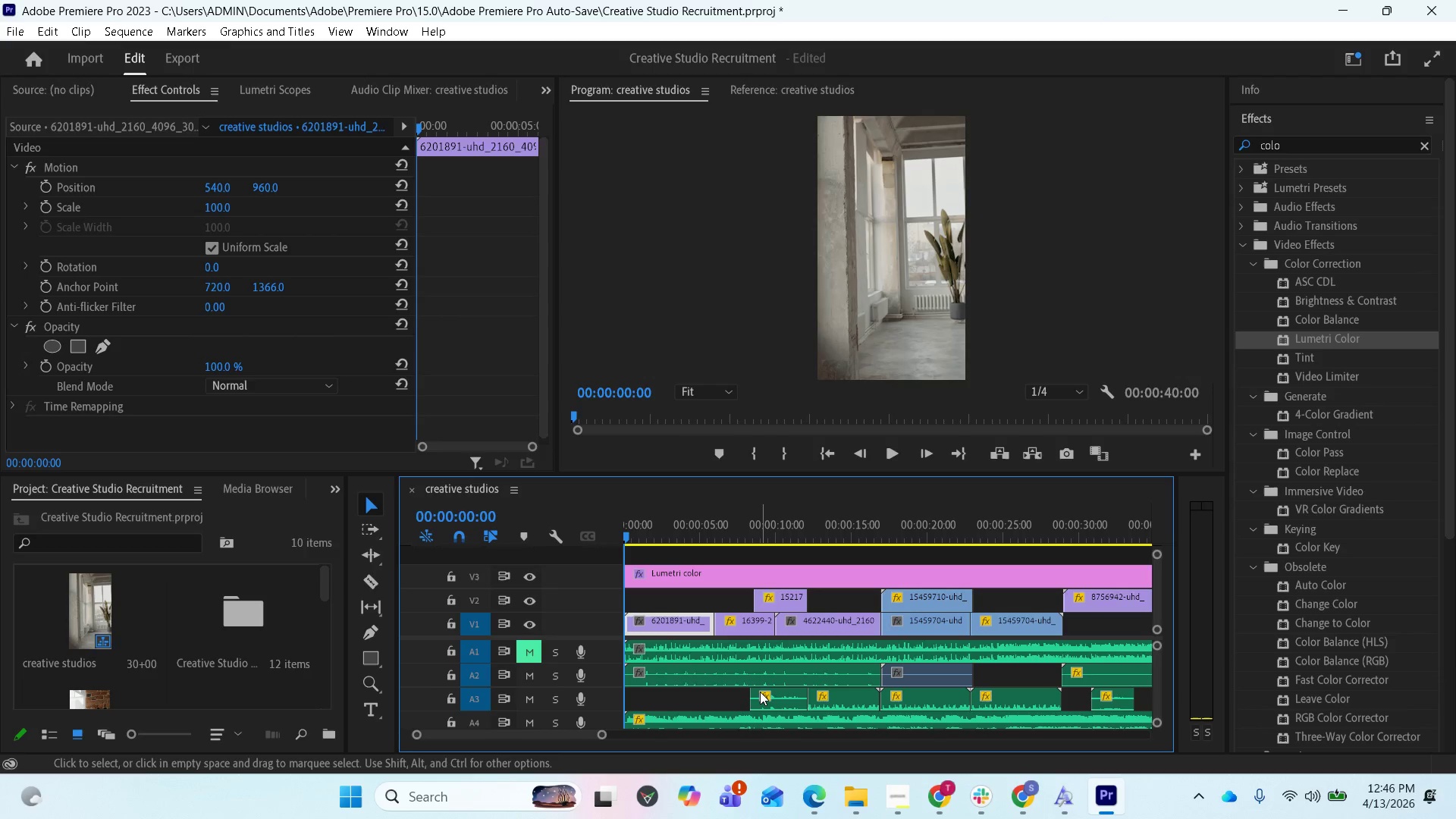 
hold_key(key=Space, duration=0.31)
 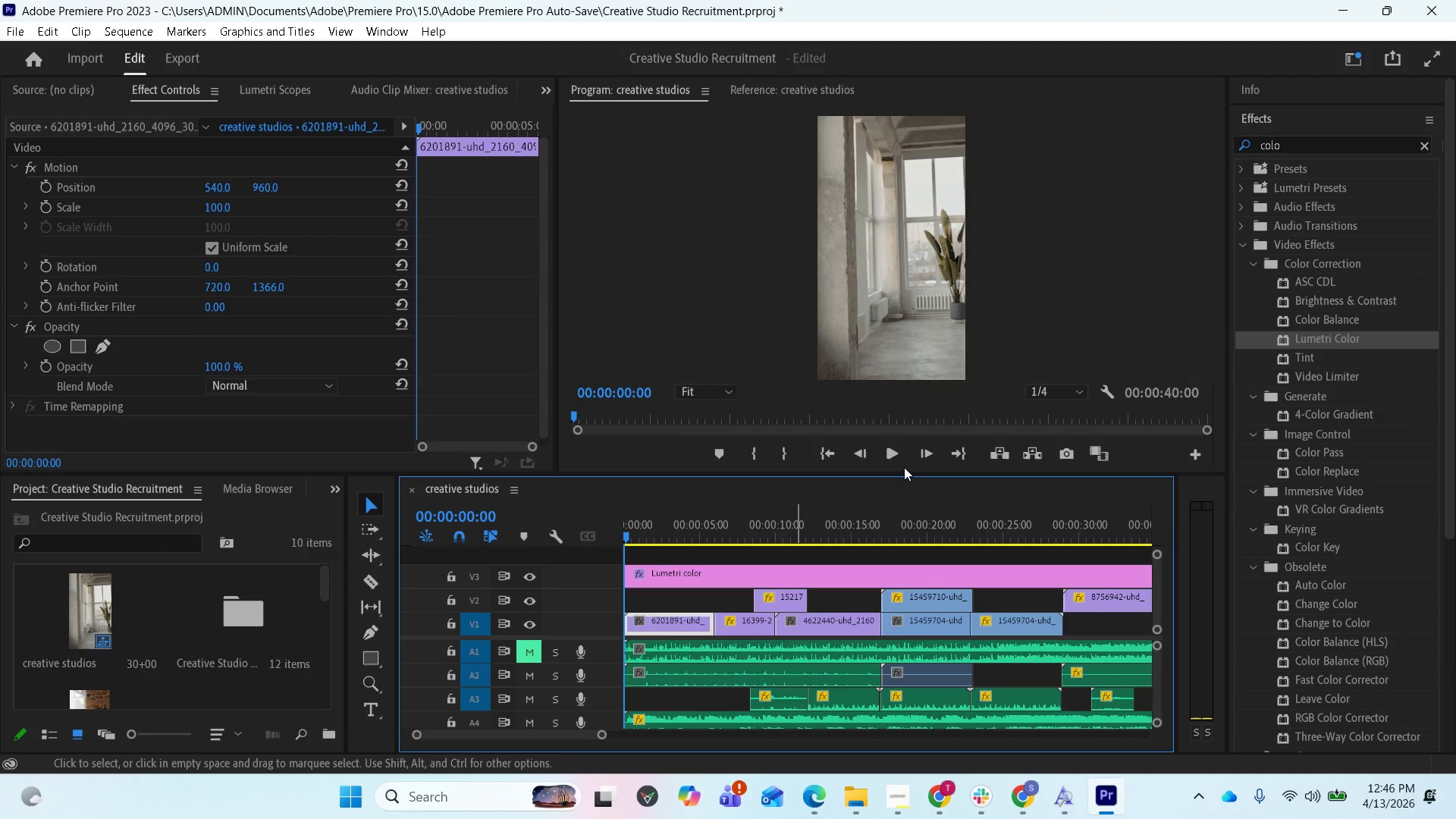 
left_click([899, 463])
 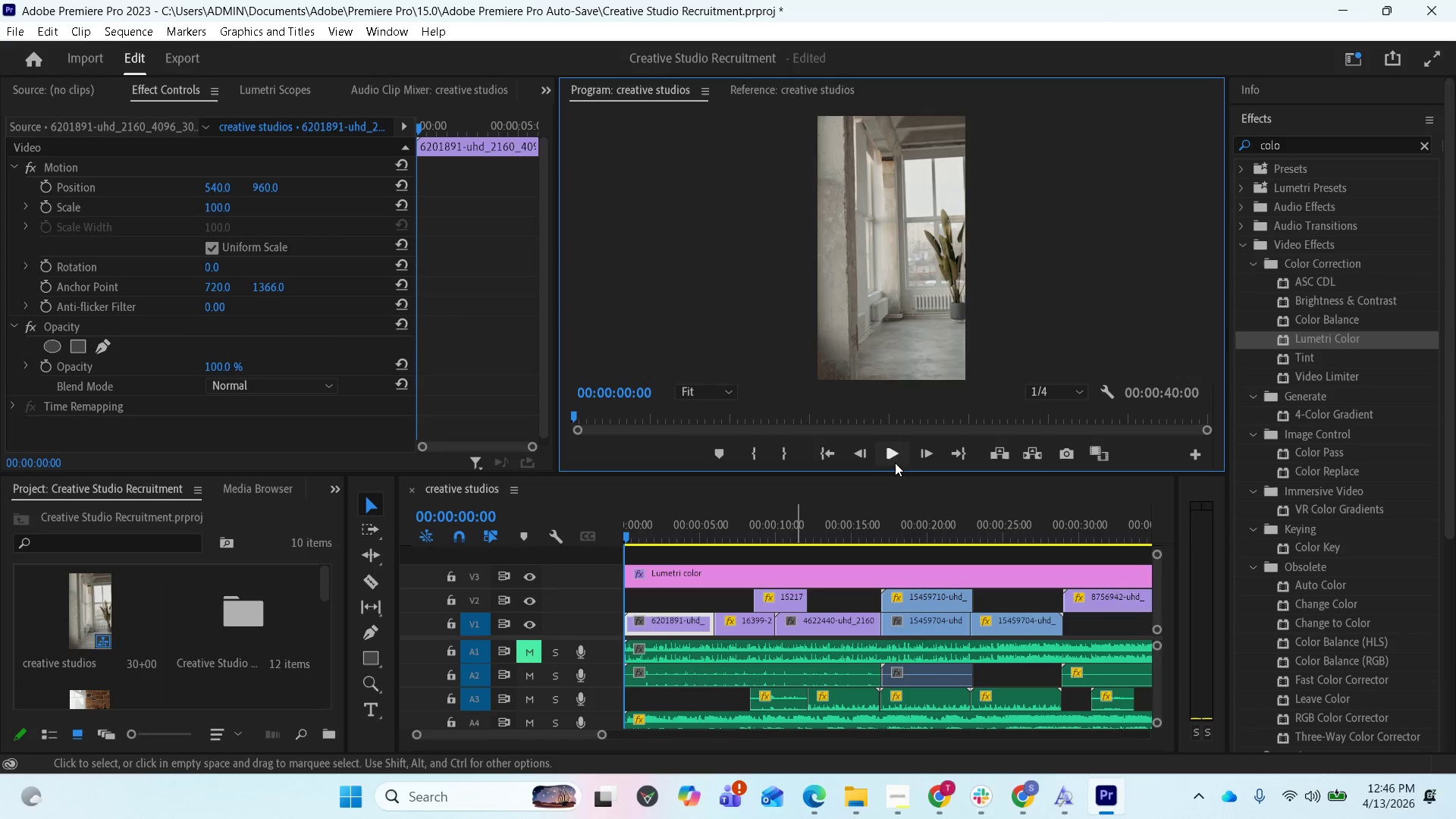 
left_click([894, 463])
 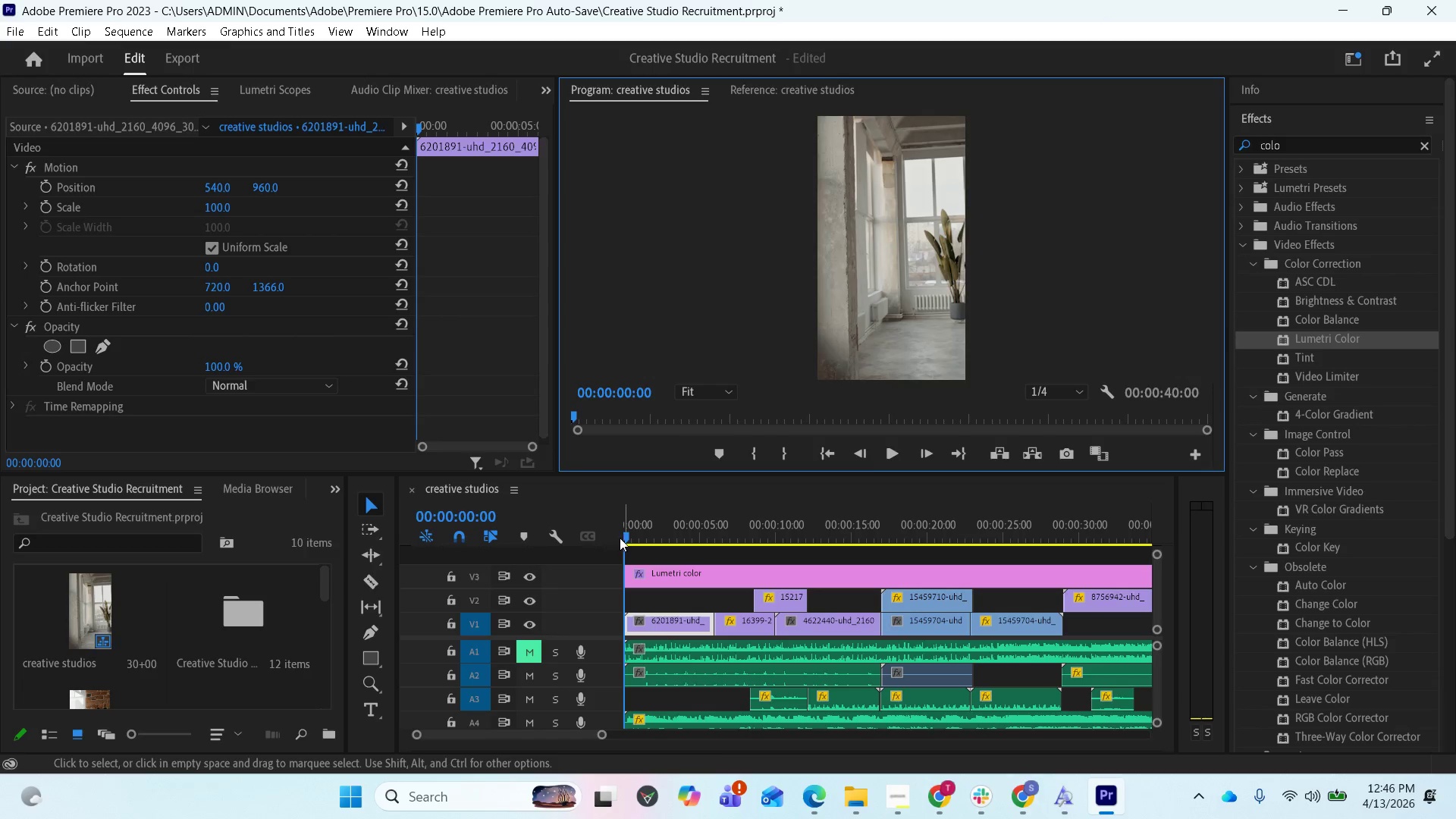 
left_click_drag(start_coordinate=[626, 538], to_coordinate=[683, 538])
 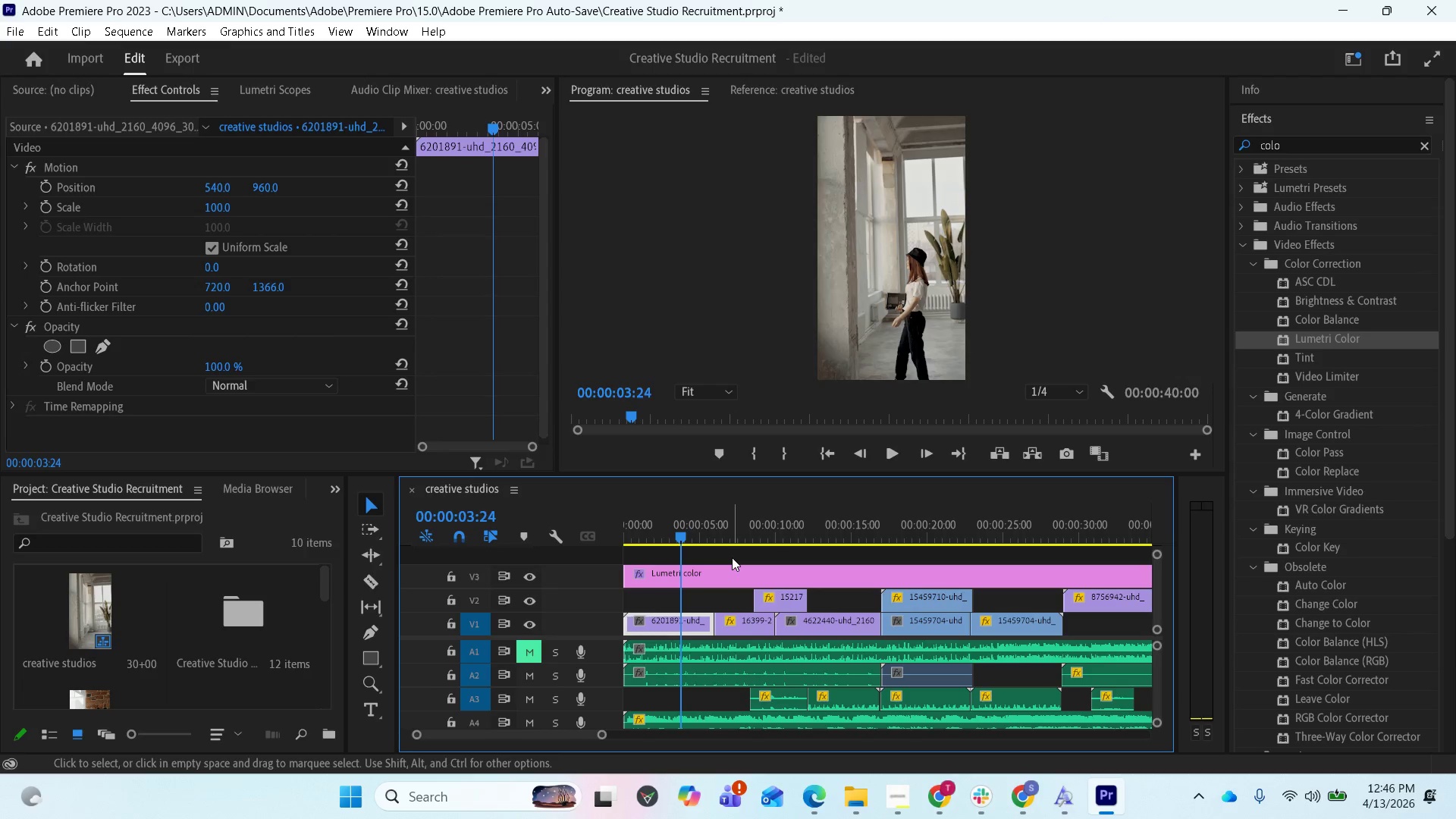 
key(Space)
 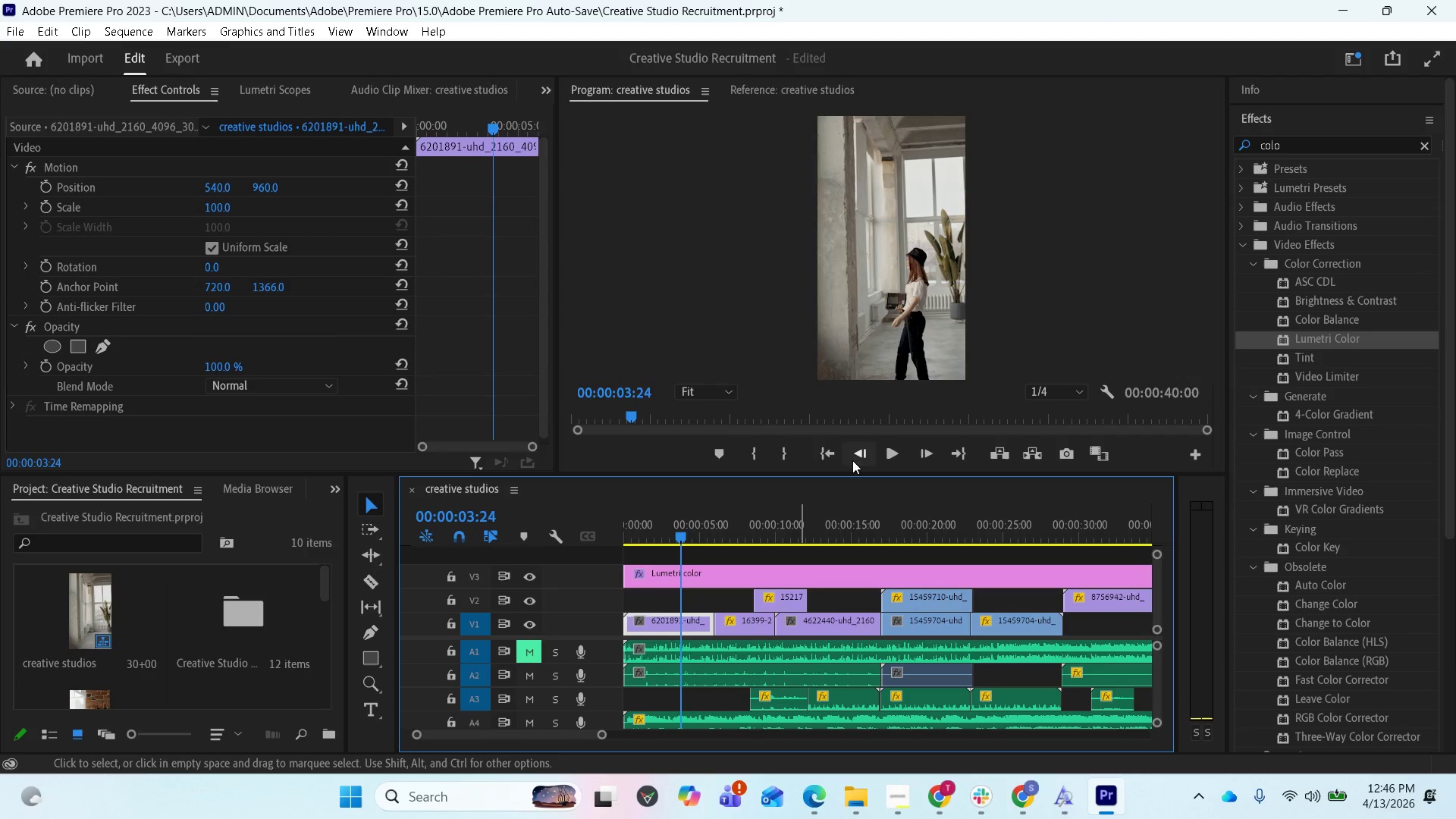 
left_click([893, 455])
 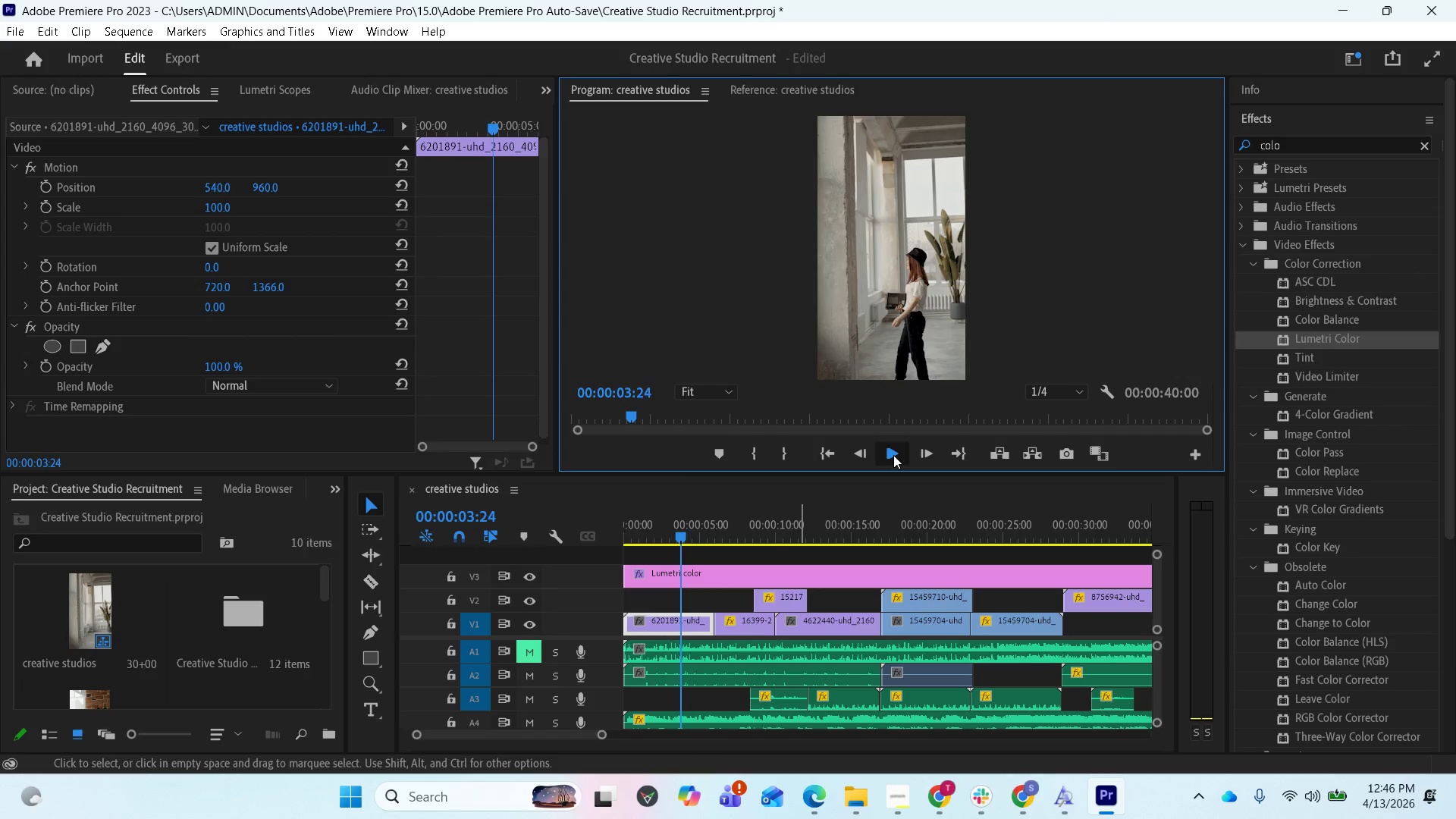 
double_click([893, 455])
 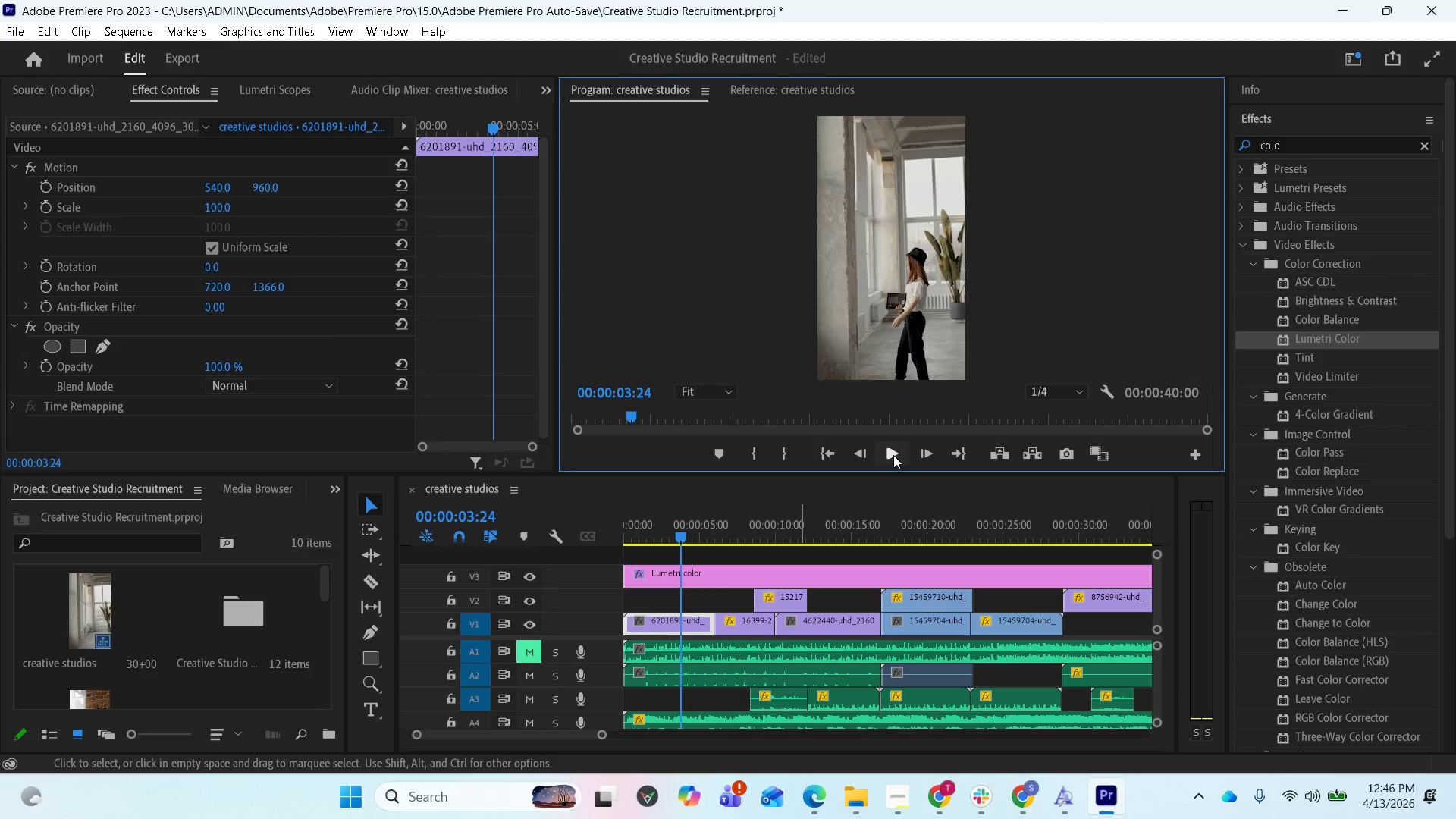 
triple_click([893, 455])
 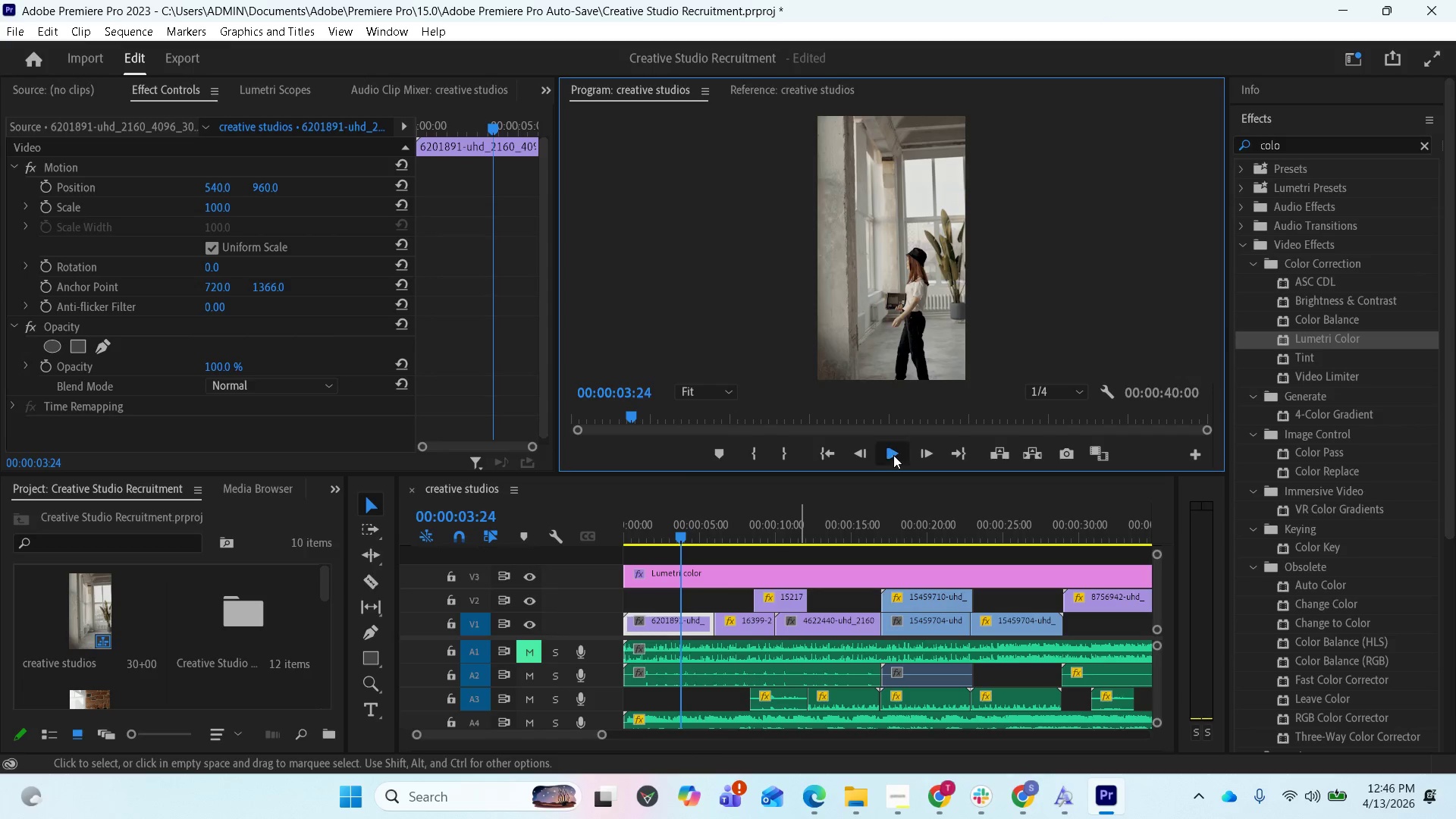 
triple_click([893, 455])
 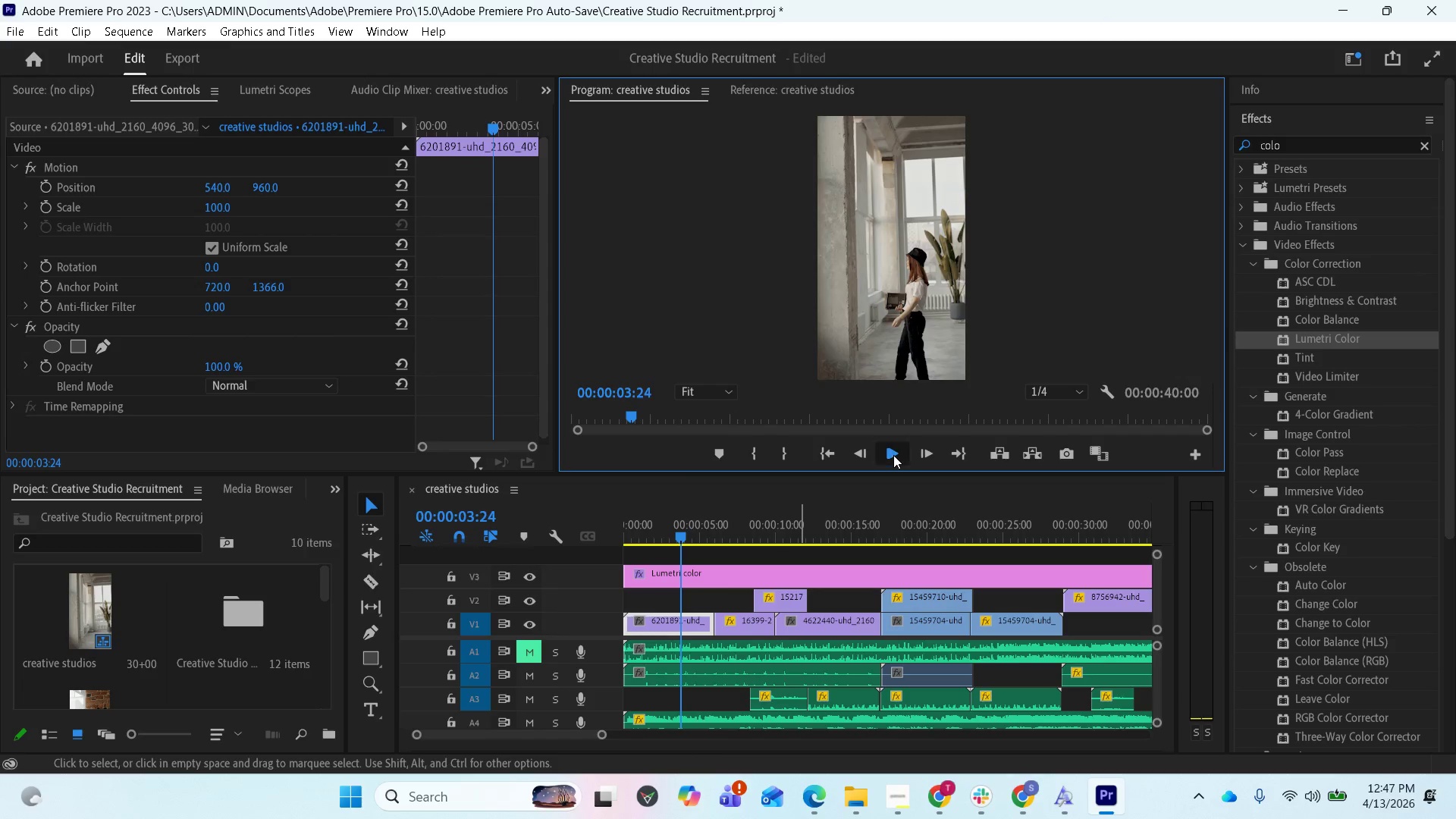 
triple_click([893, 455])
 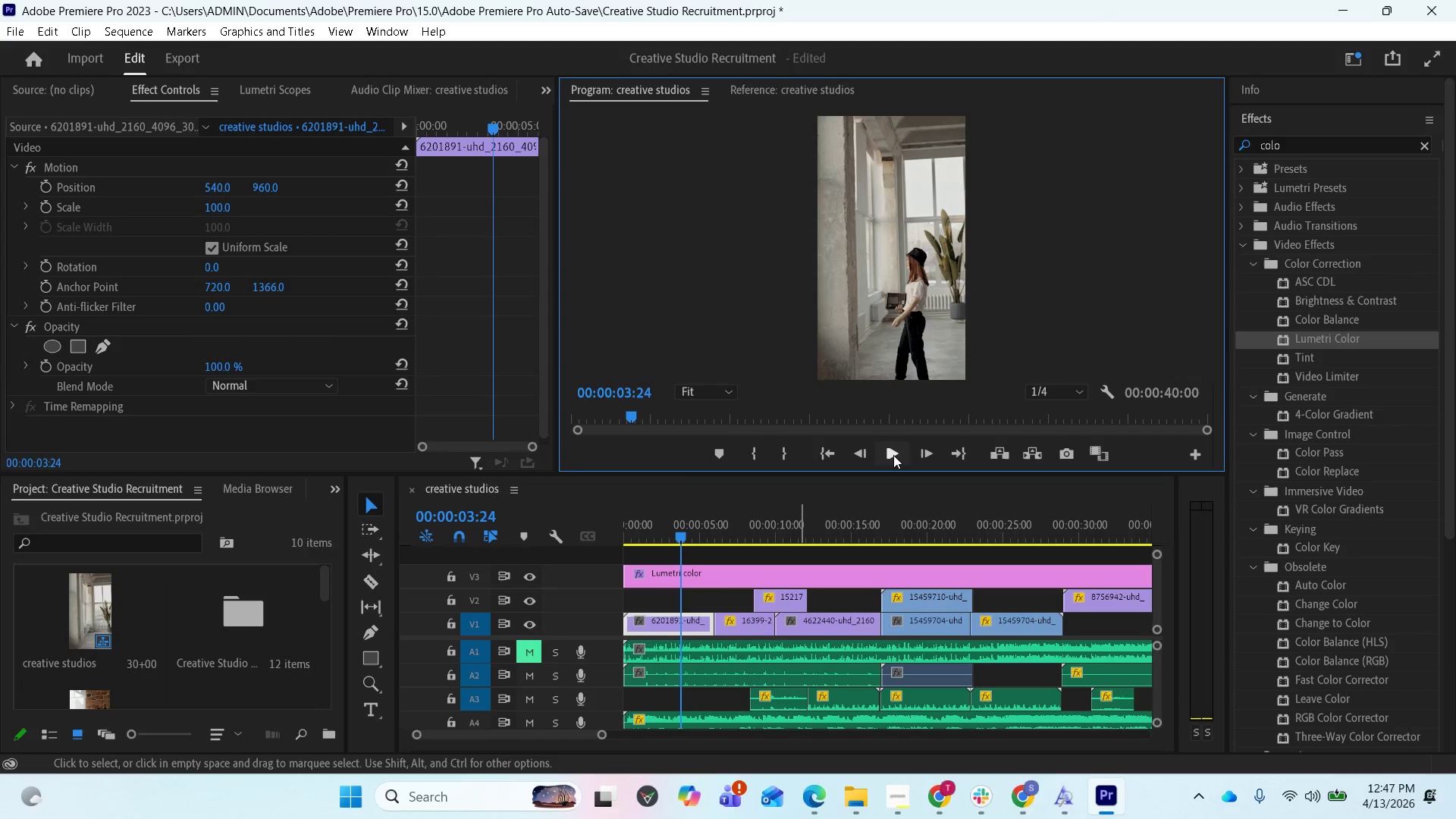 
left_click([893, 455])
 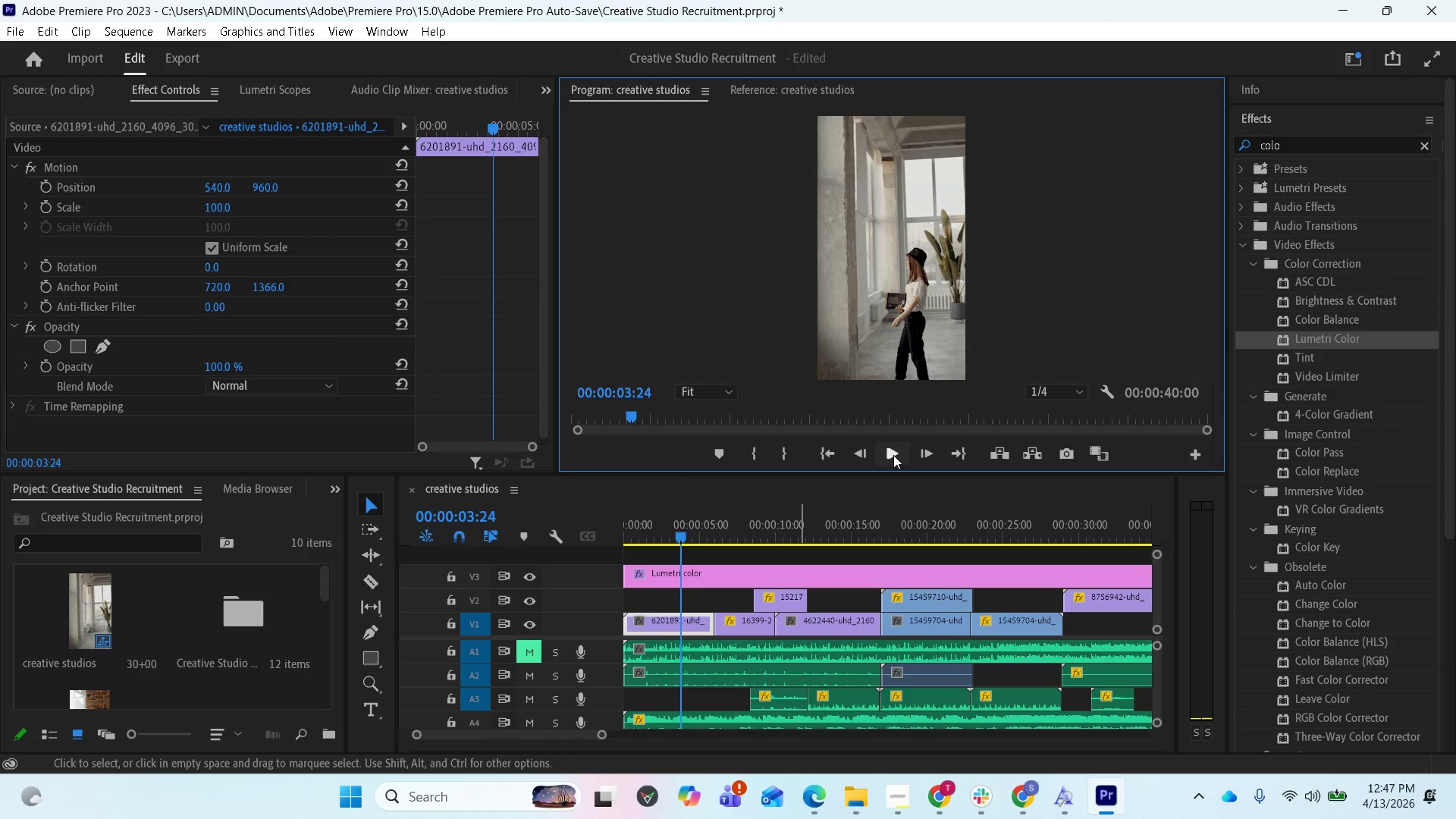 
left_click([893, 455])
 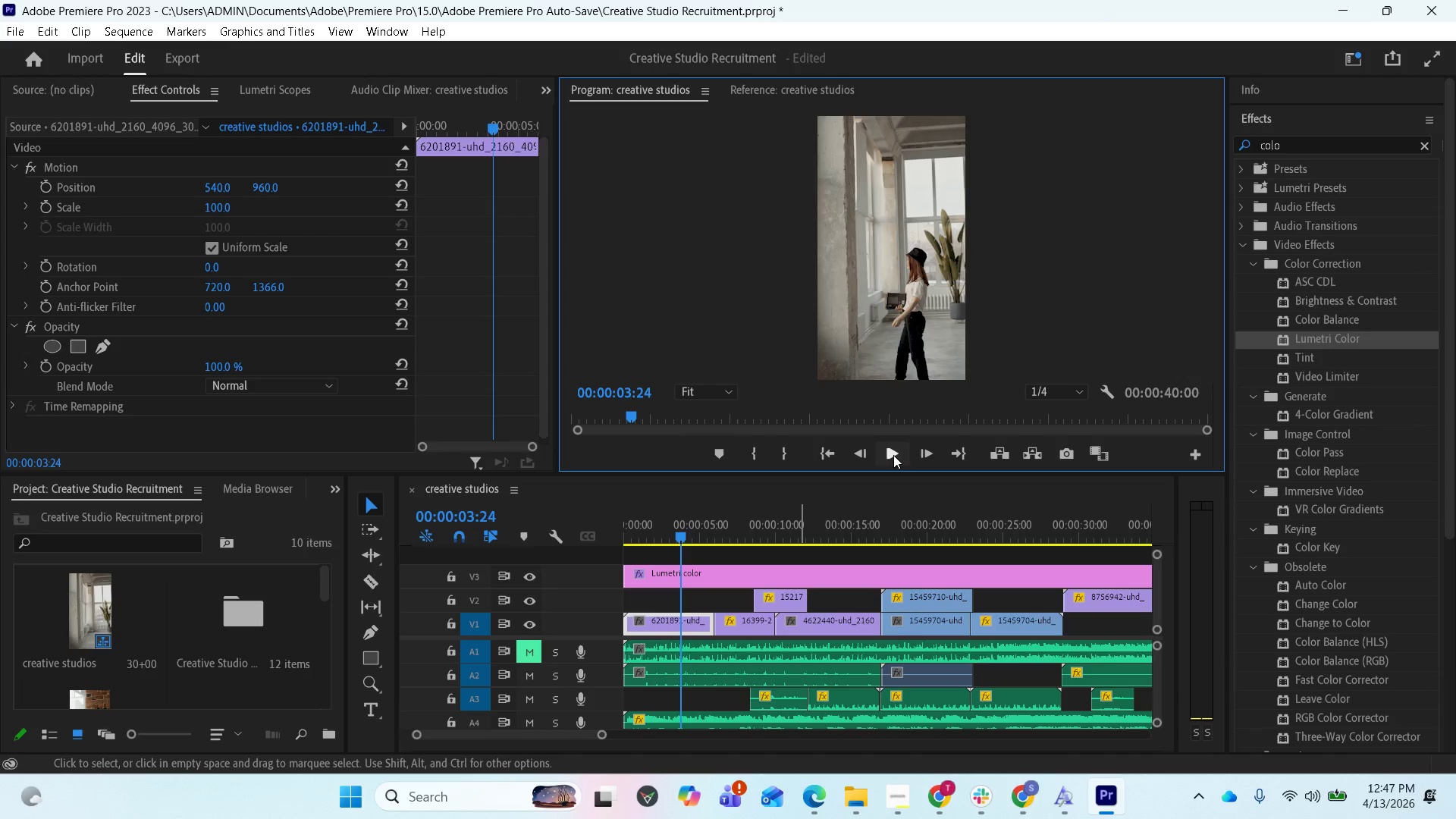 
left_click([893, 455])
 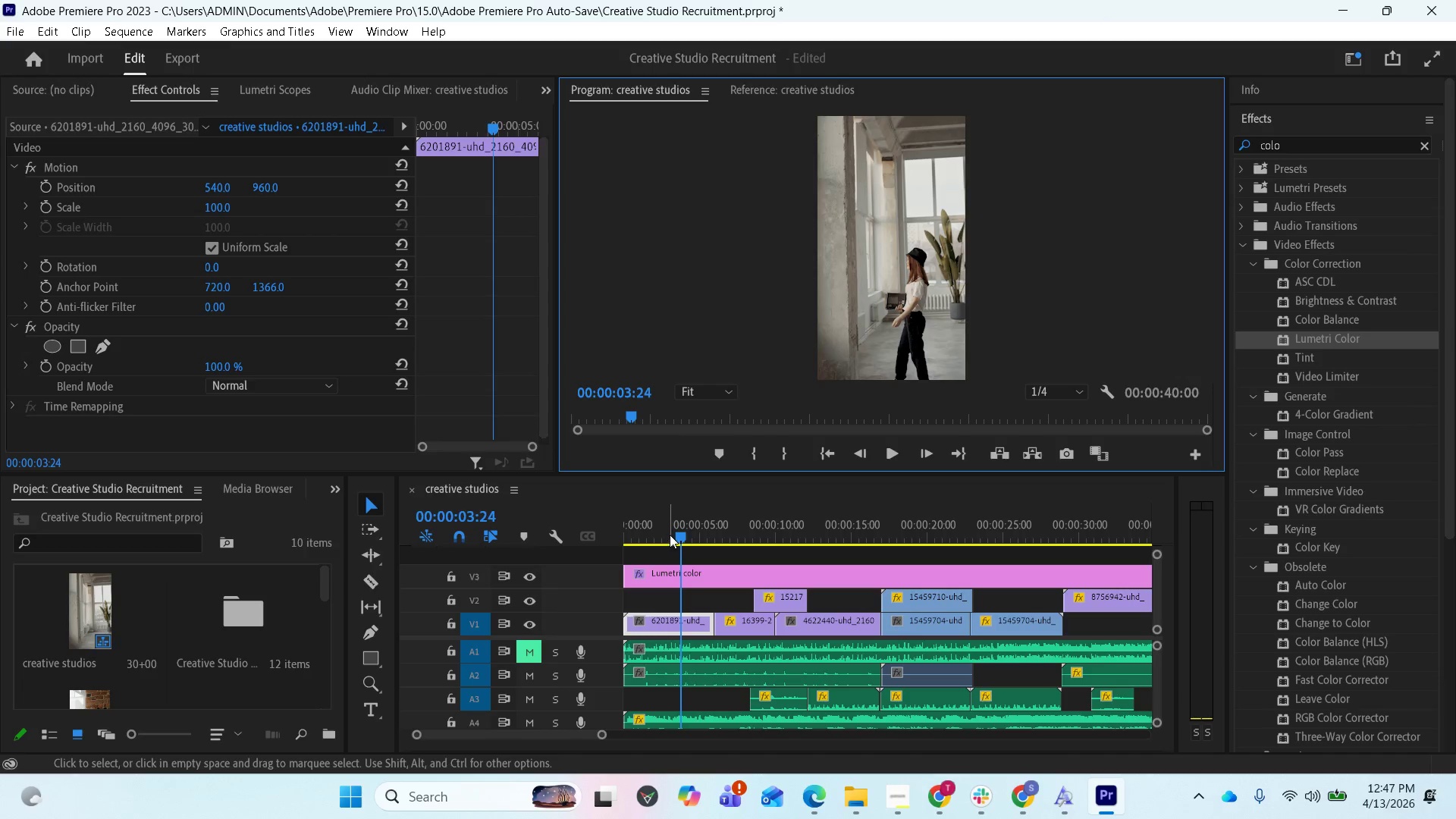 
left_click_drag(start_coordinate=[672, 534], to_coordinate=[579, 535])
 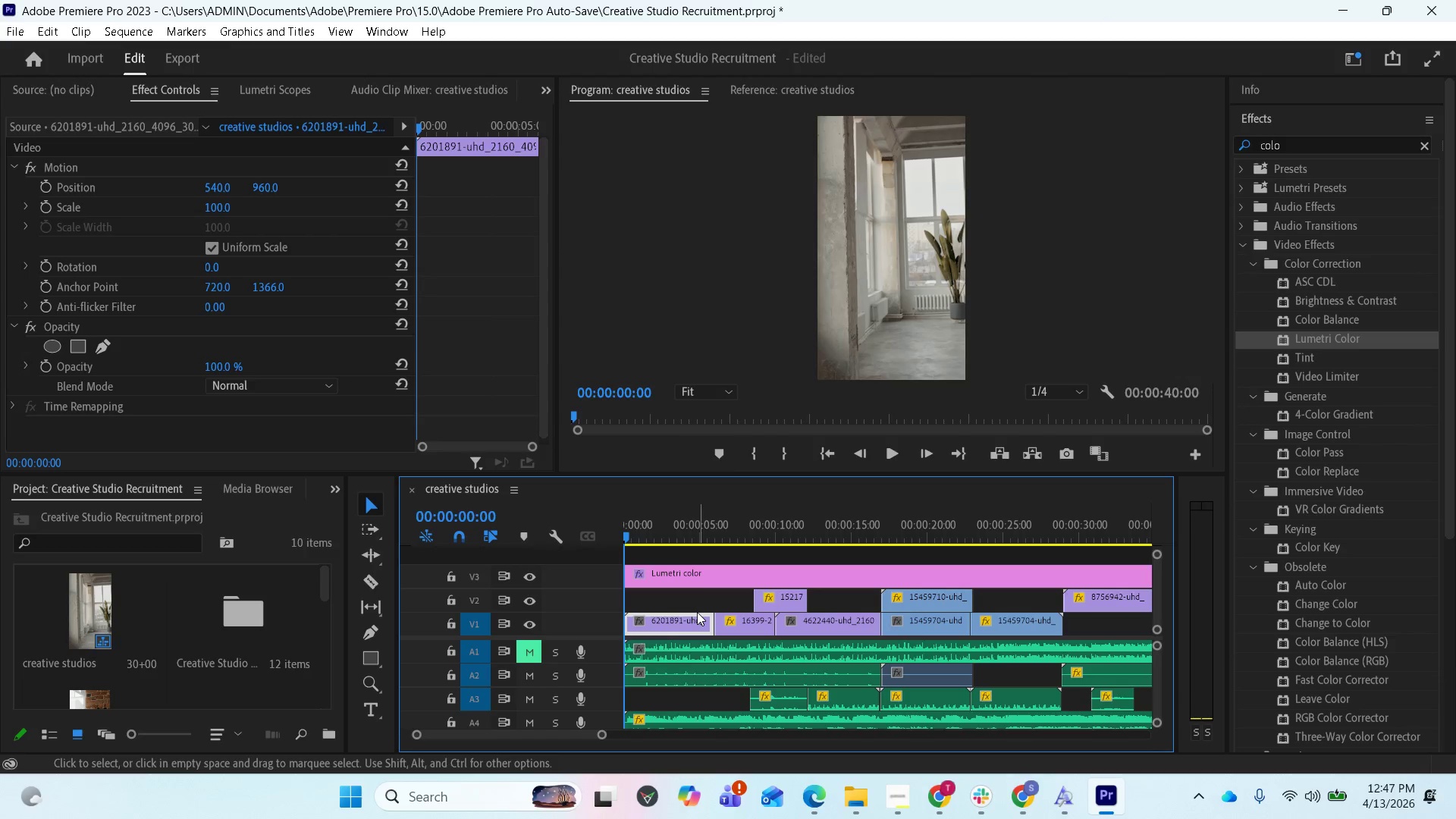 
key(Space)
 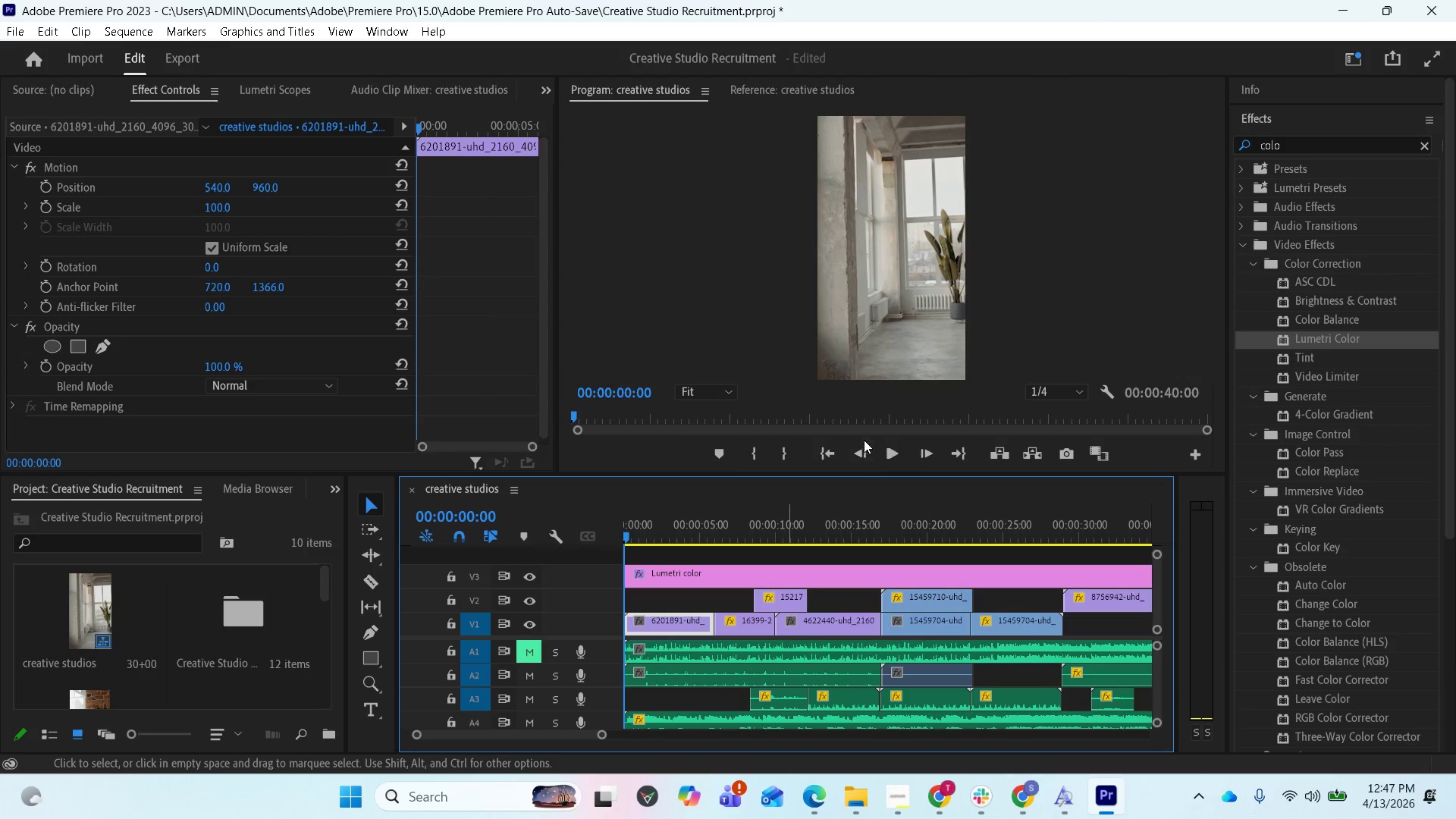 
left_click([888, 447])
 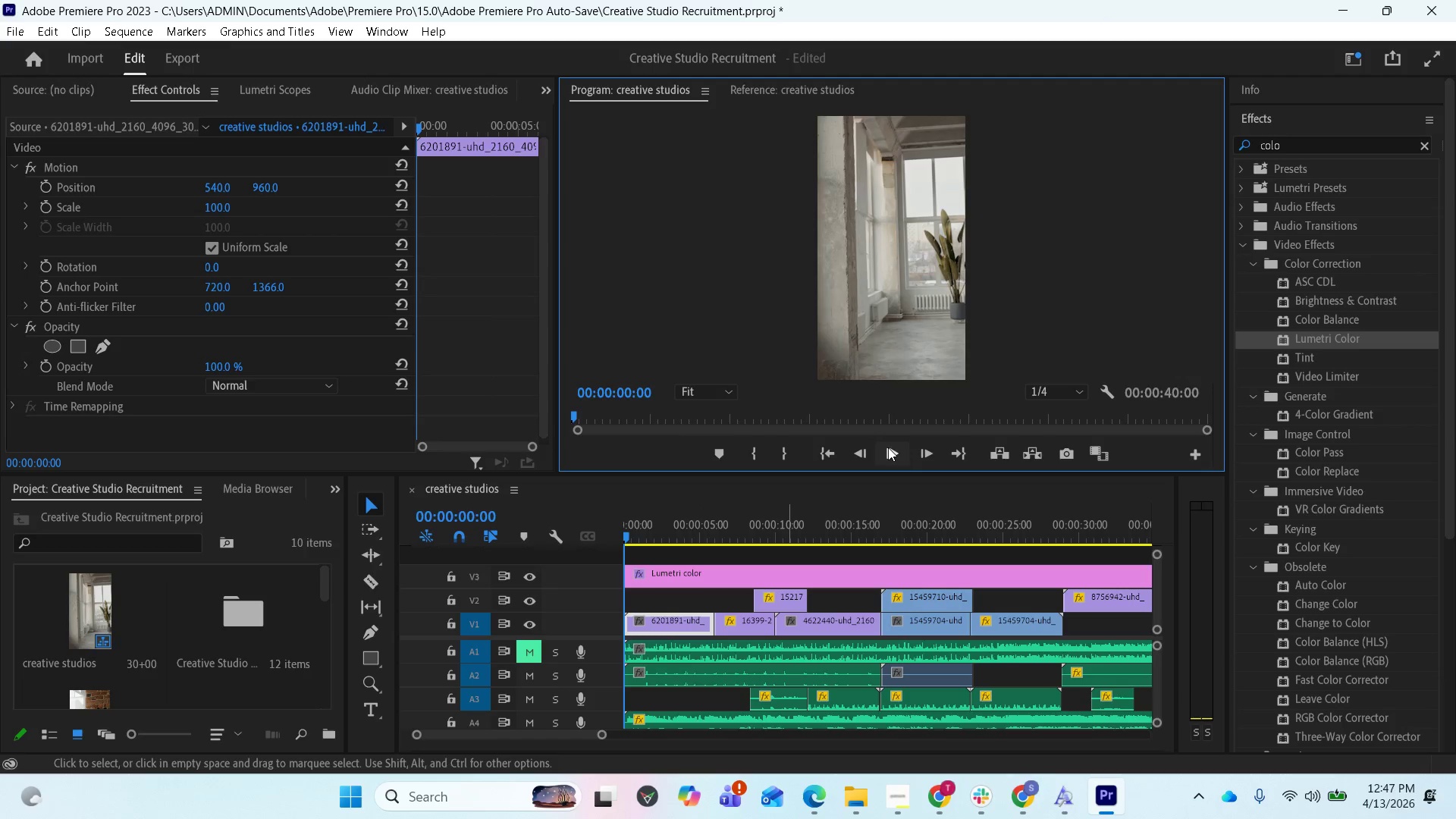 
left_click([888, 447])
 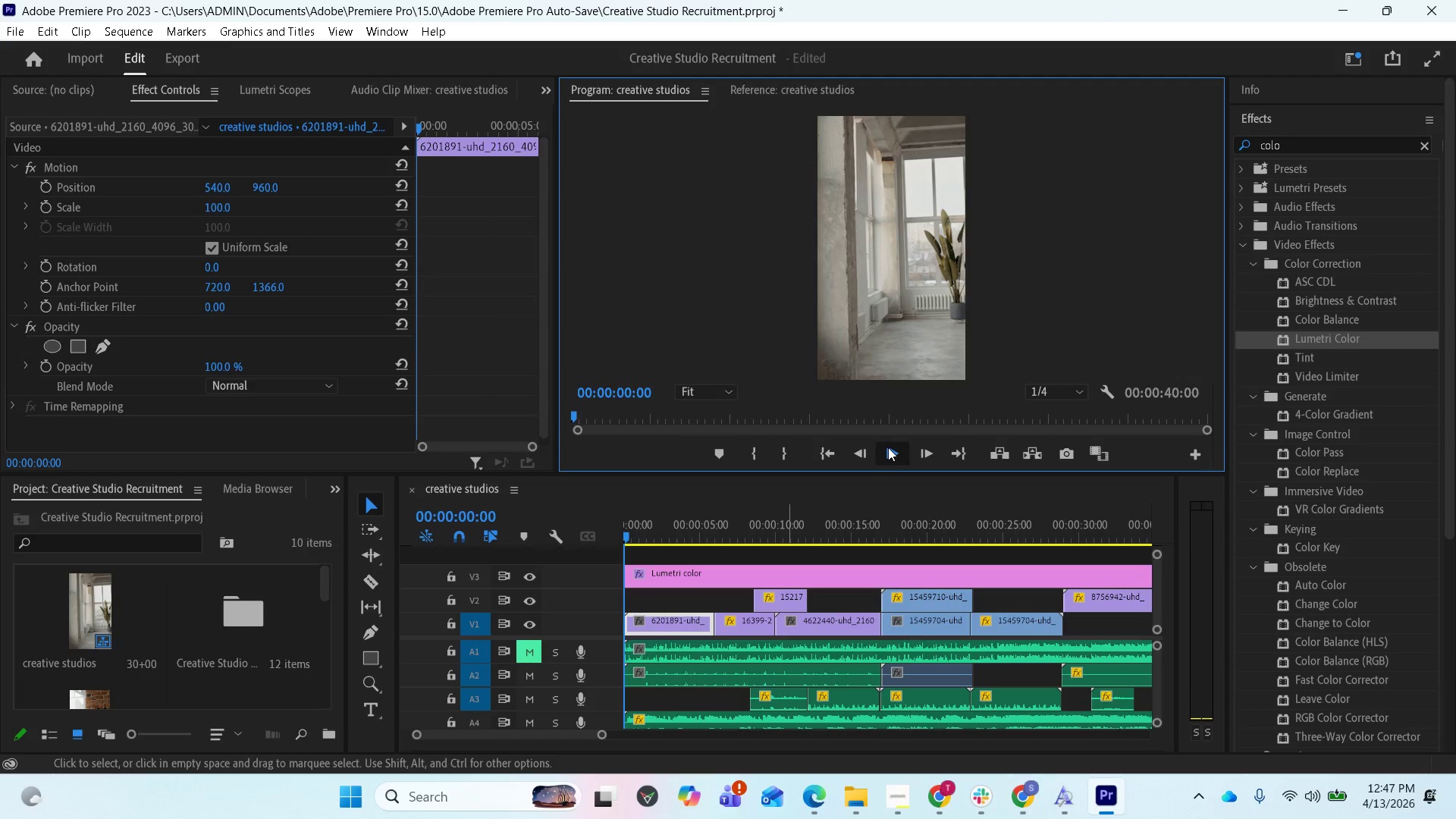 
double_click([888, 447])
 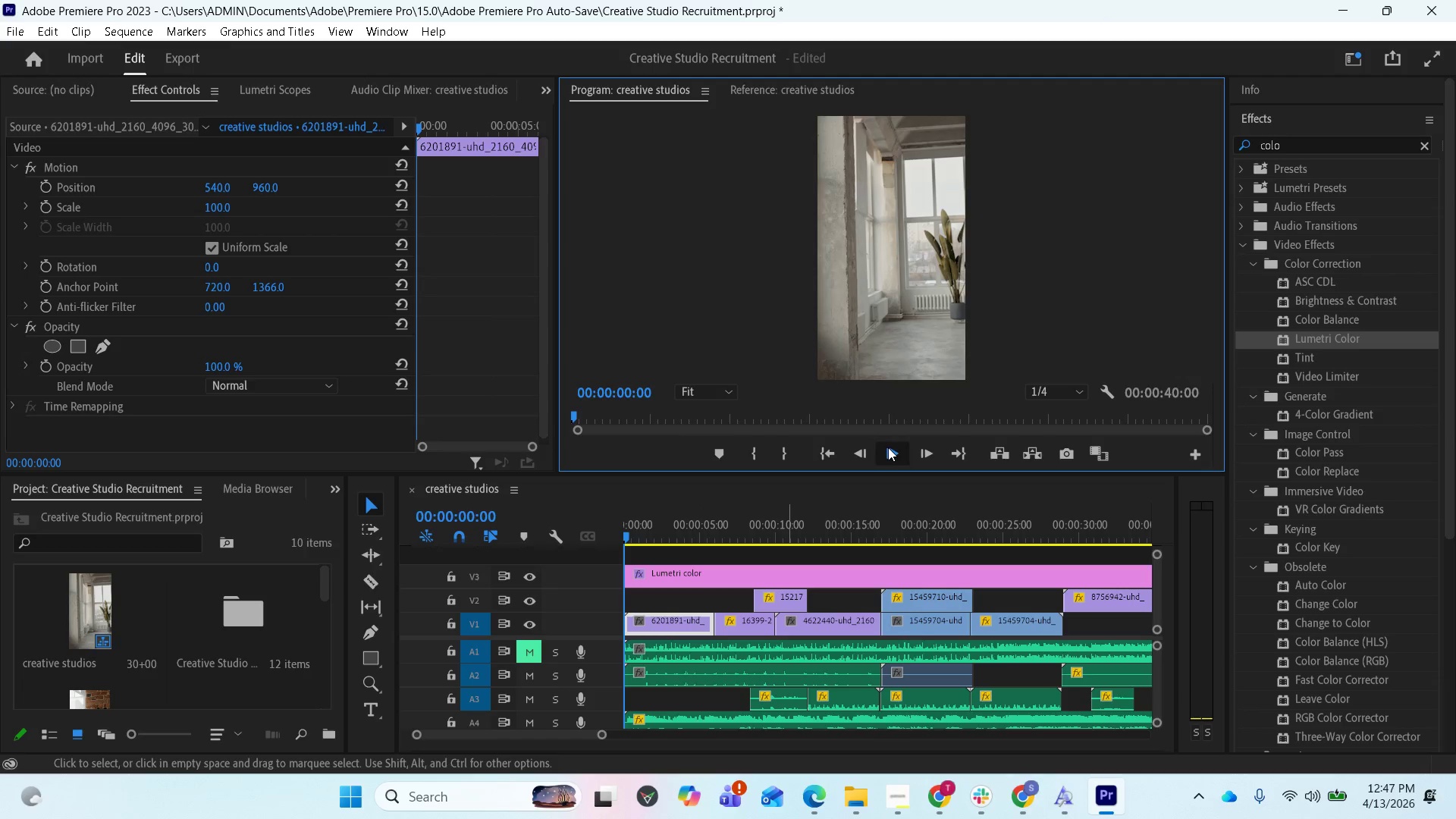 
triple_click([888, 447])
 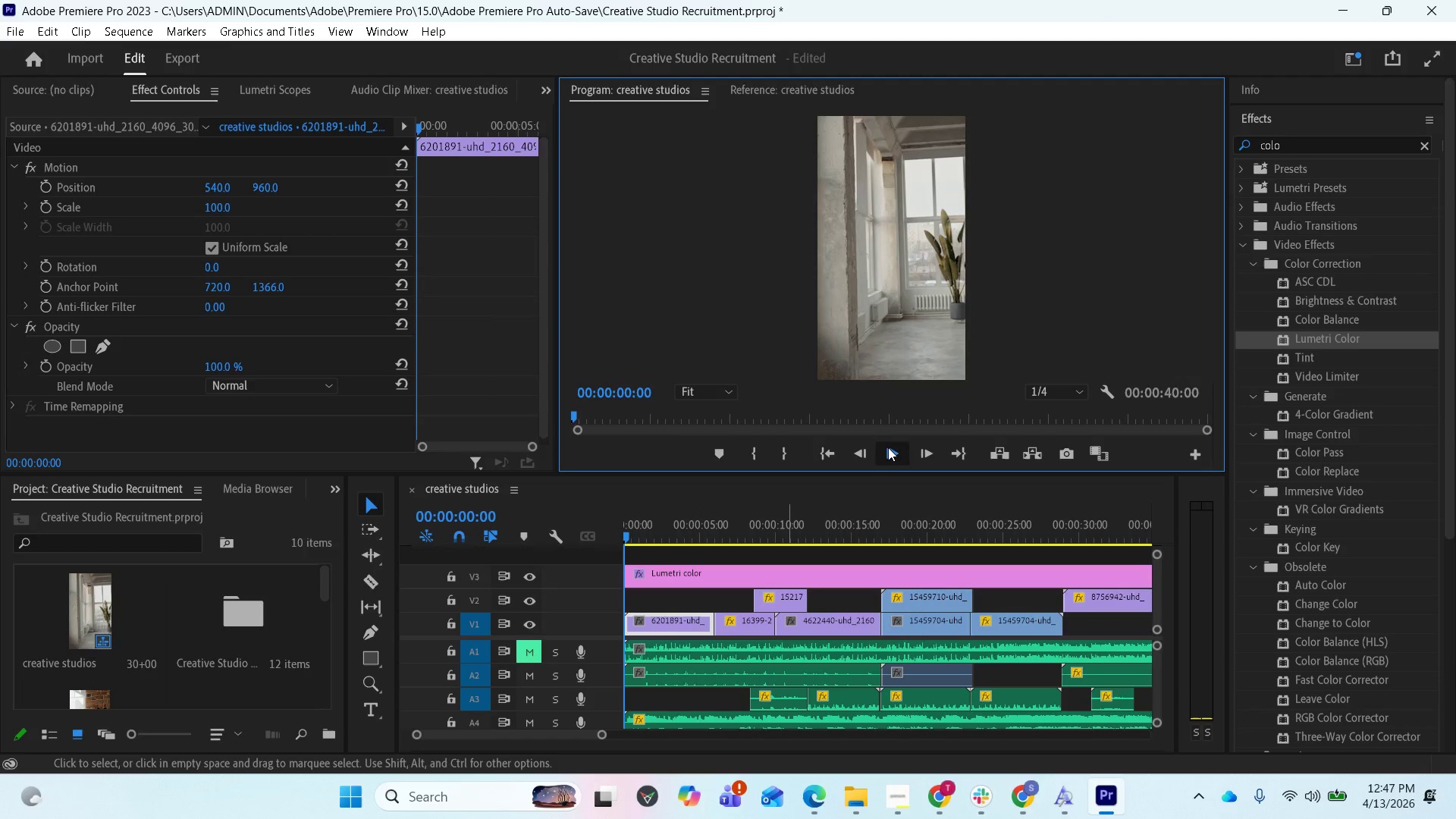 
triple_click([888, 447])
 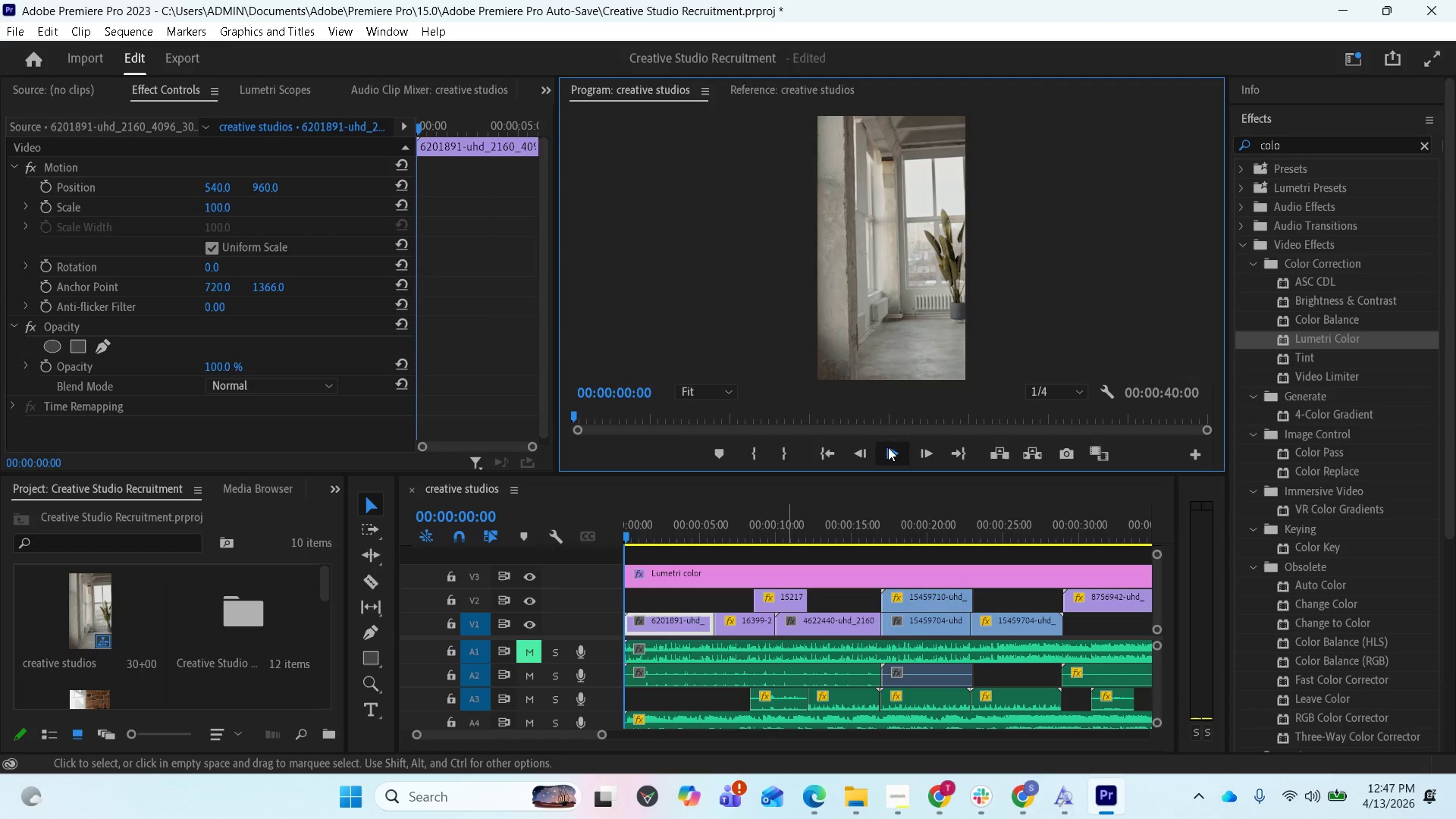 
triple_click([888, 447])
 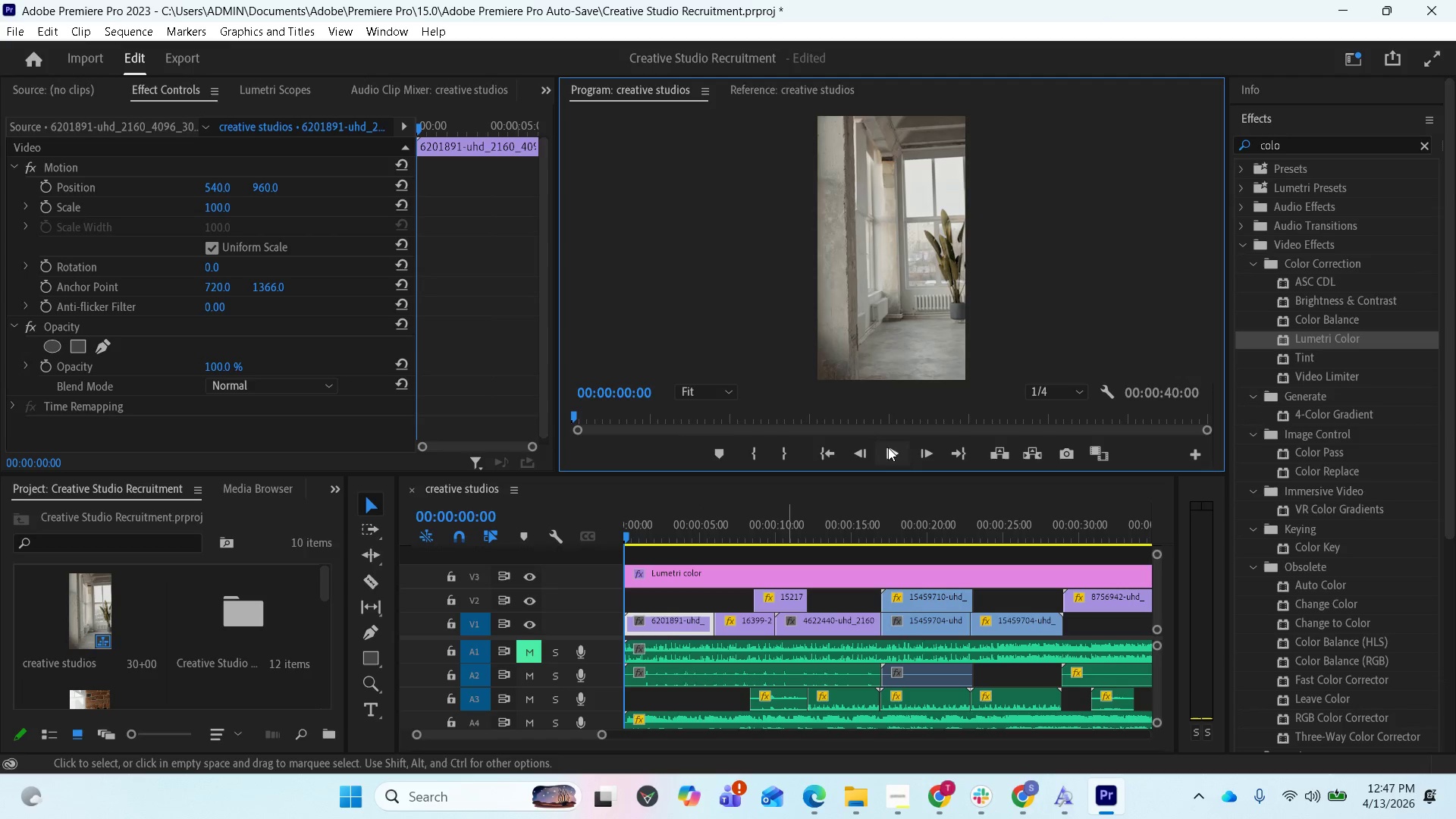 
triple_click([888, 447])
 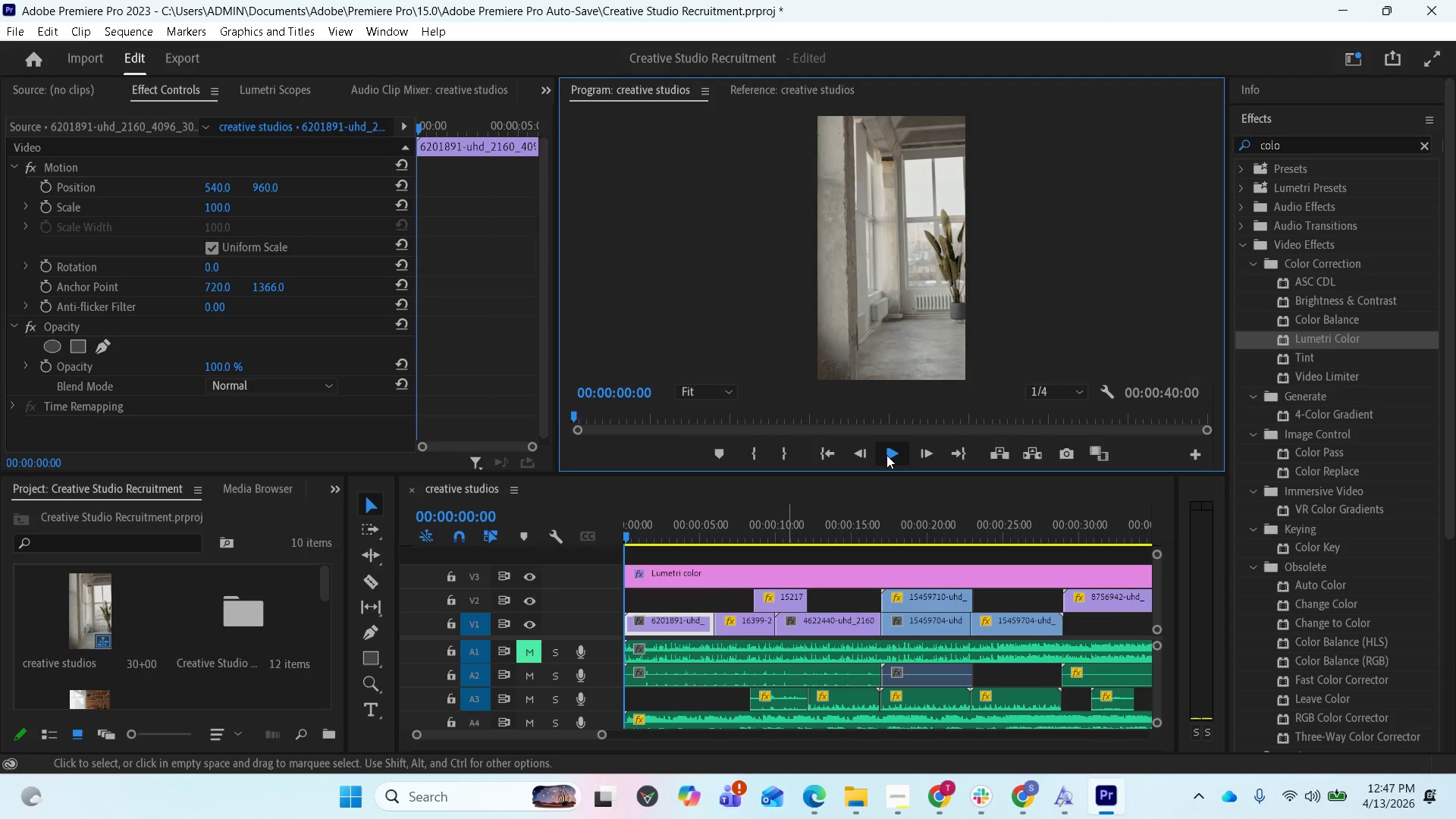 
left_click([886, 455])
 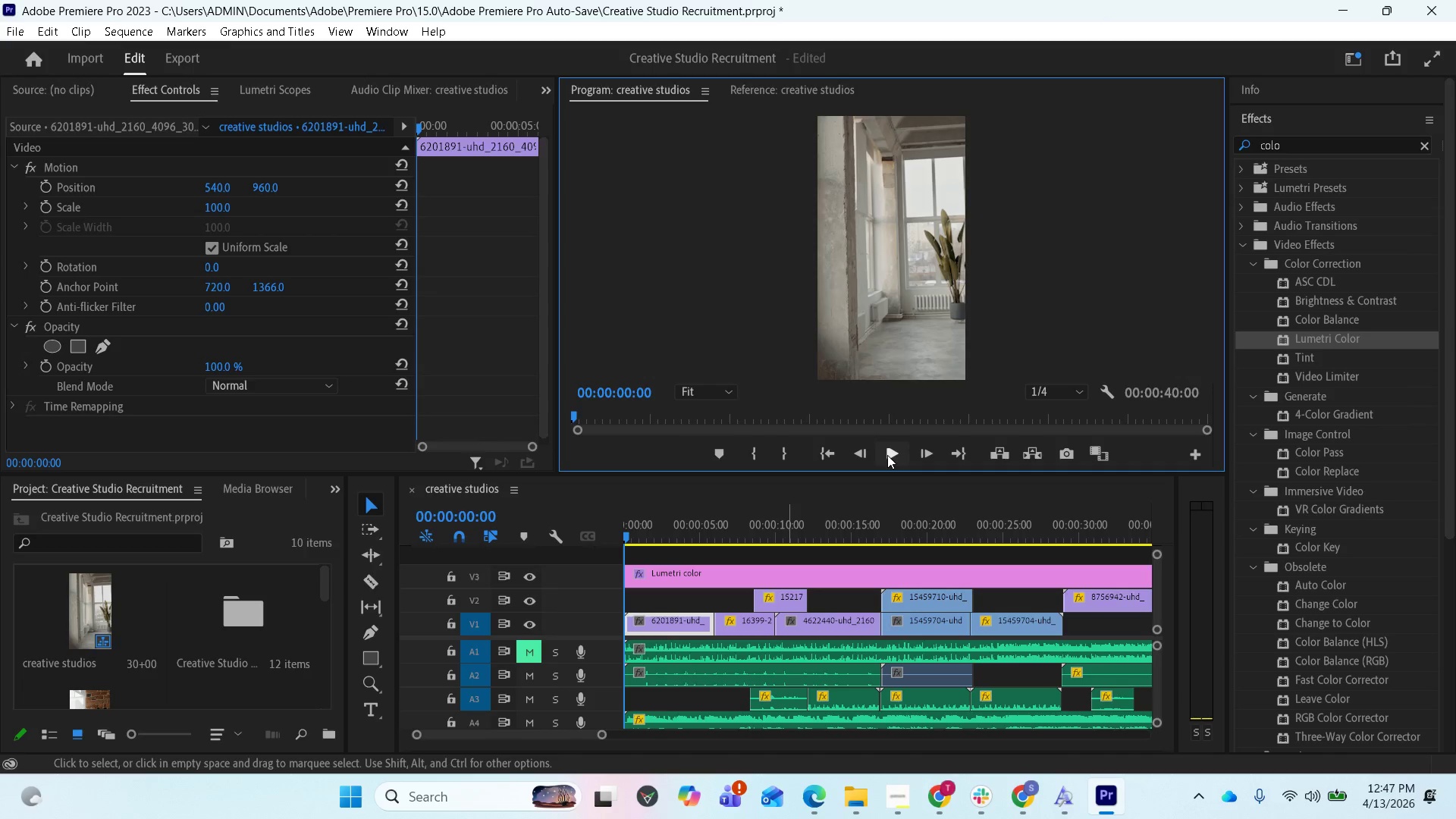 
double_click([887, 455])
 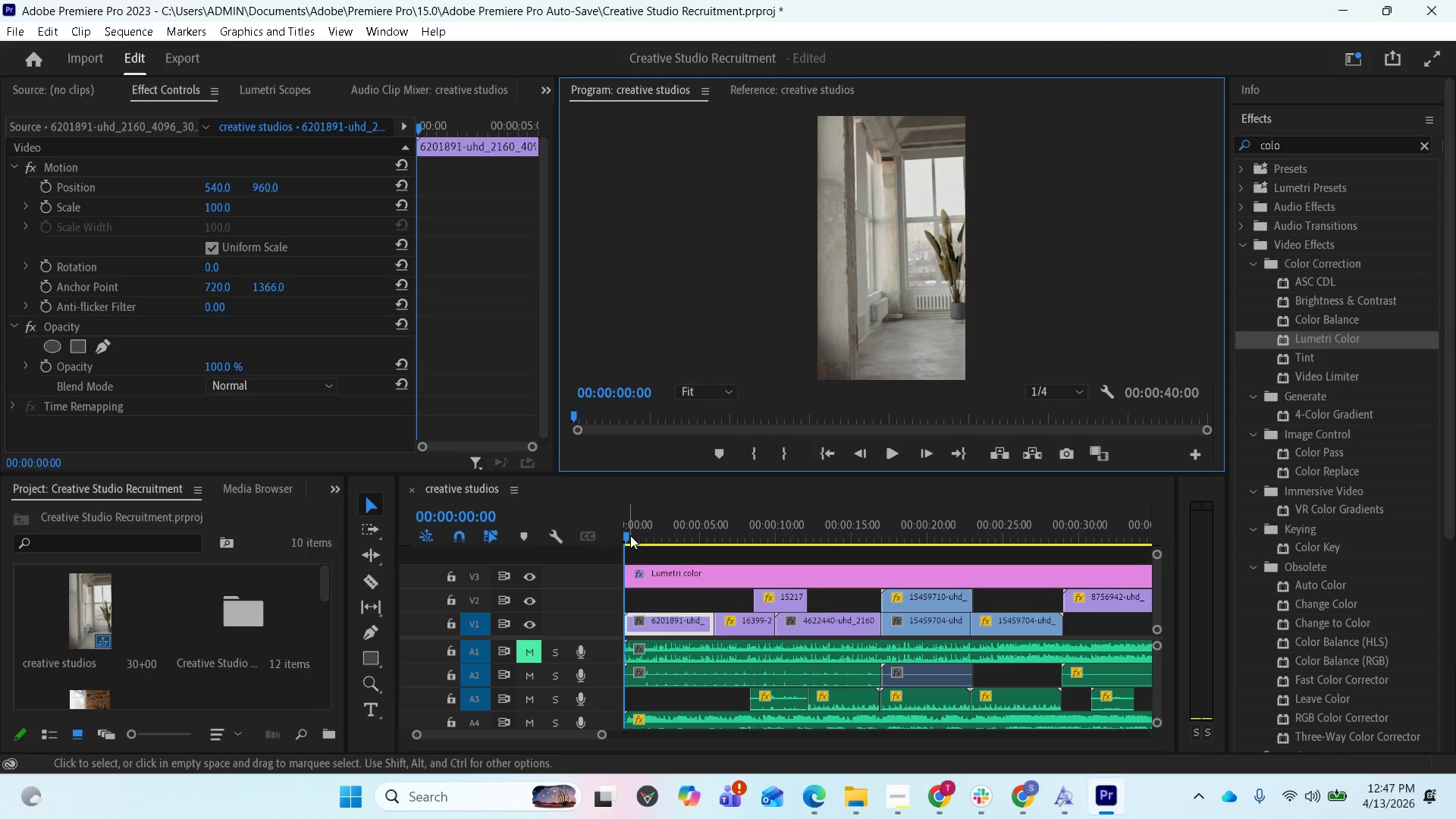 
scroll: coordinate [707, 598], scroll_direction: up, amount: 5.0
 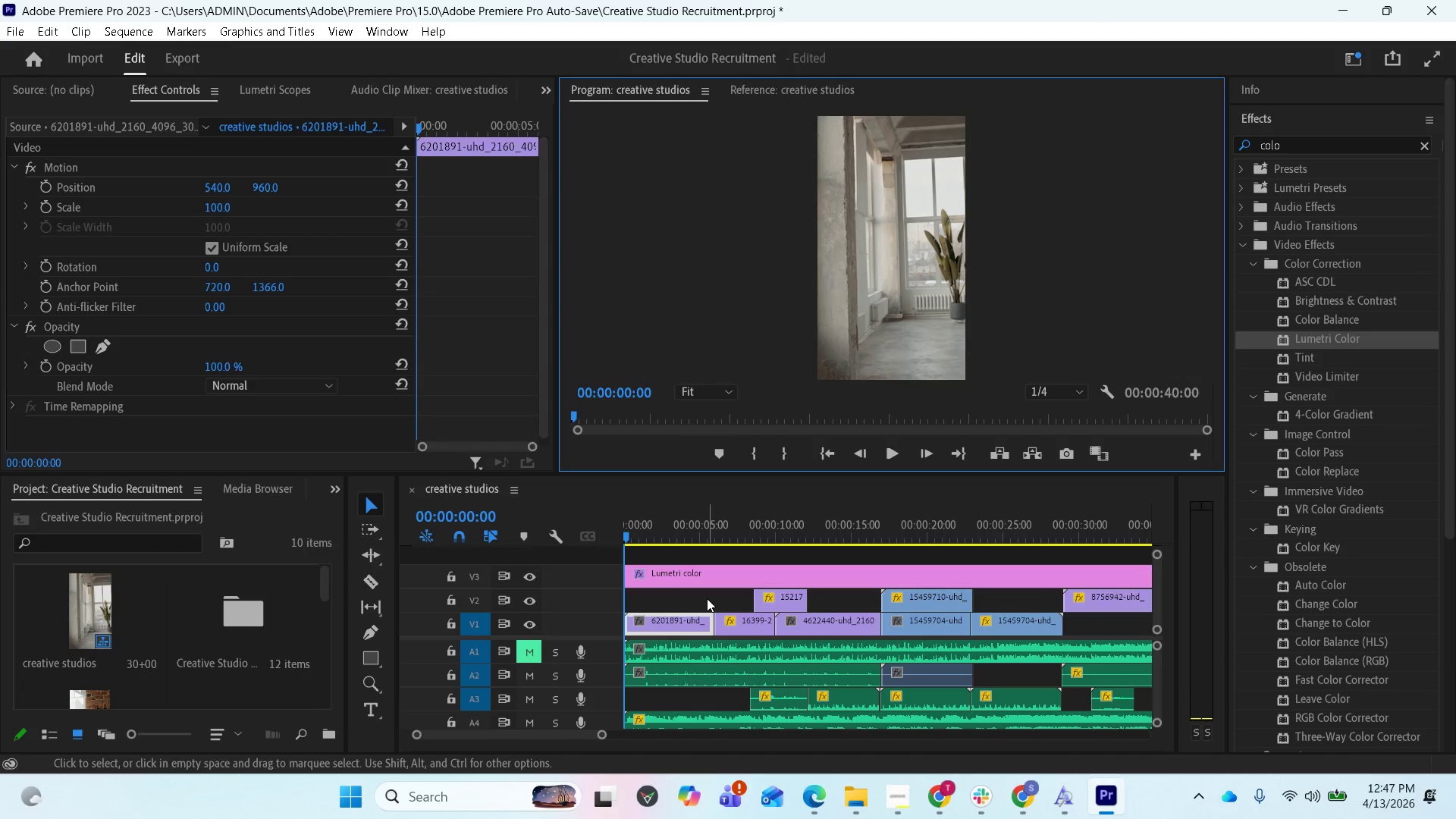 
key(Space)
 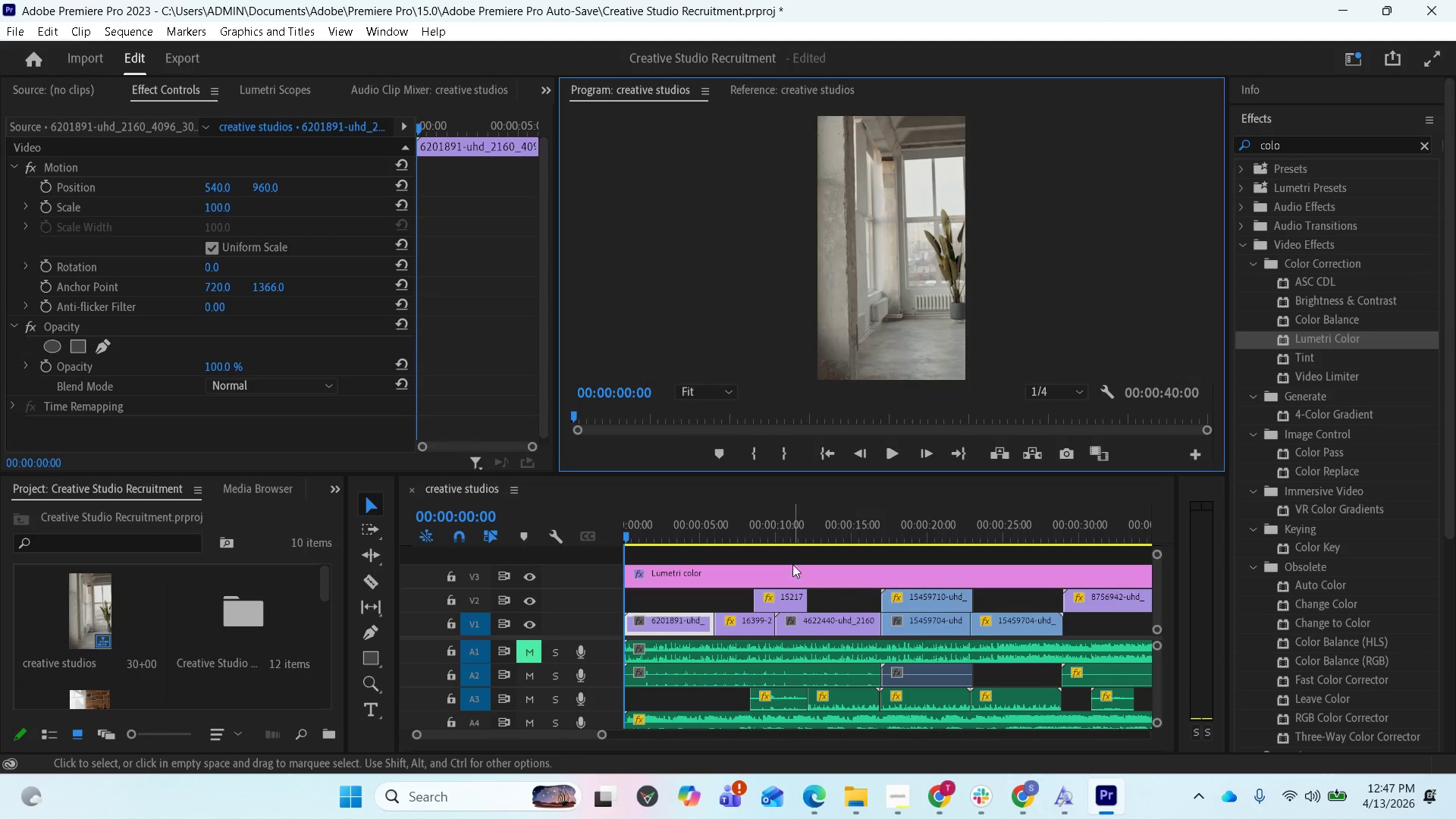 
left_click_drag(start_coordinate=[629, 537], to_coordinate=[856, 527])
 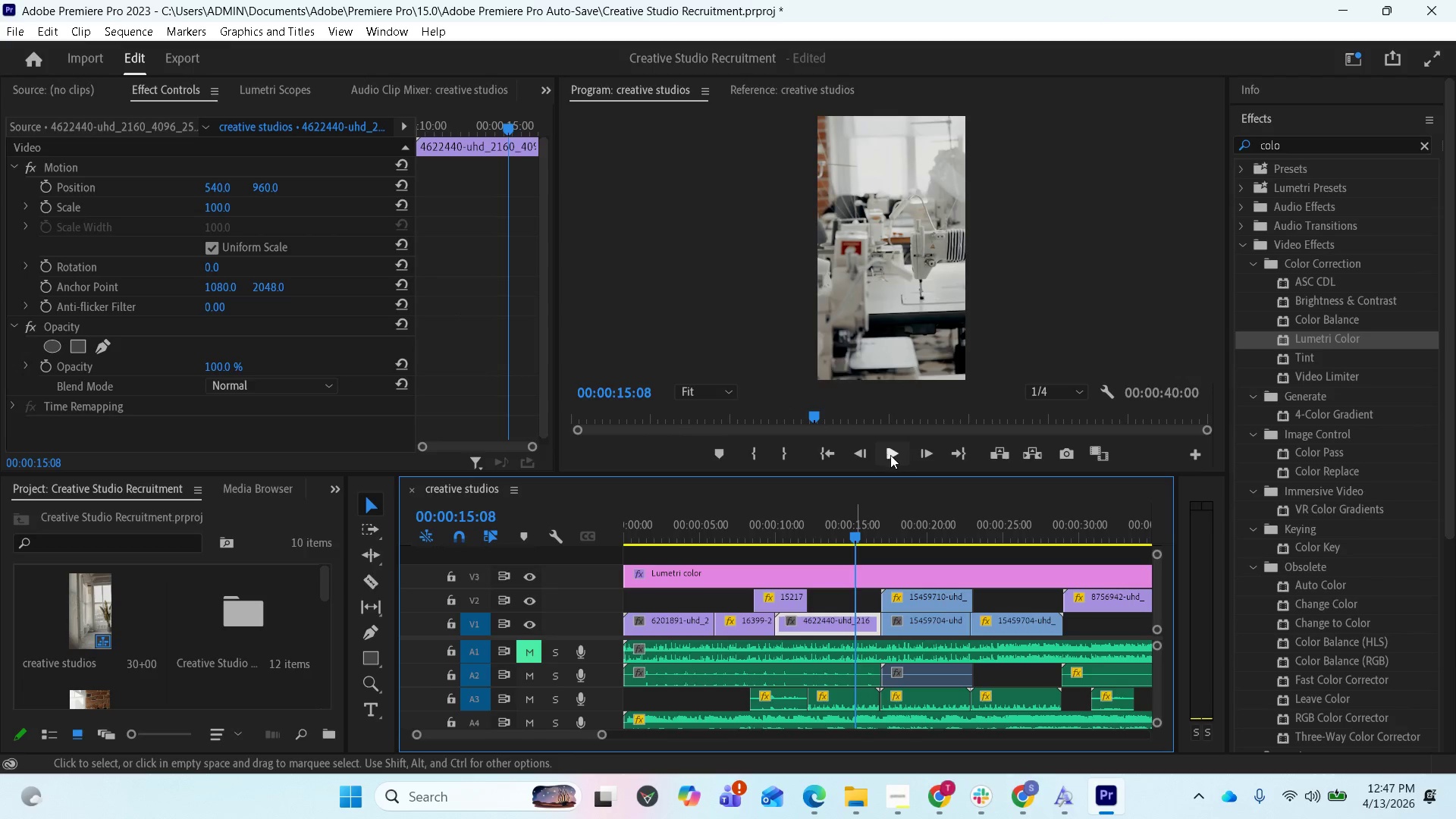 
left_click([890, 455])
 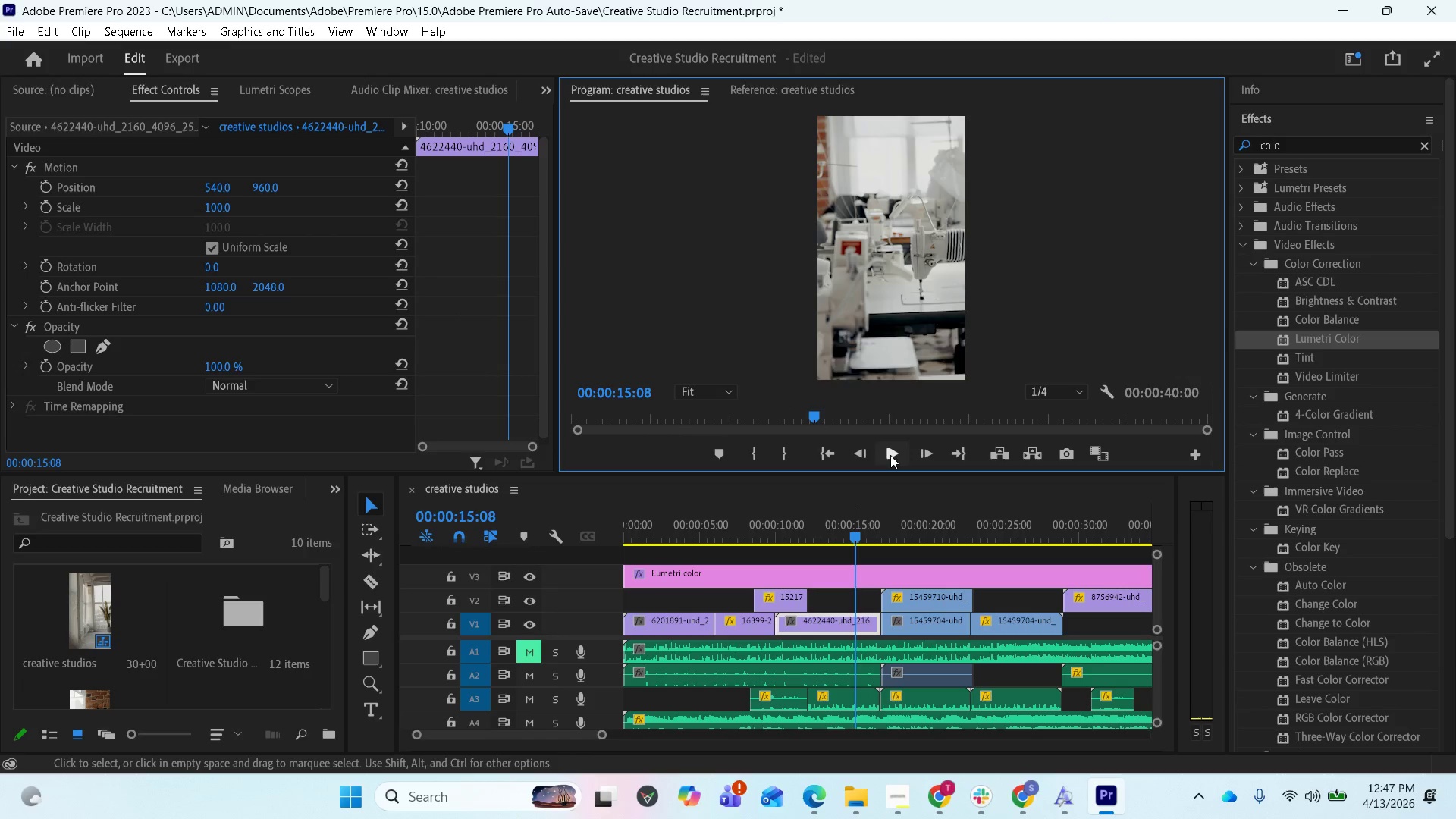 
left_click([890, 455])
 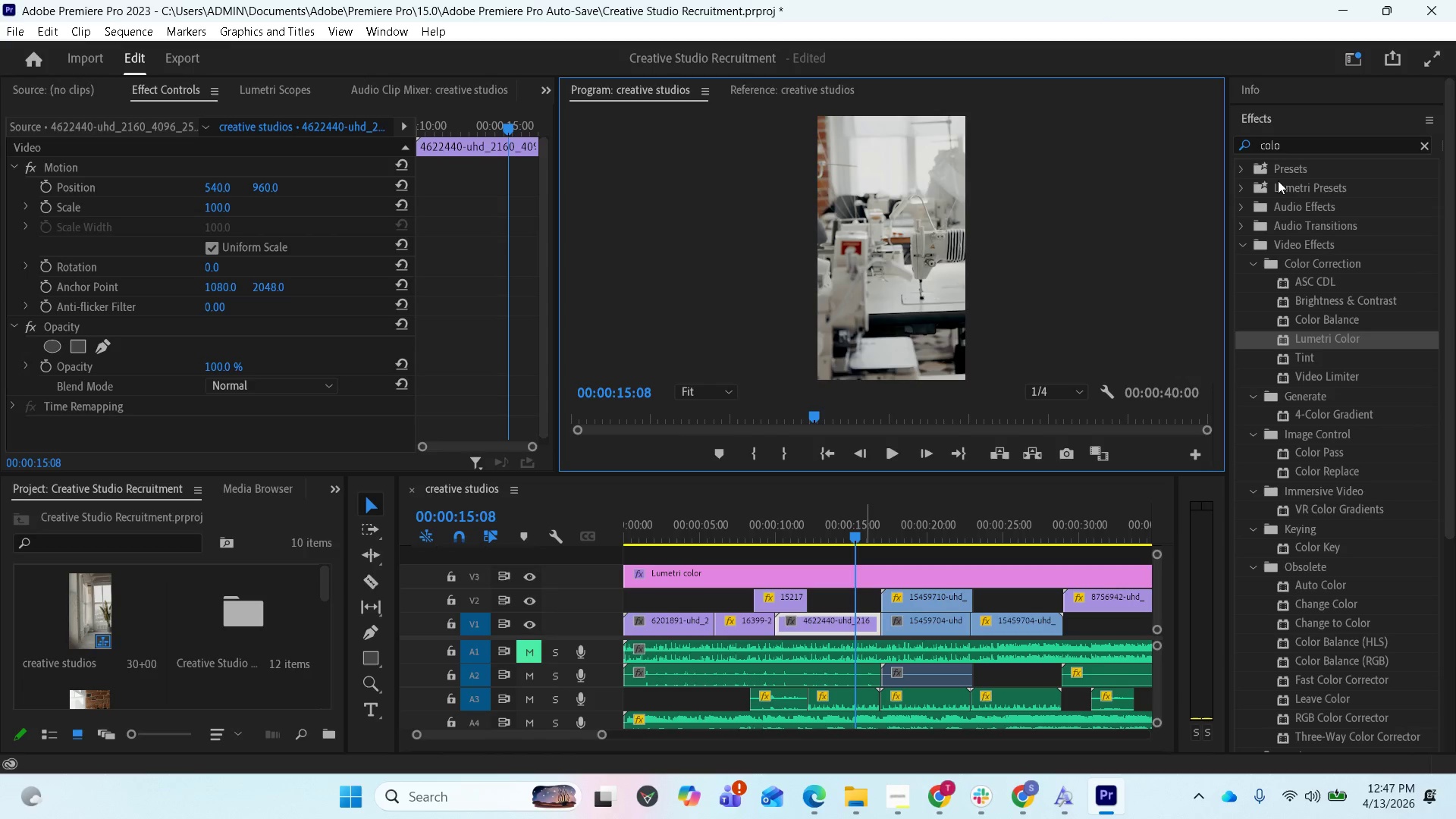 
wait(11.25)
 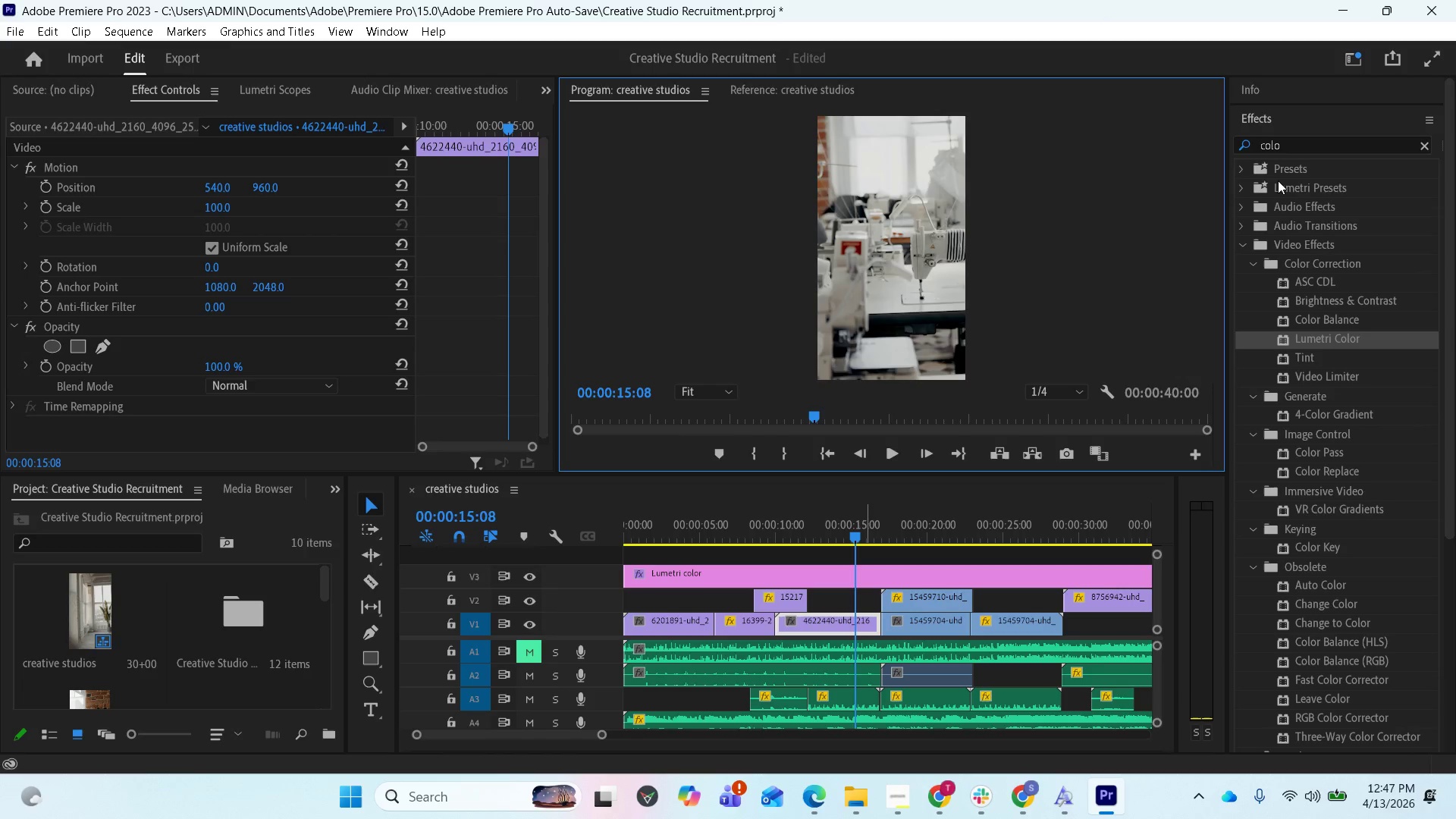 
left_click_drag(start_coordinate=[856, 530], to_coordinate=[604, 573])
 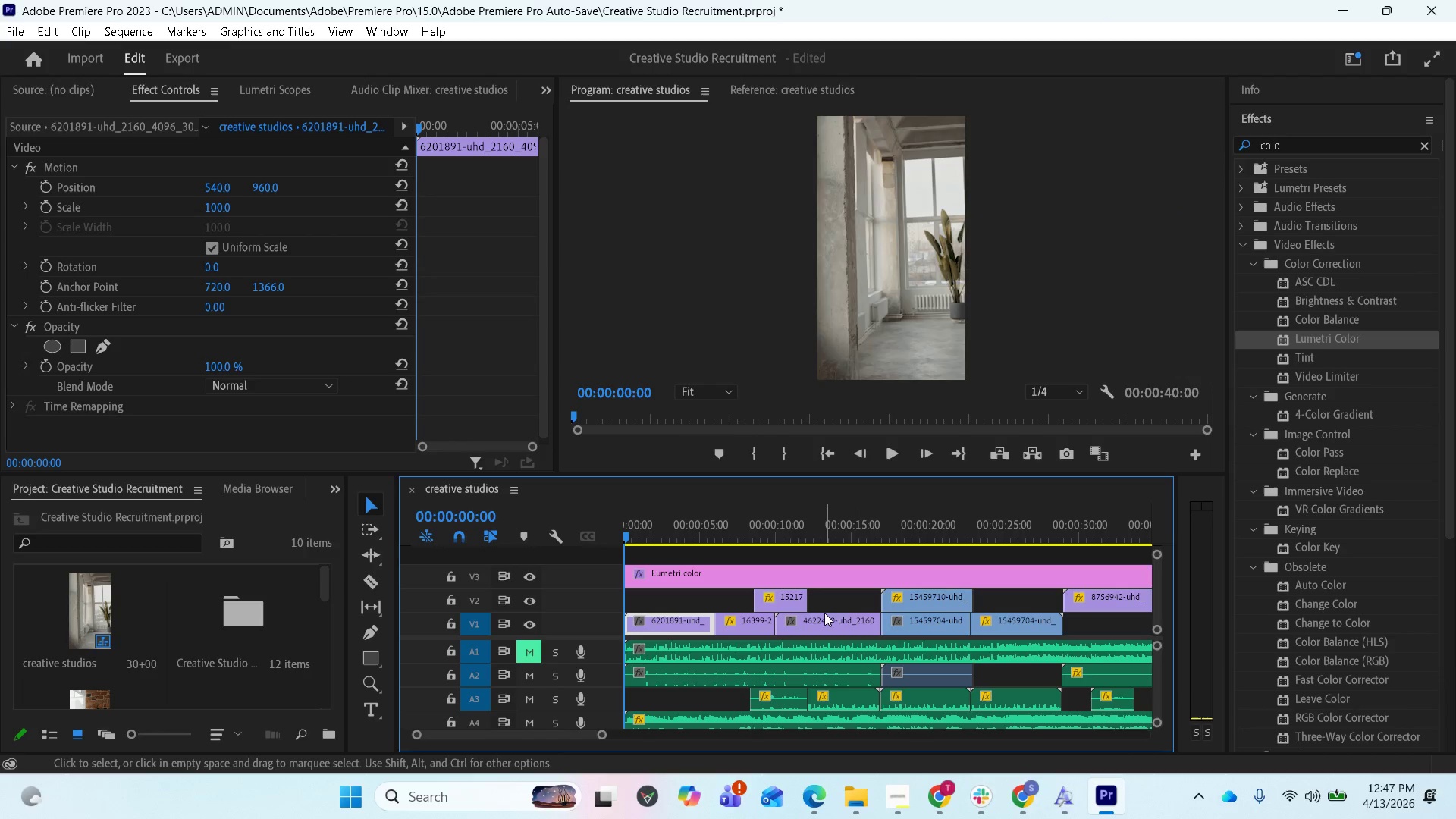 
key(Space)
 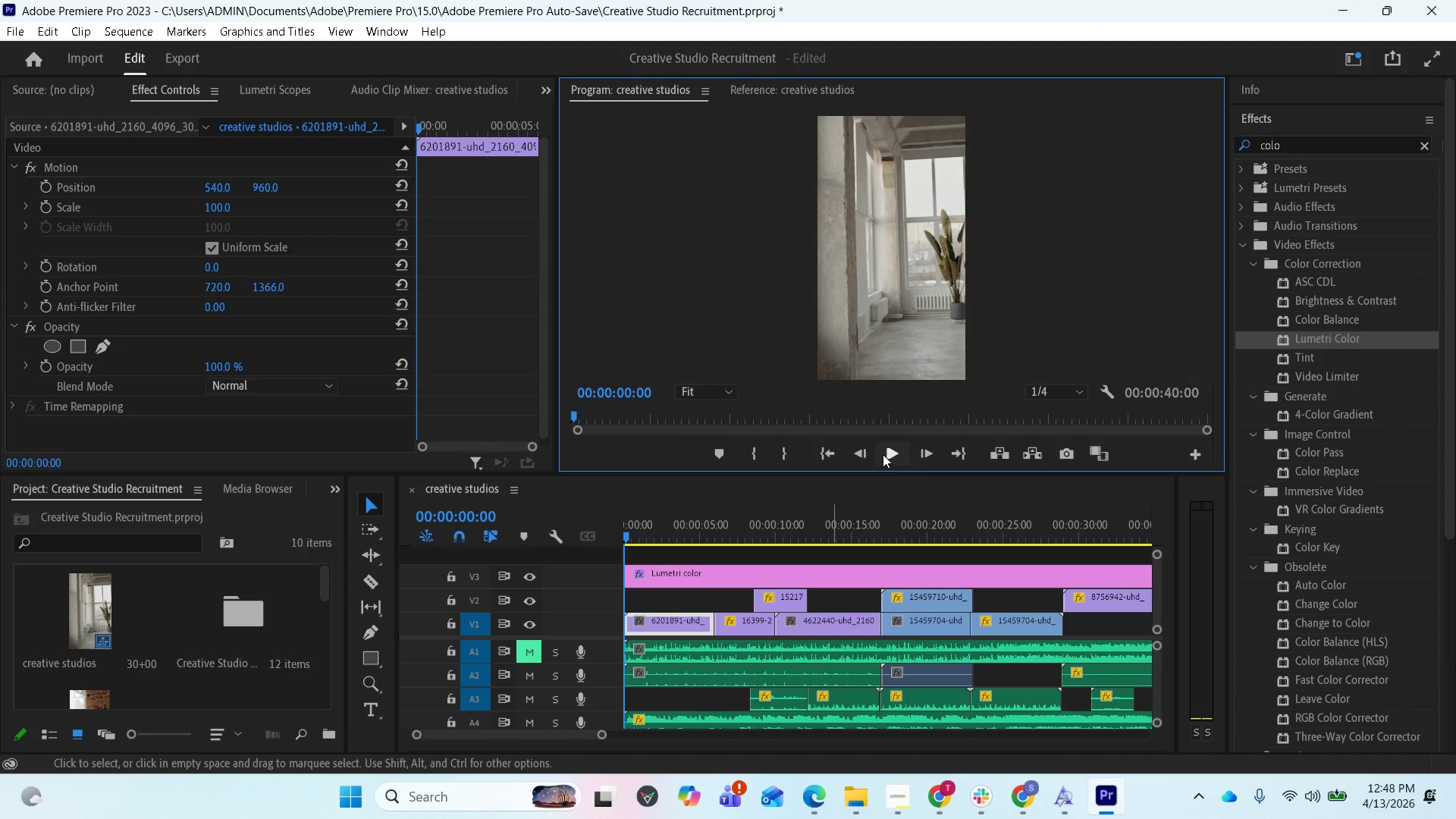 
wait(22.2)
 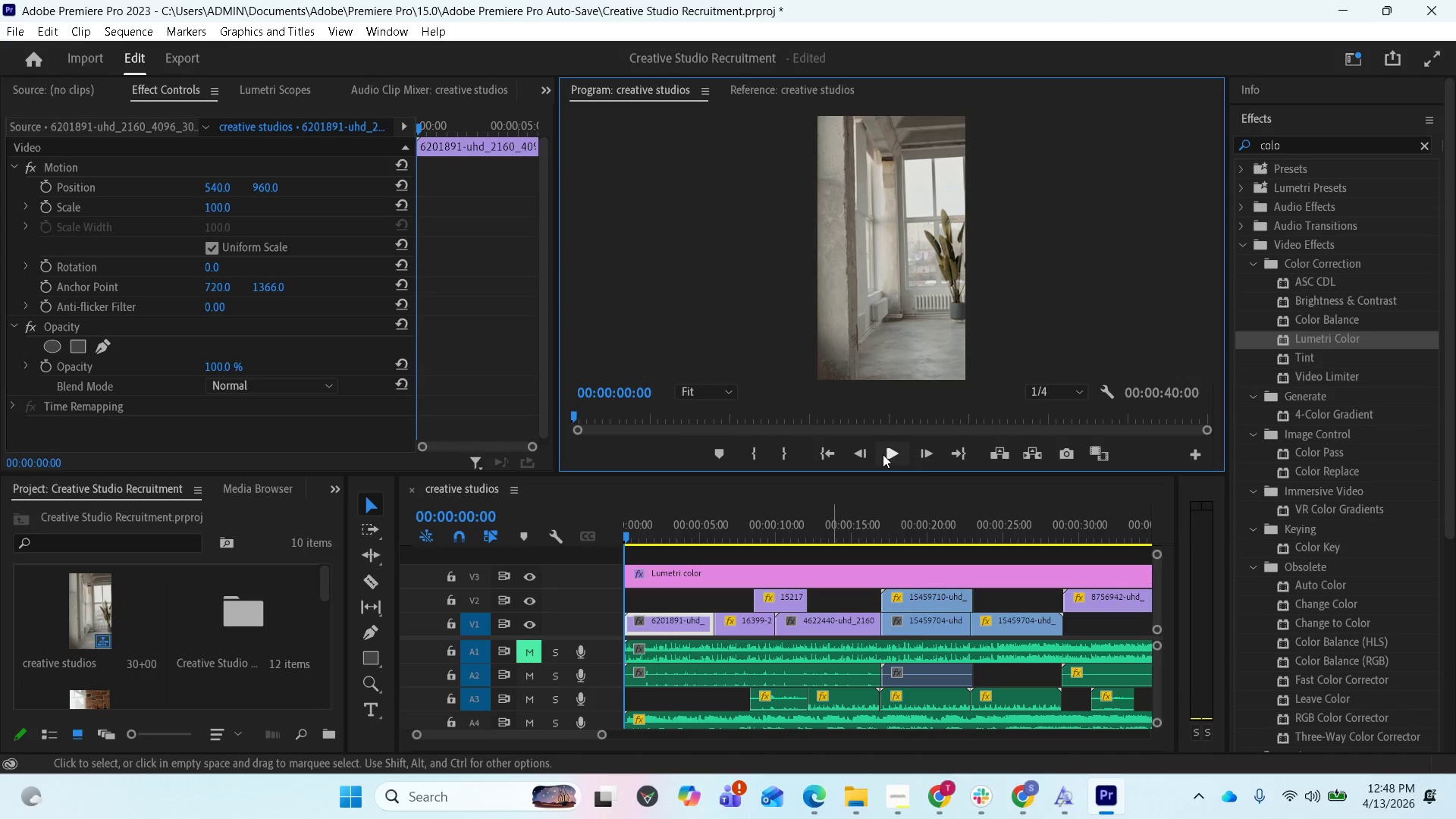 
left_click([3, 28])
 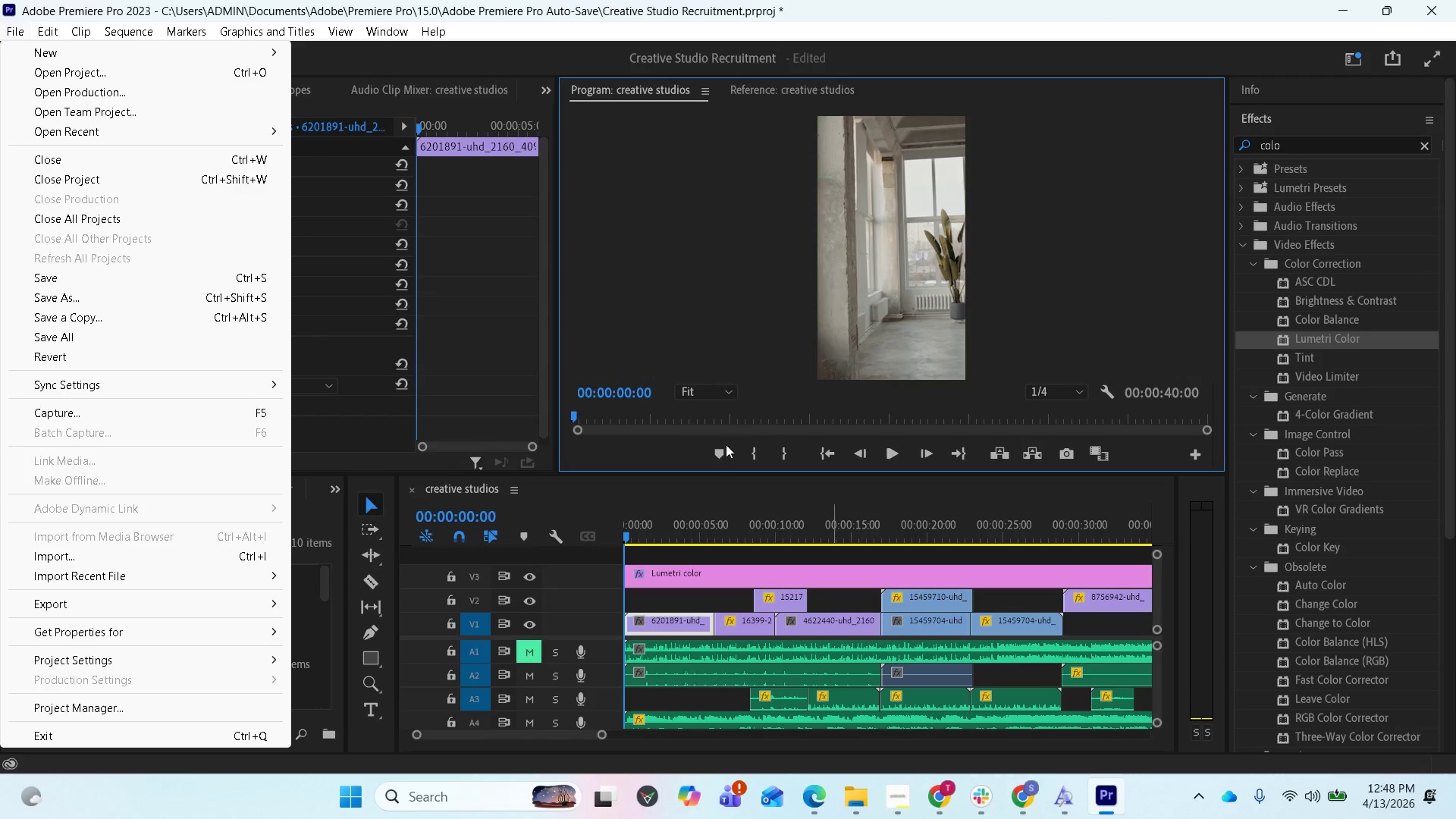 
left_click([693, 554])
 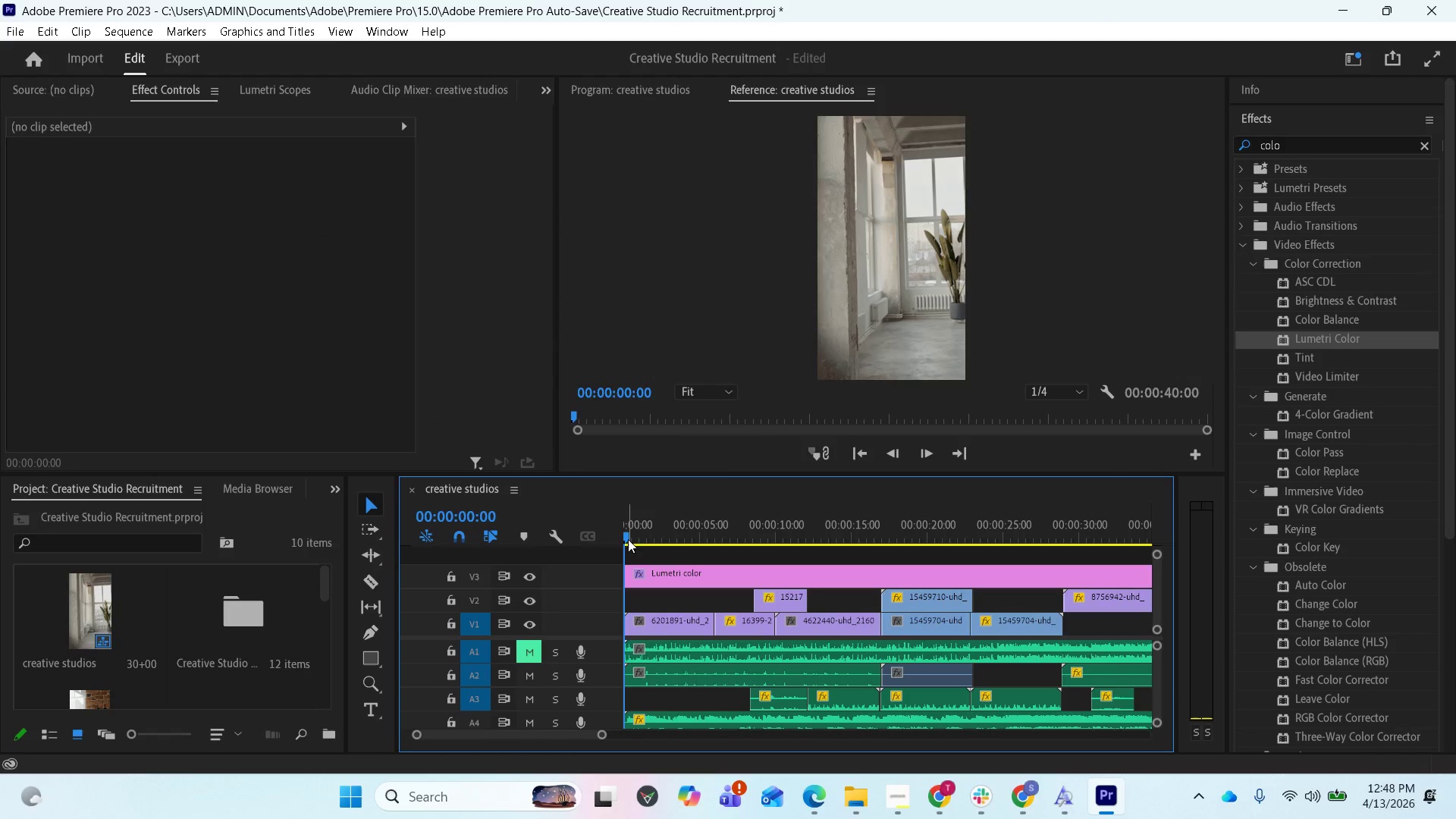 
left_click_drag(start_coordinate=[623, 535], to_coordinate=[724, 528])
 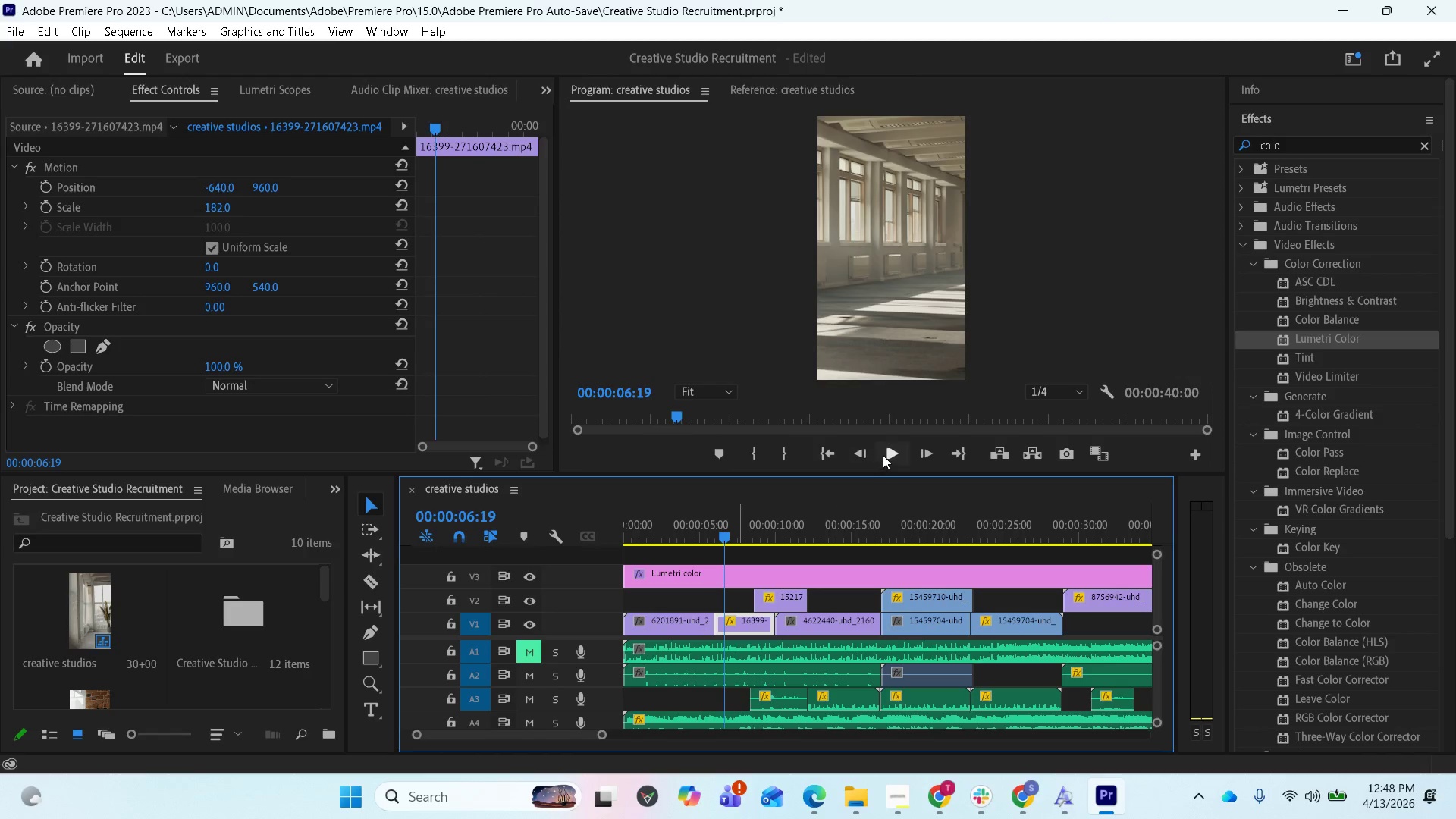 
left_click([884, 454])
 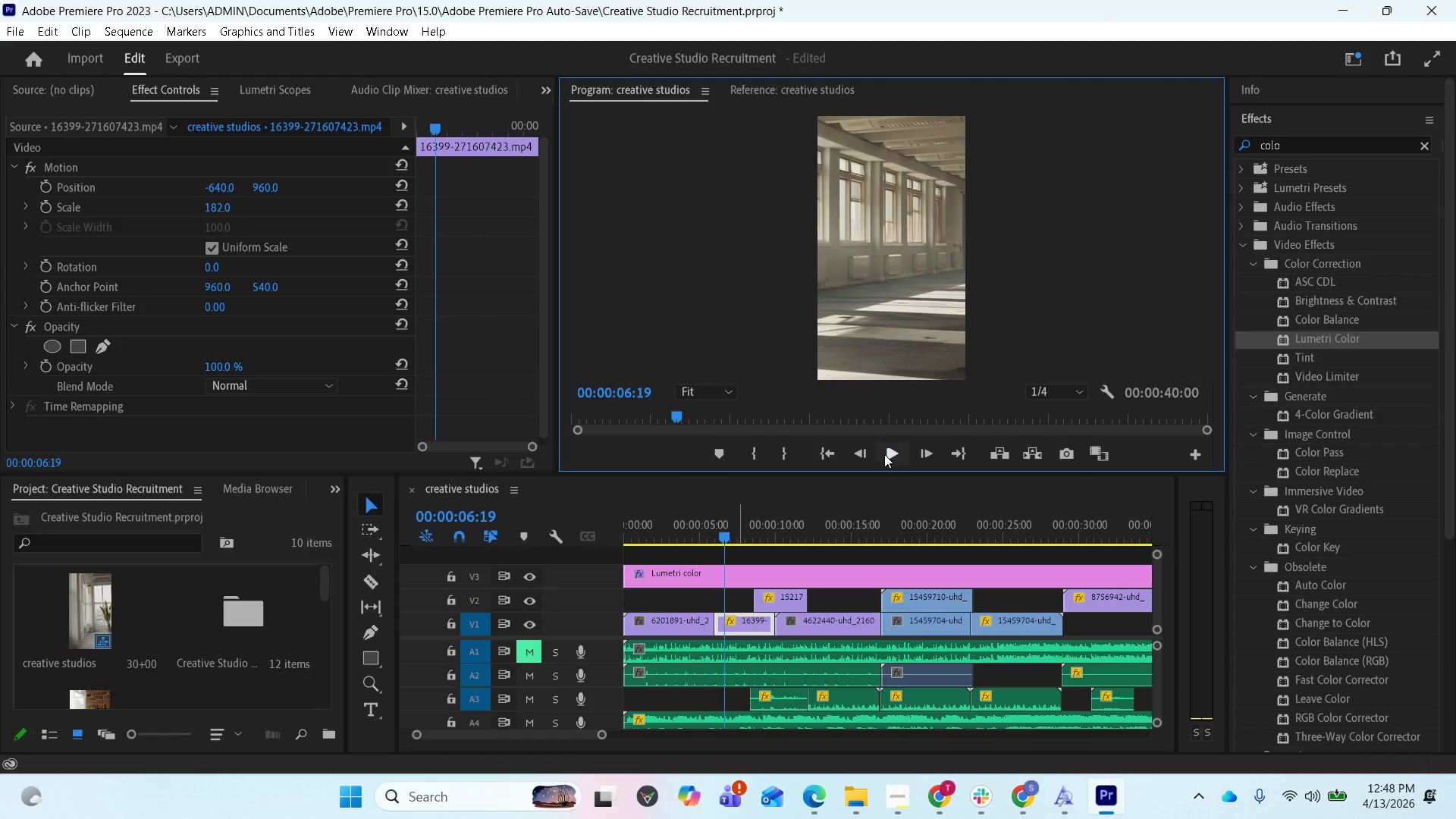 
double_click([884, 454])
 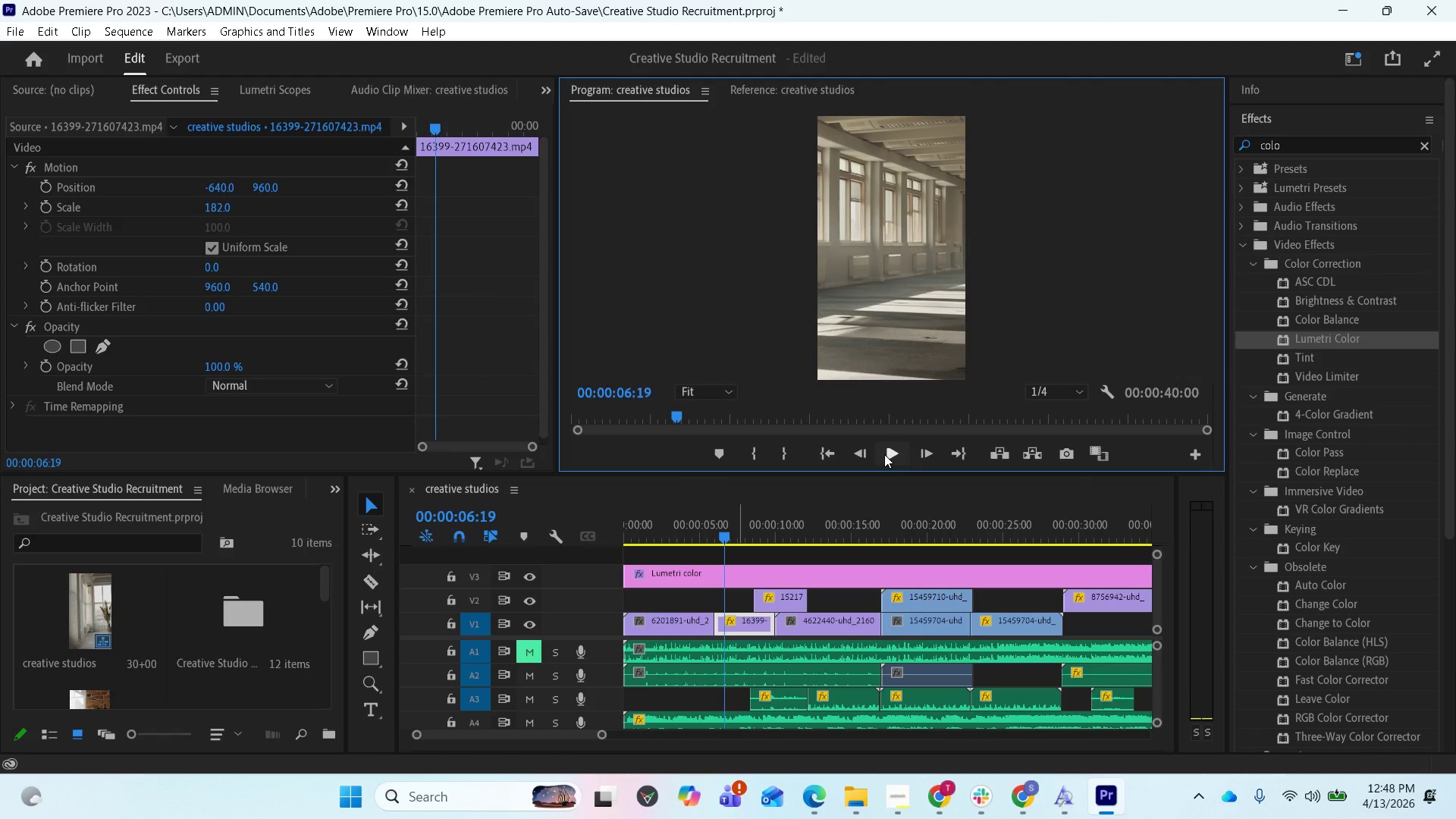 
triple_click([884, 454])
 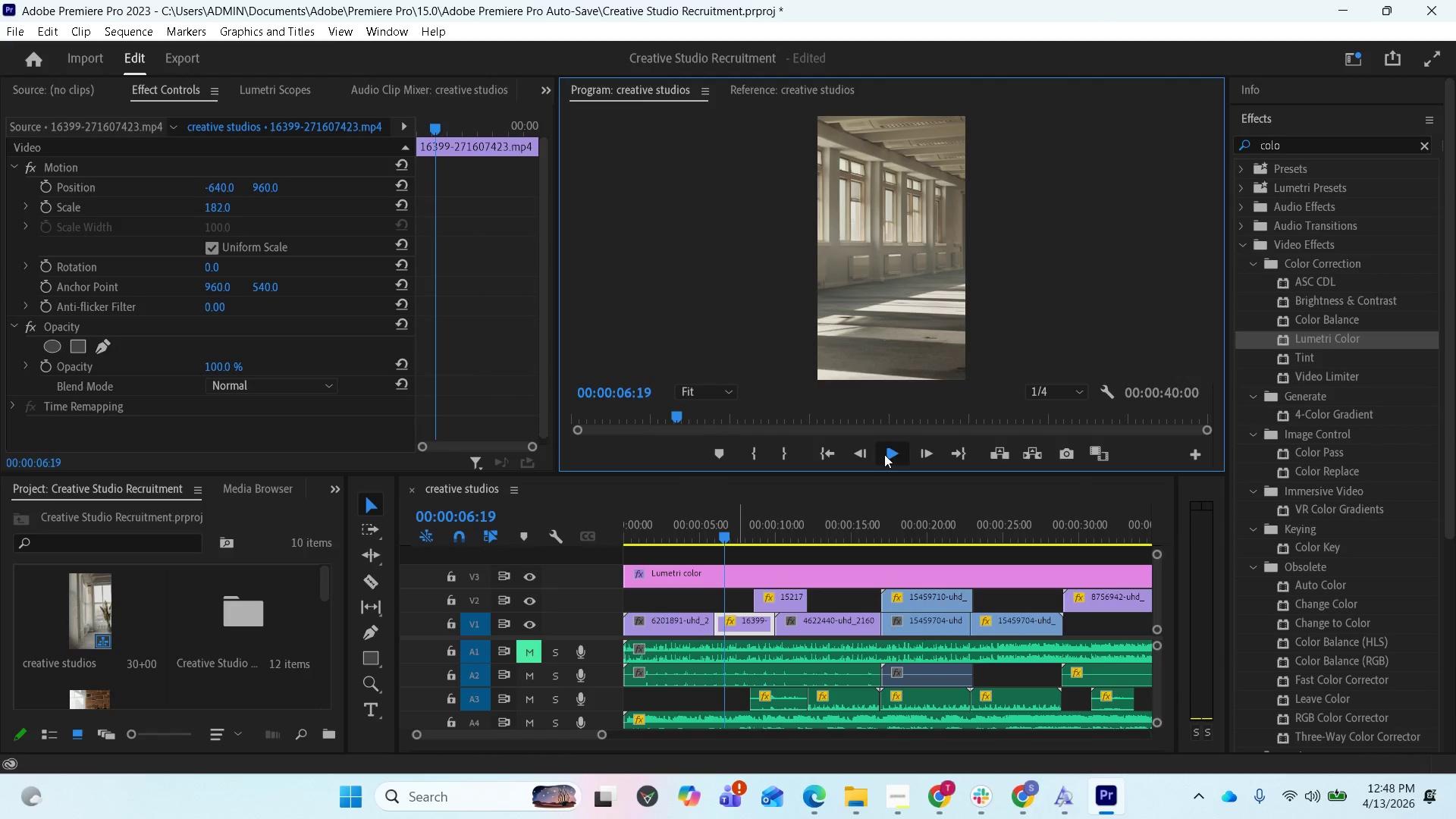 
triple_click([884, 454])
 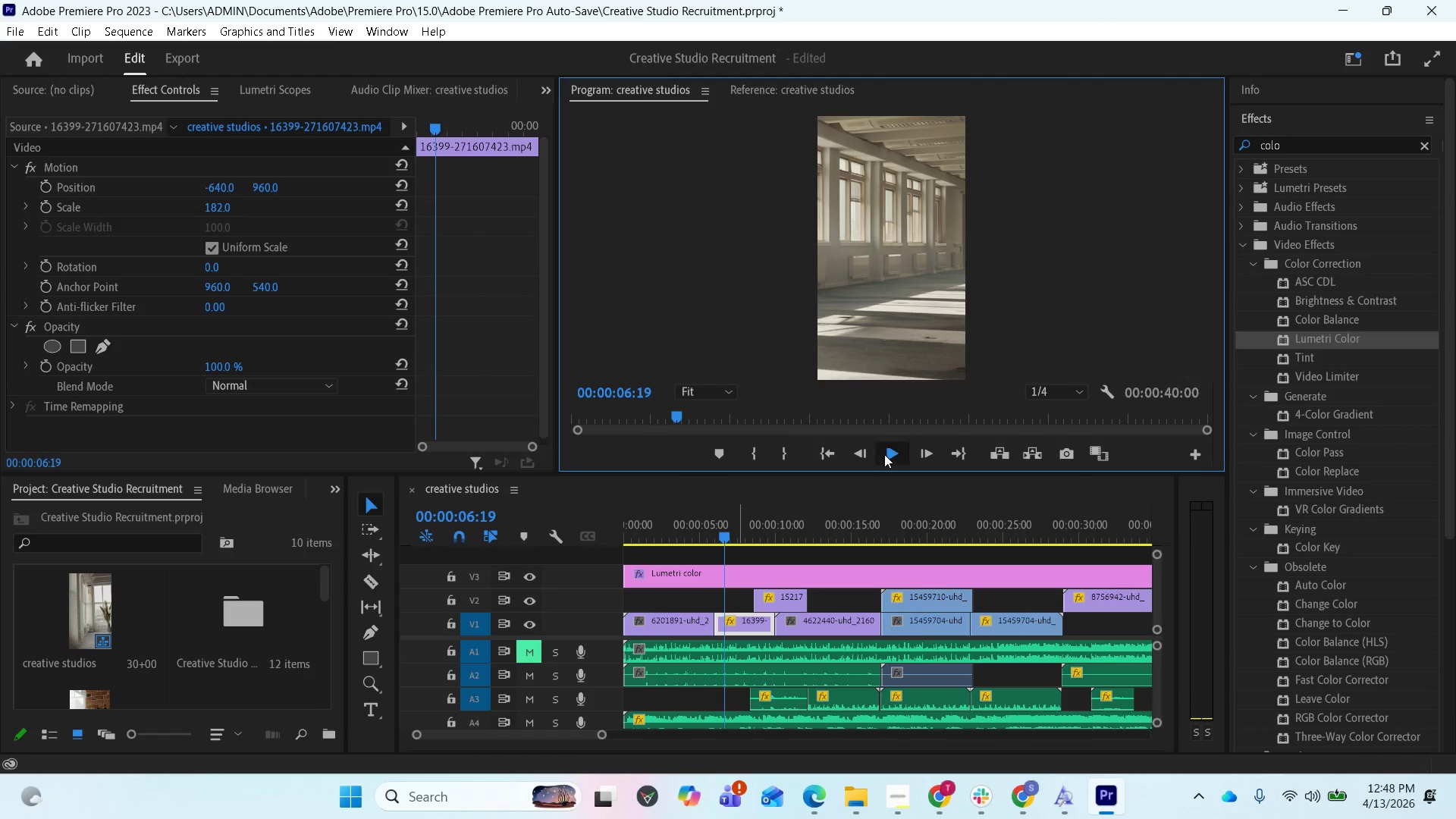 
triple_click([884, 454])
 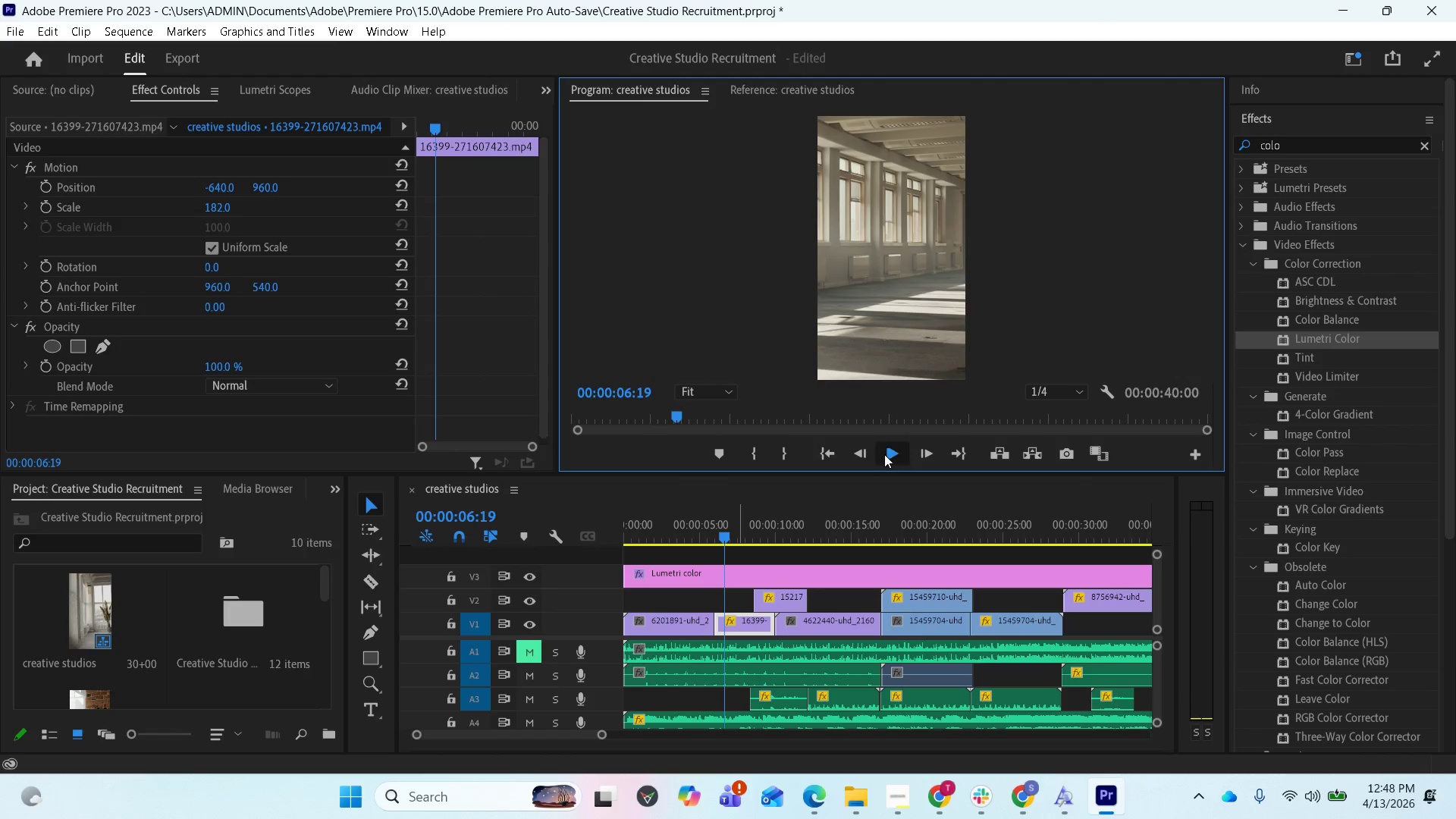 
triple_click([884, 454])
 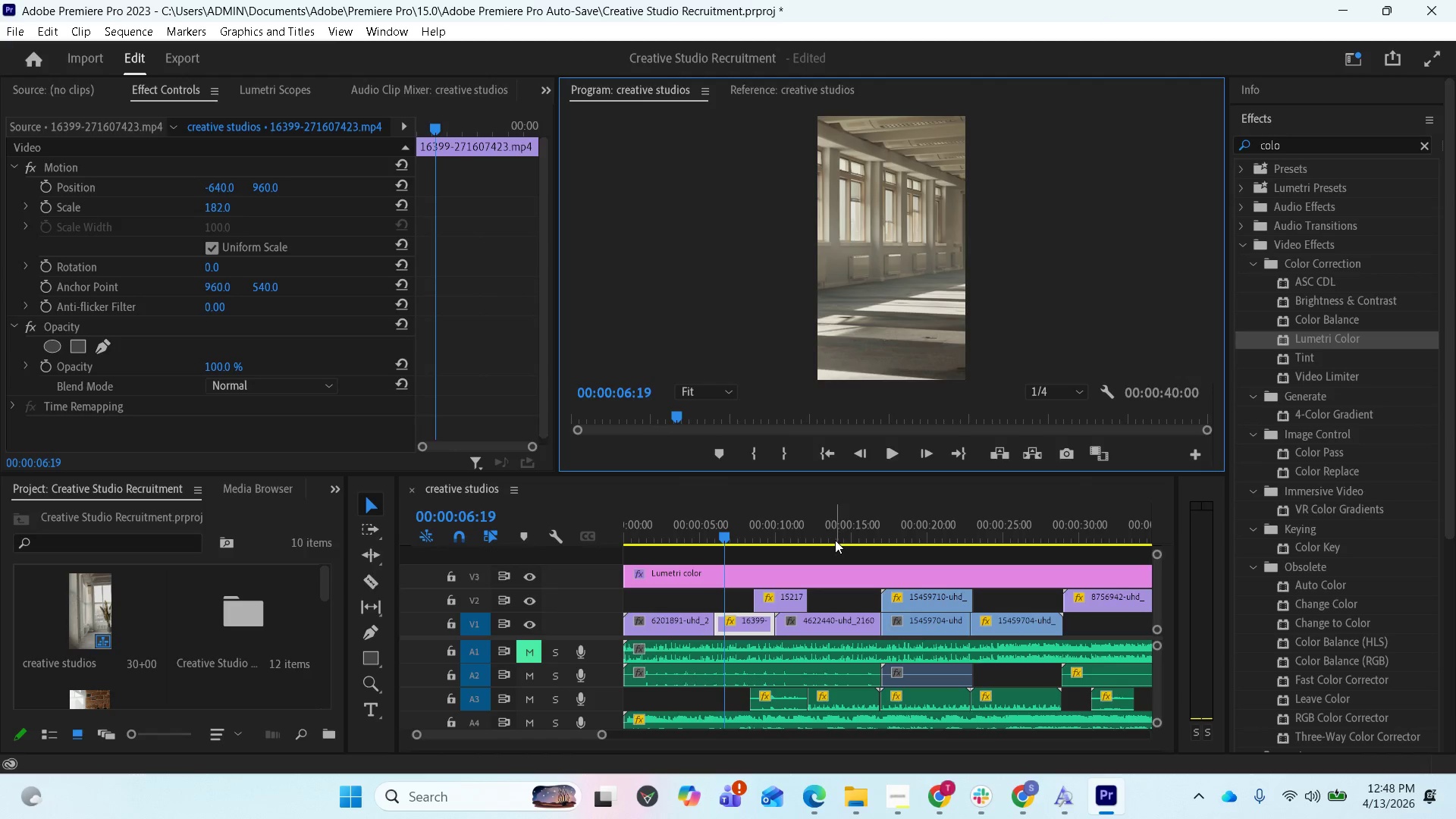 
key(Space)
 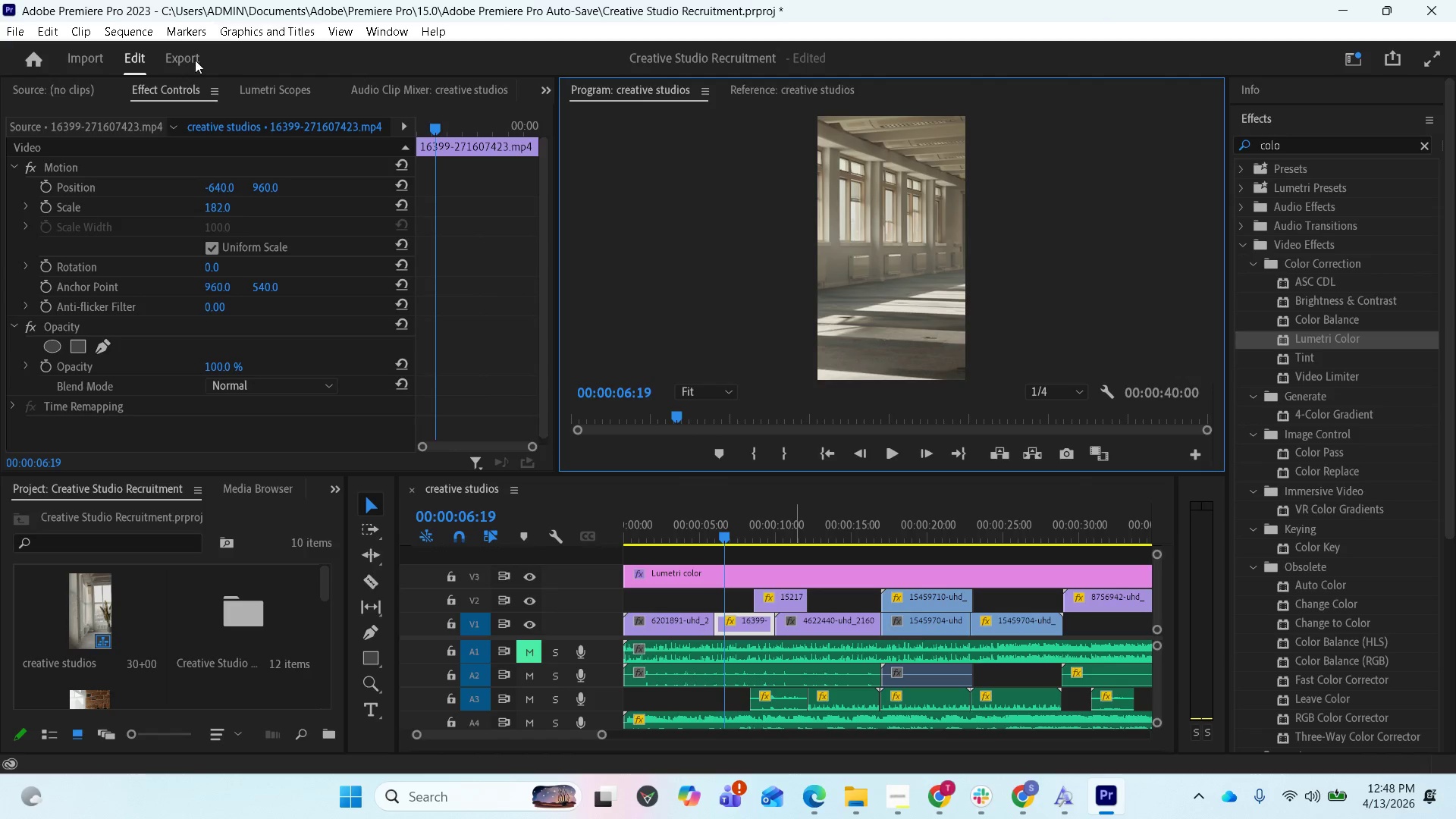 
left_click([193, 60])
 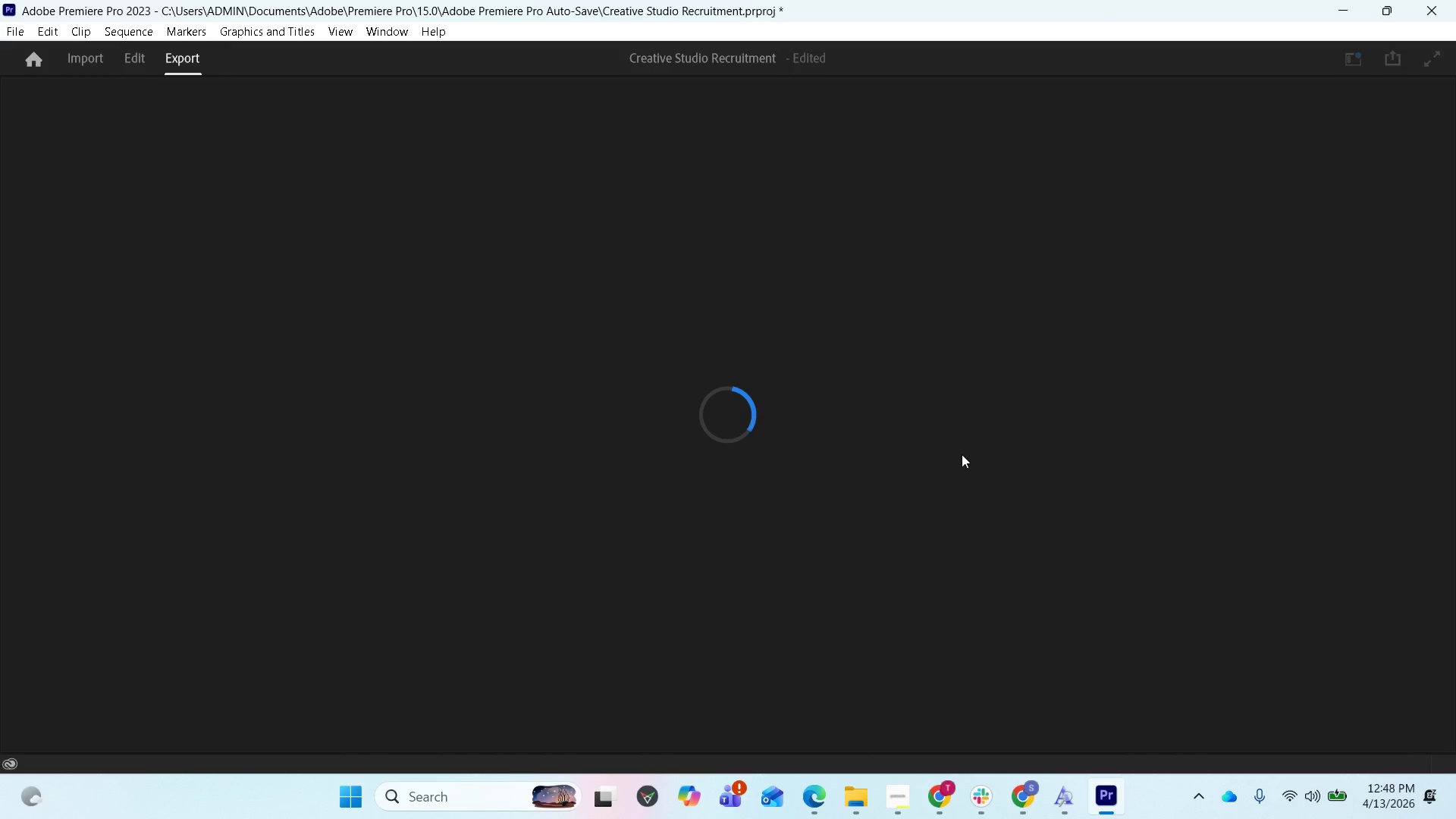 
wait(5.12)
 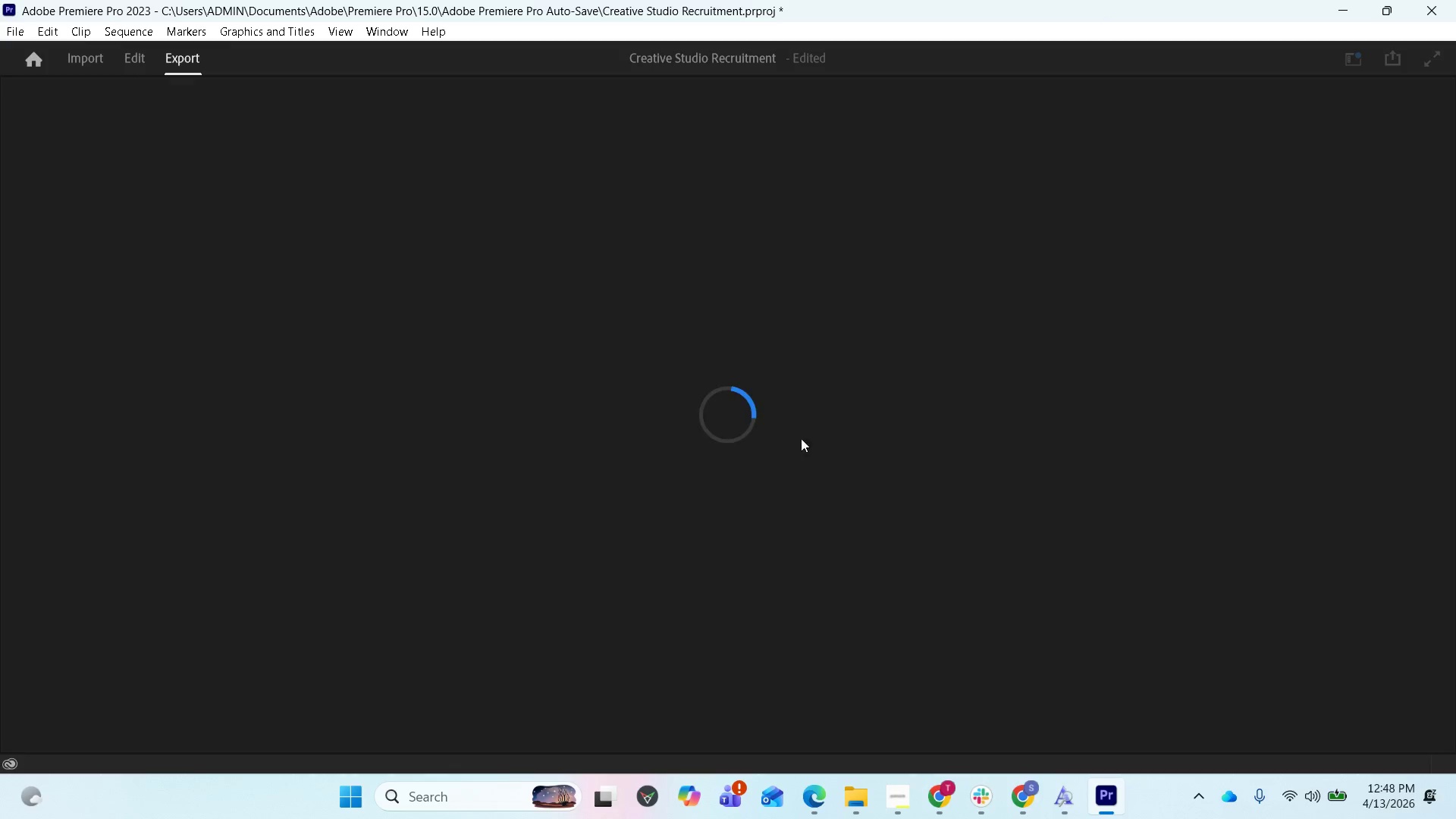 
key(Space)
 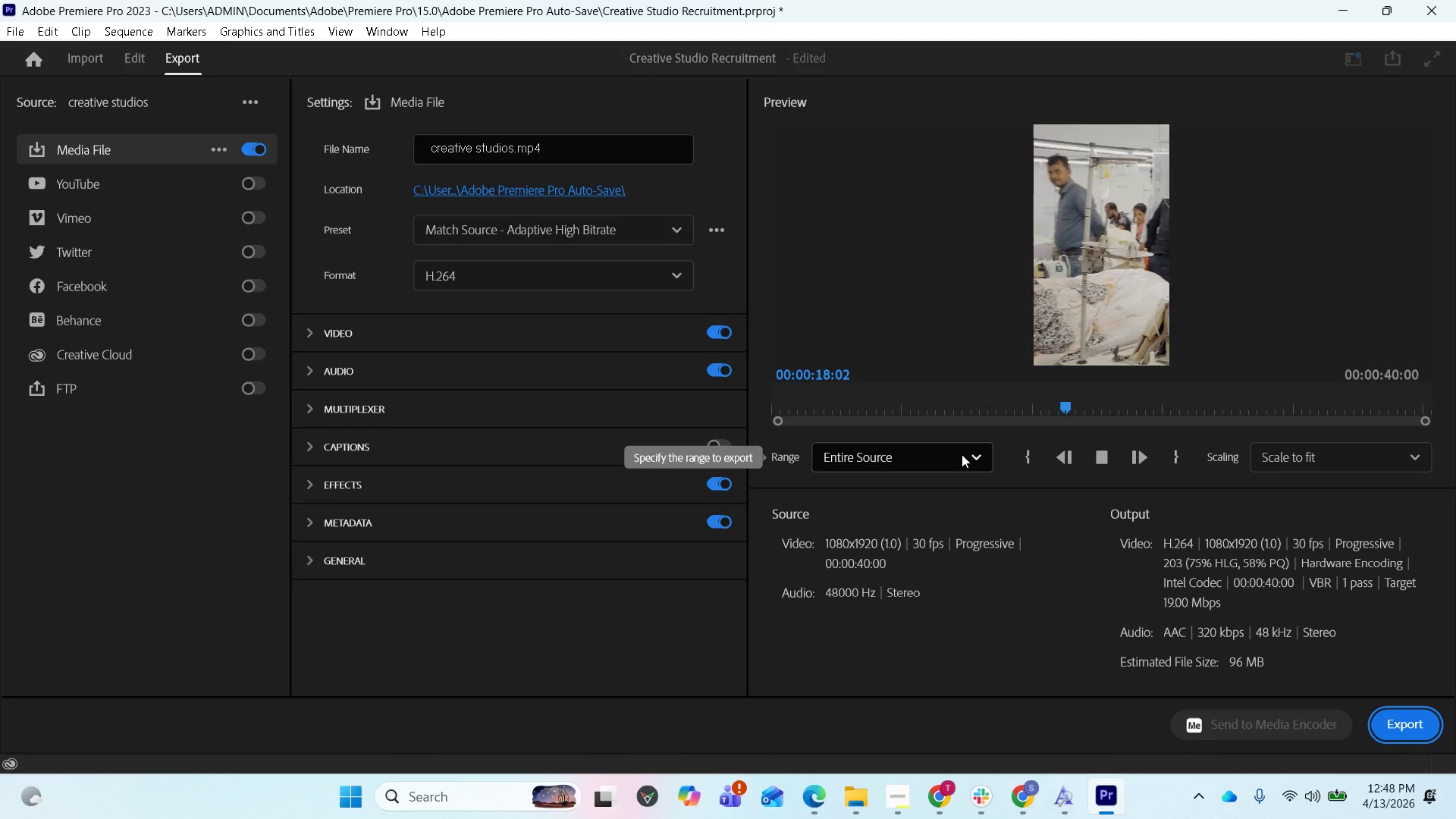 
wait(16.62)
 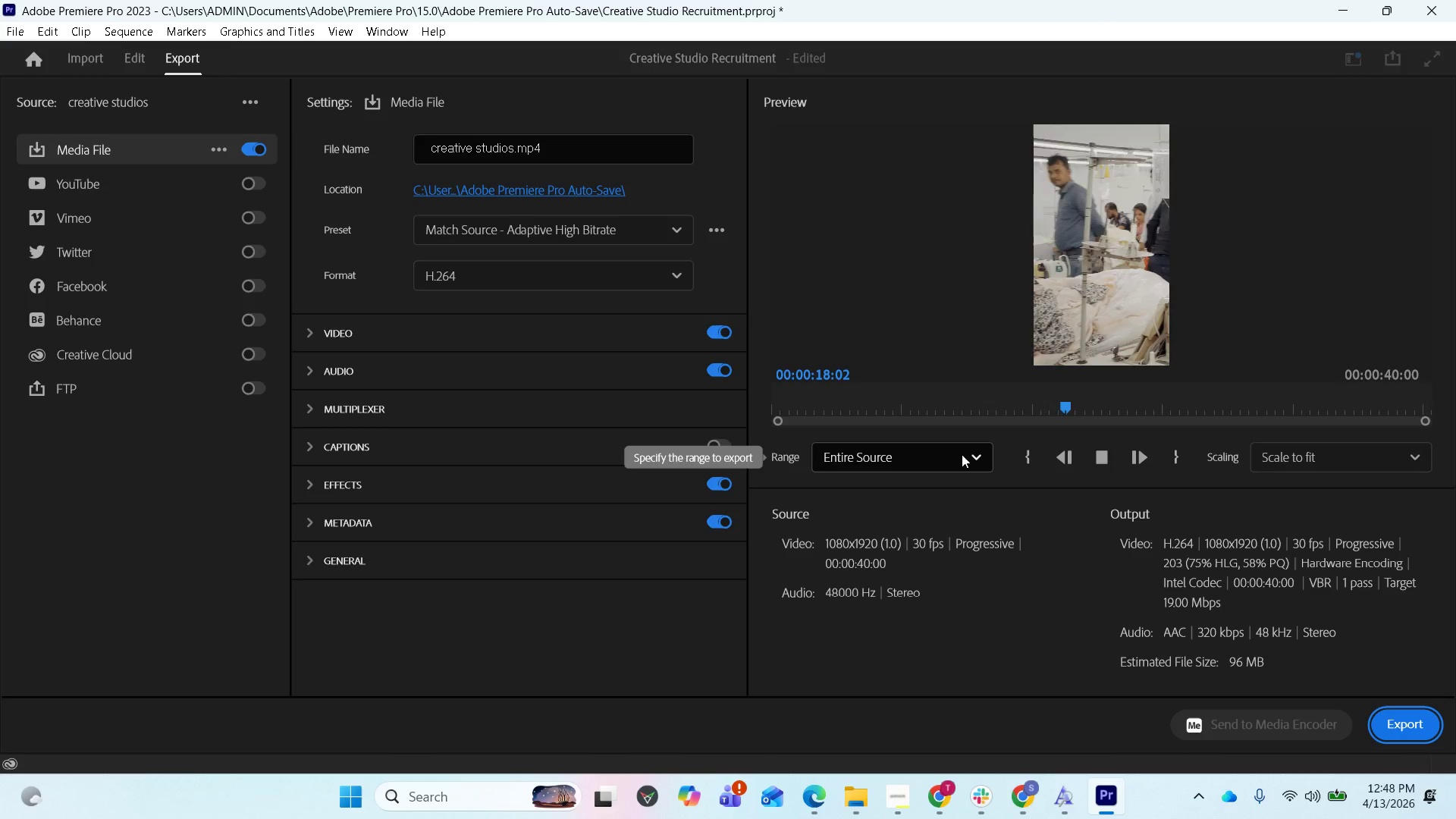 
key(Space)
 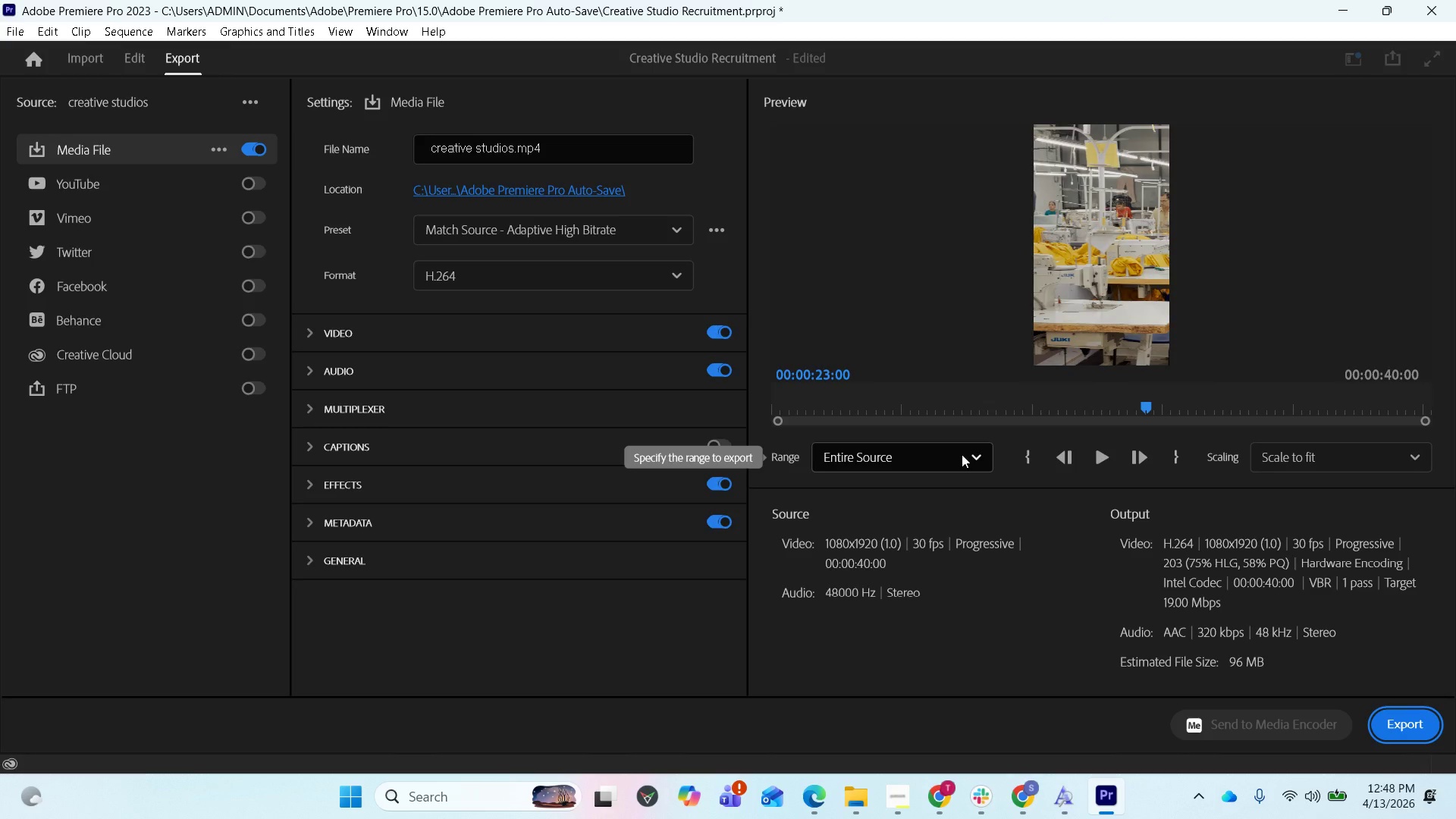 
key(Space)
 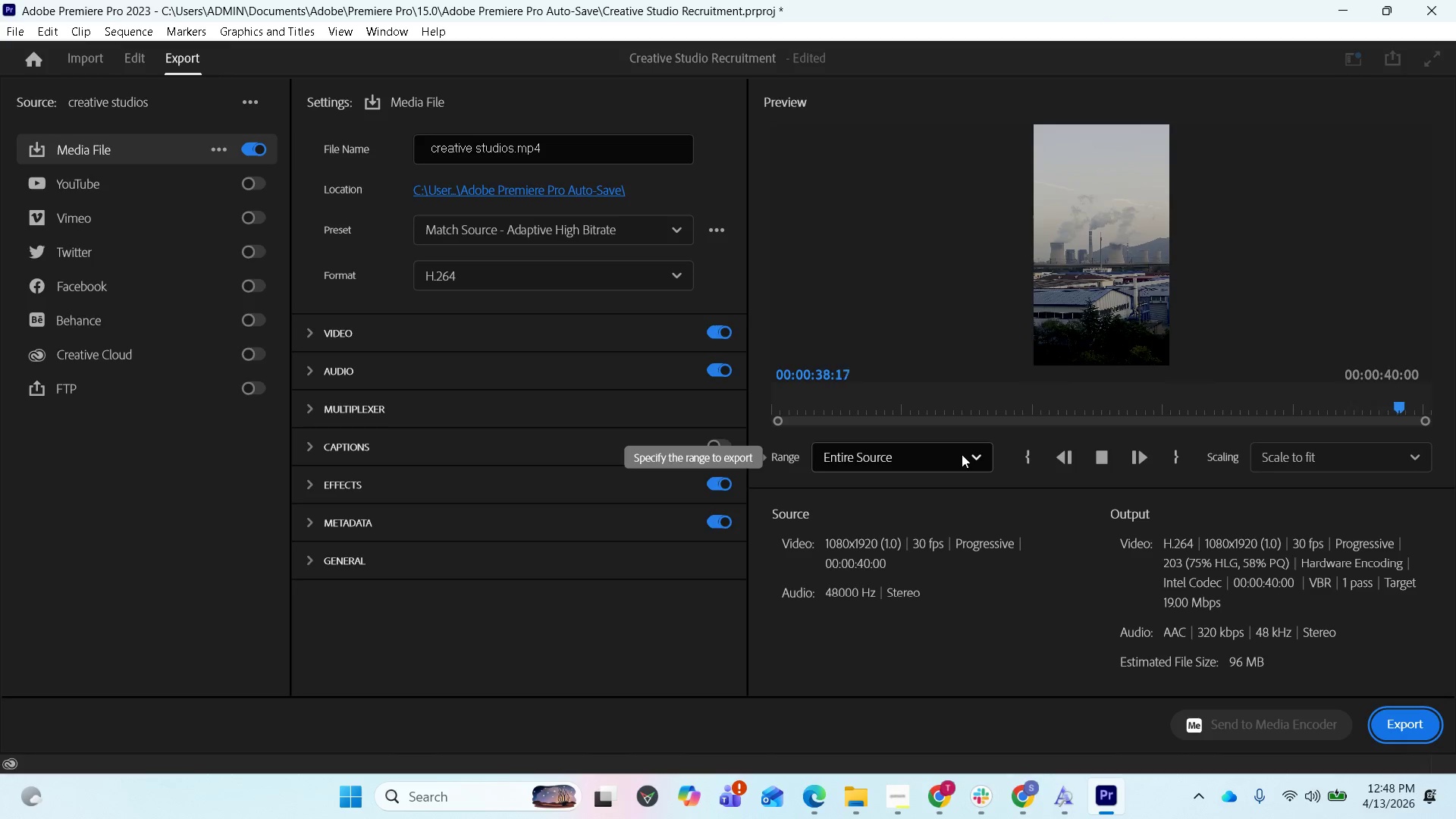 
wait(21.03)
 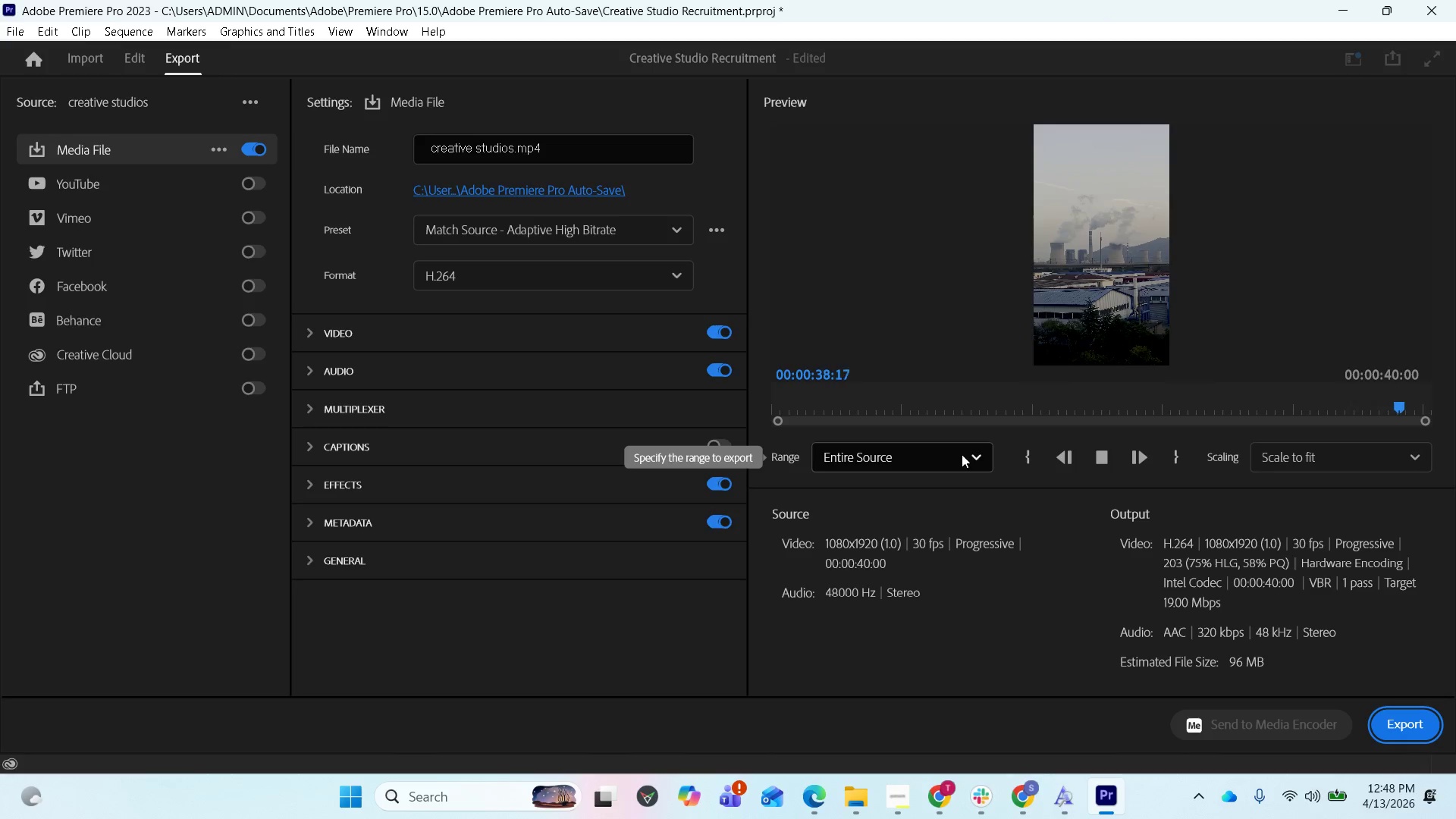 
left_click([122, 61])
 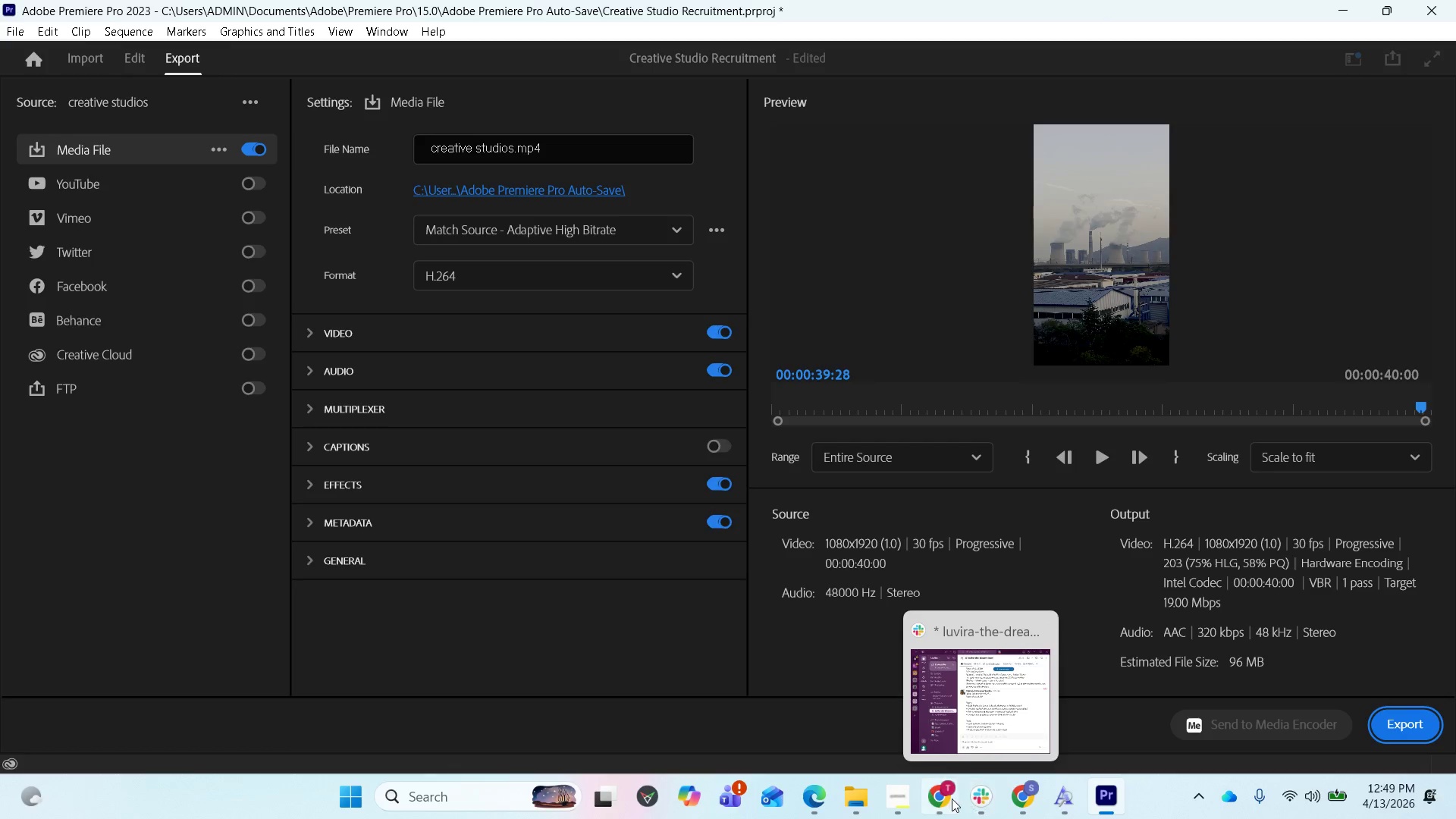 
left_click([891, 787])